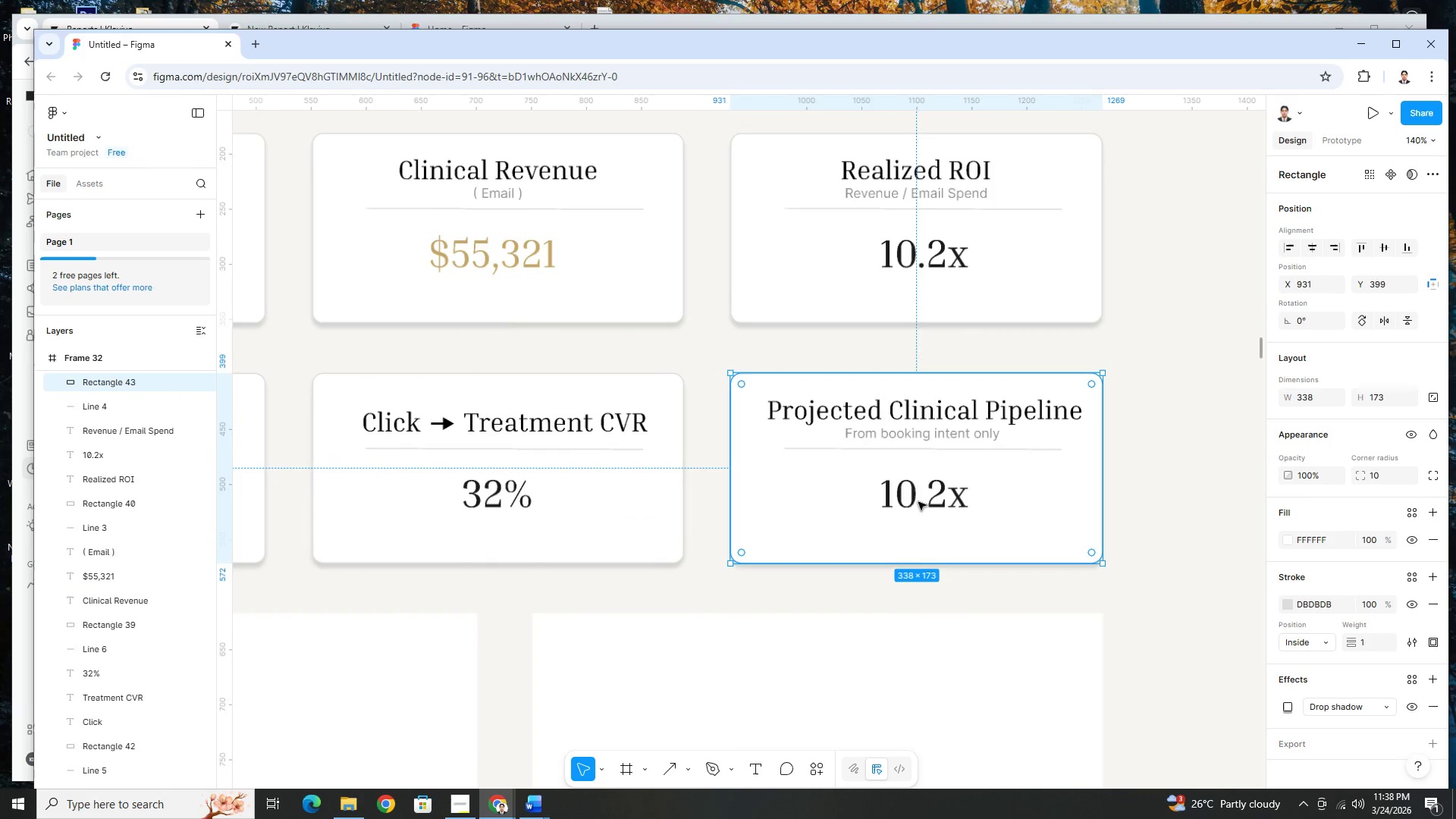 
key(Control+ControlLeft)
 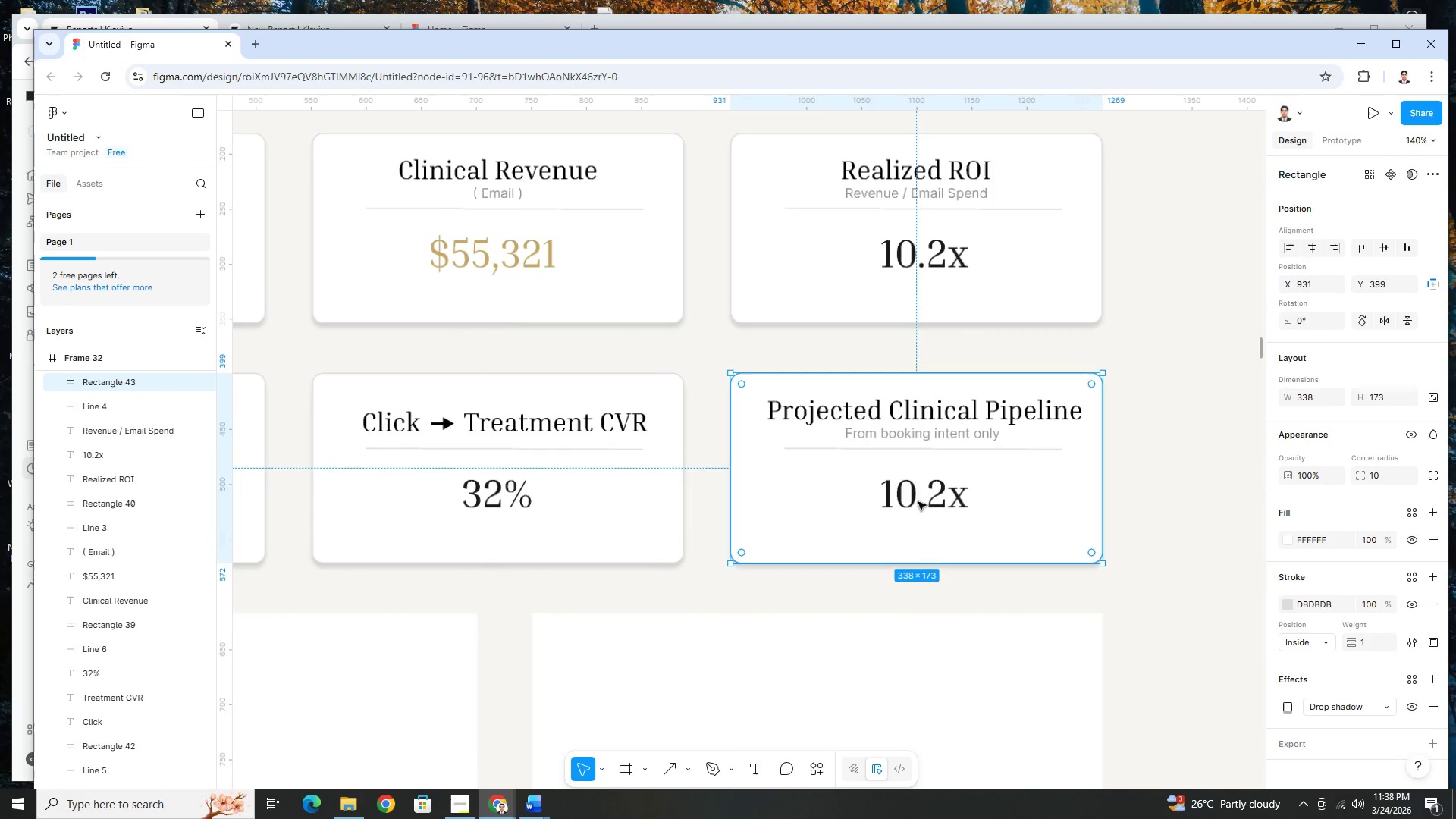 
key(Control+ControlLeft)
 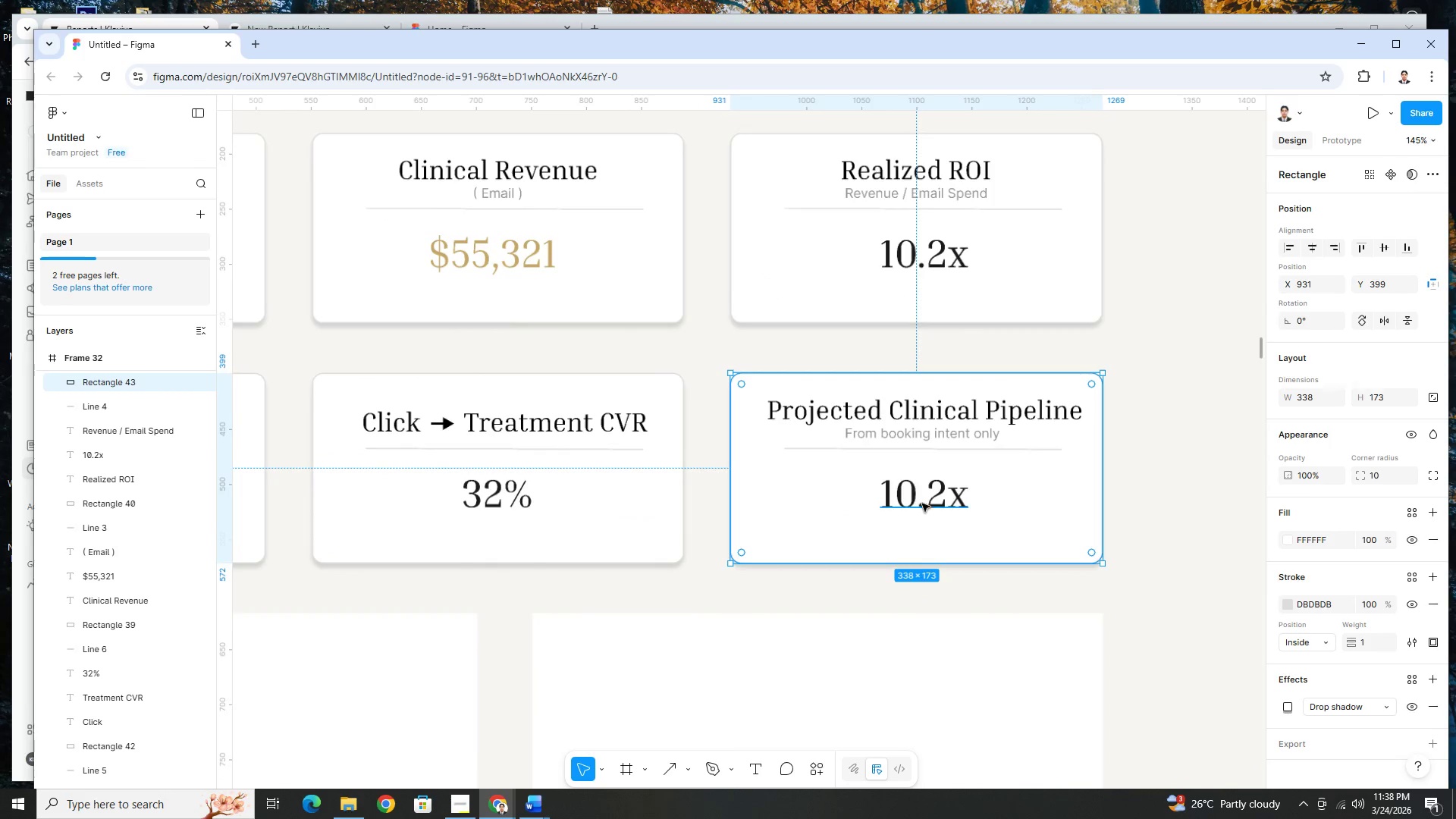 
key(Control+ControlLeft)
 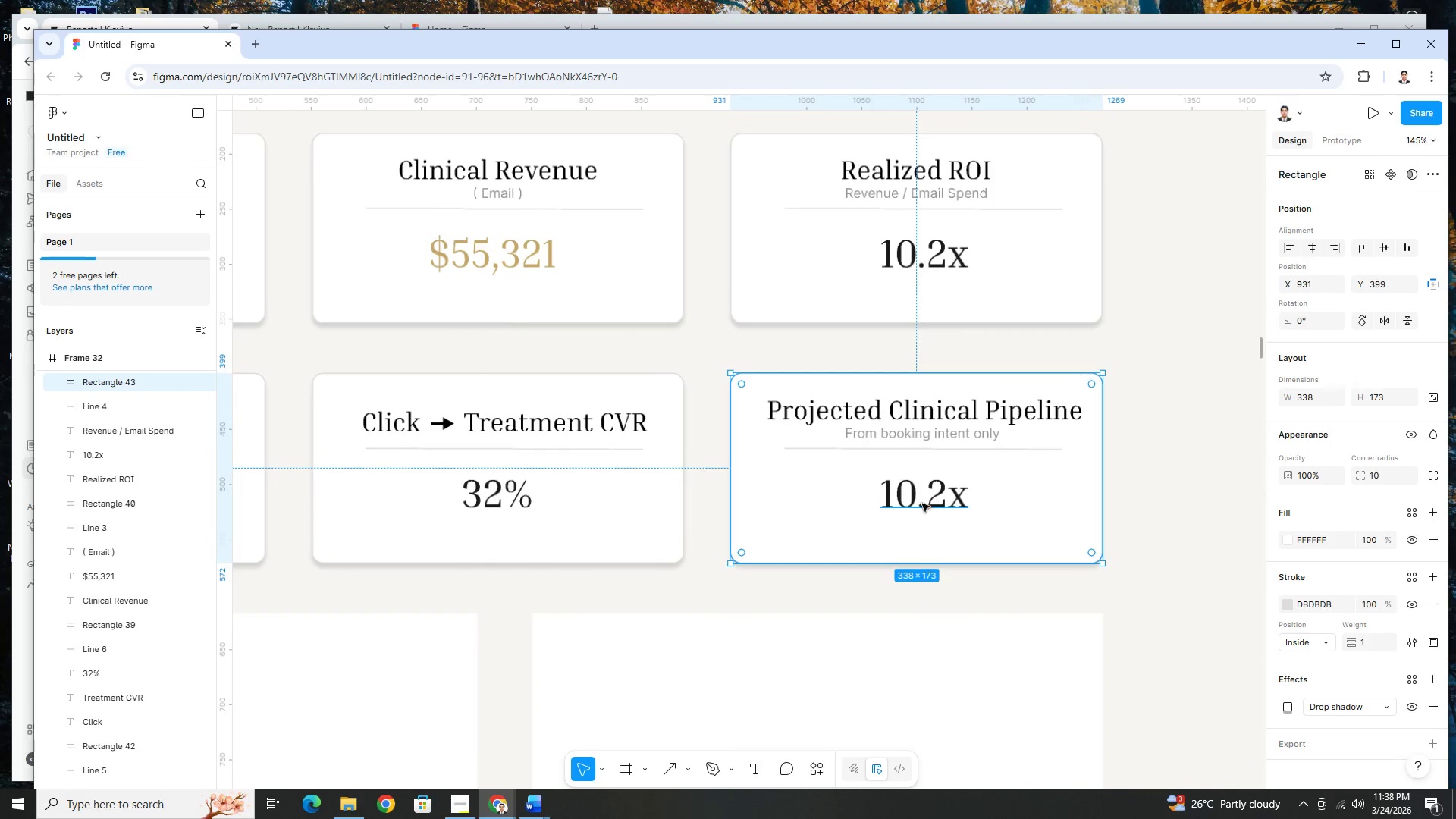 
key(Control+ControlLeft)
 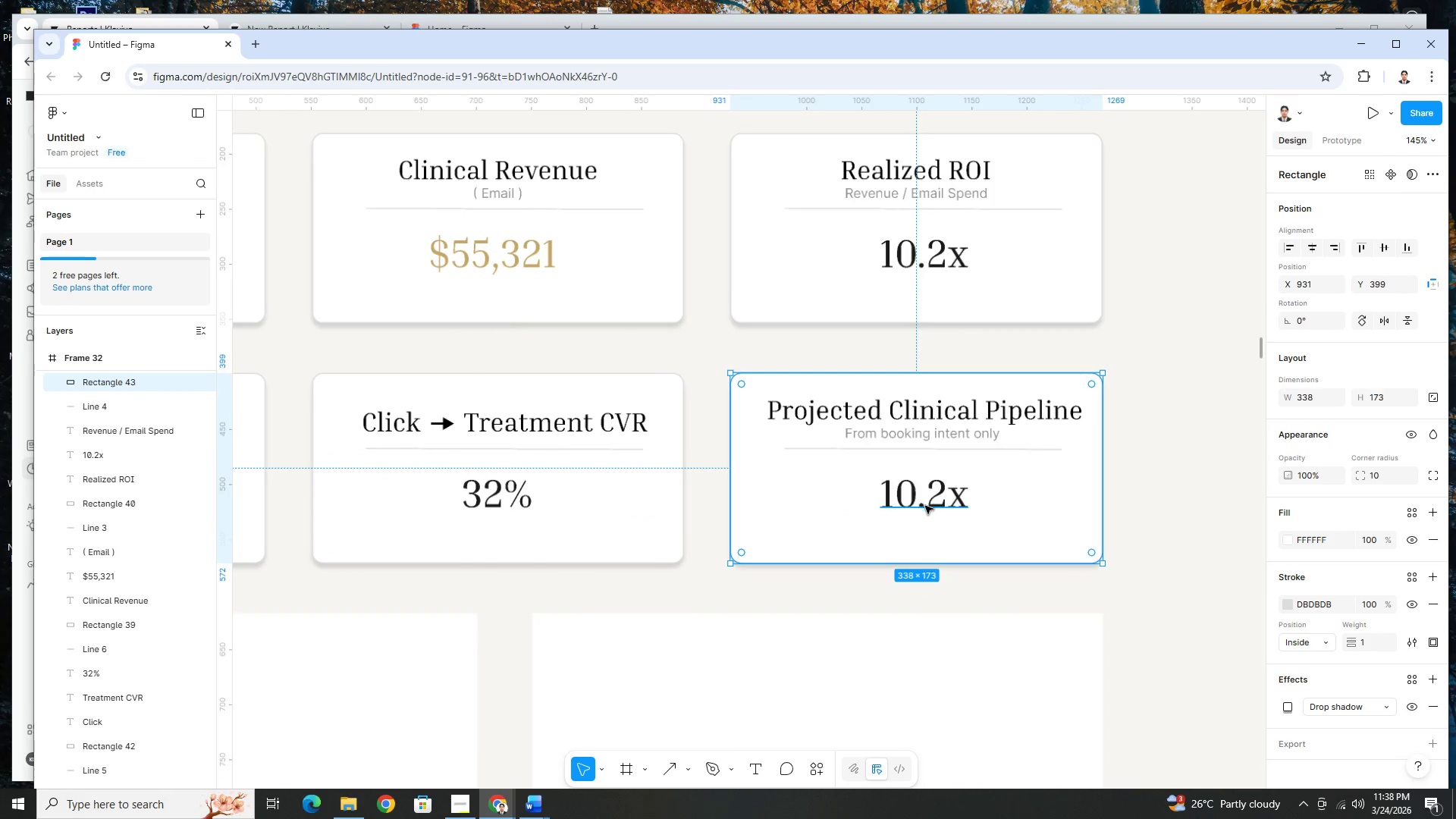 
key(Control+ControlLeft)
 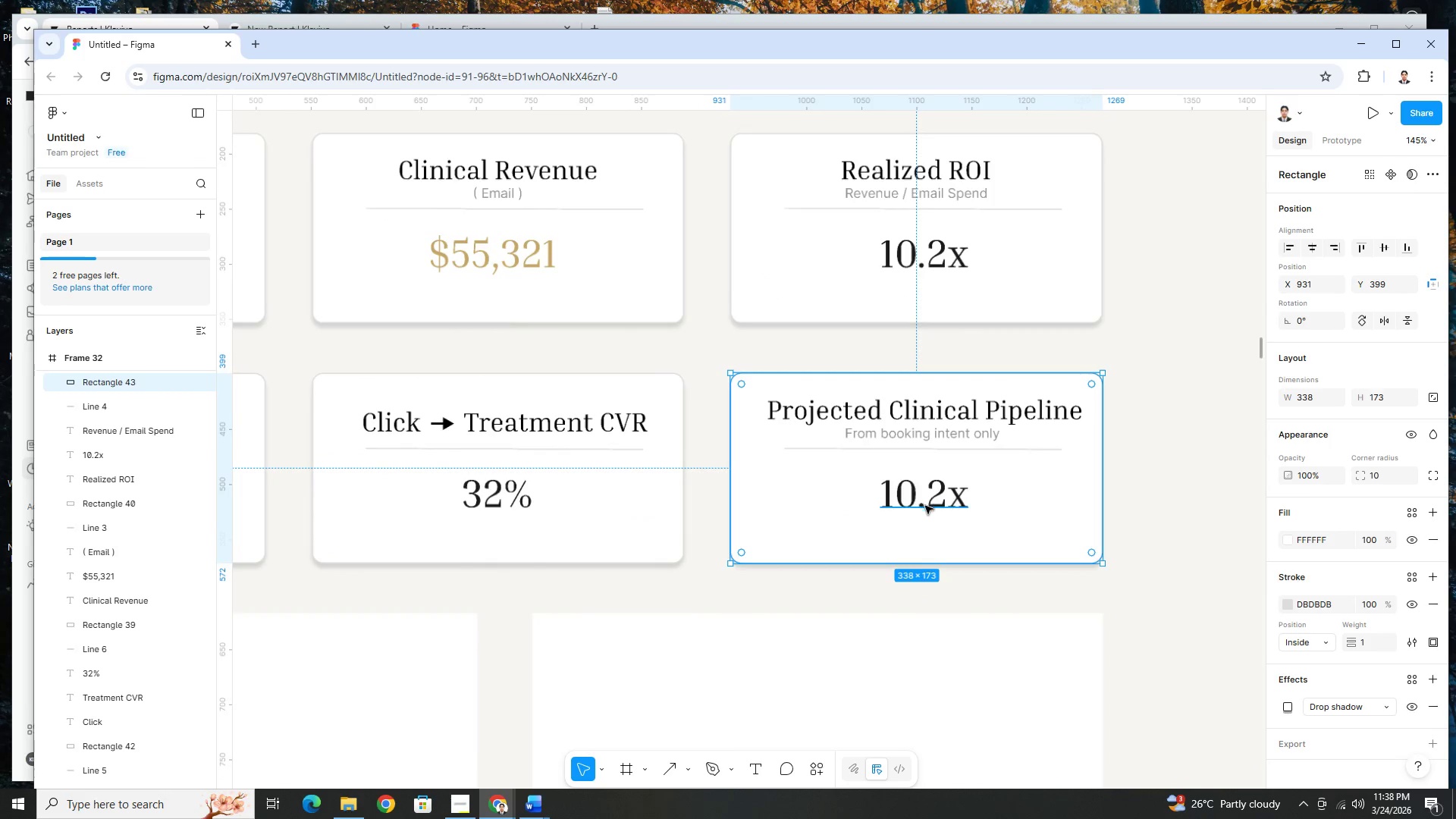 
key(Control+ControlLeft)
 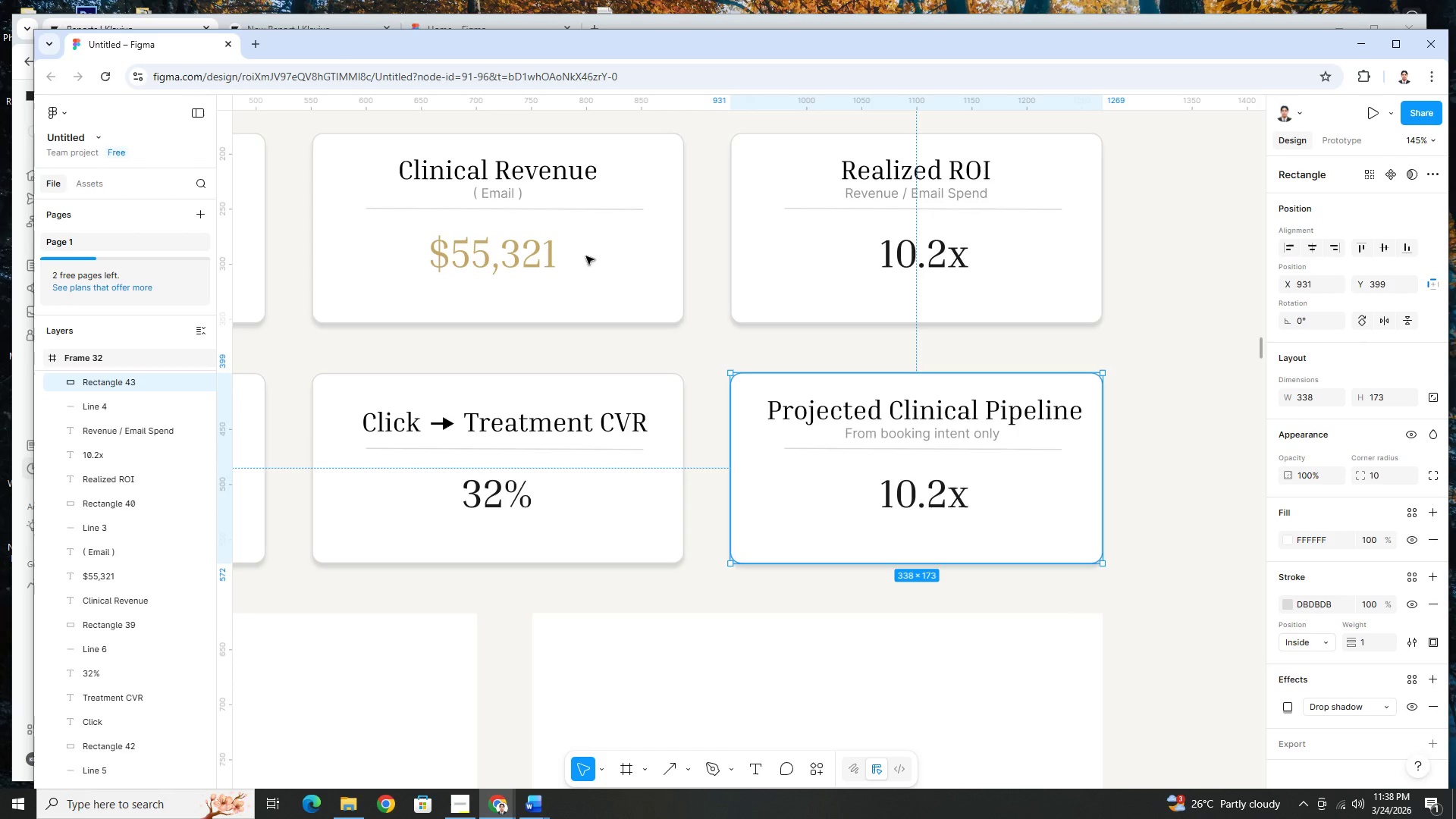 
scroll: coordinate [918, 502], scroll_direction: up, amount: 6.0
 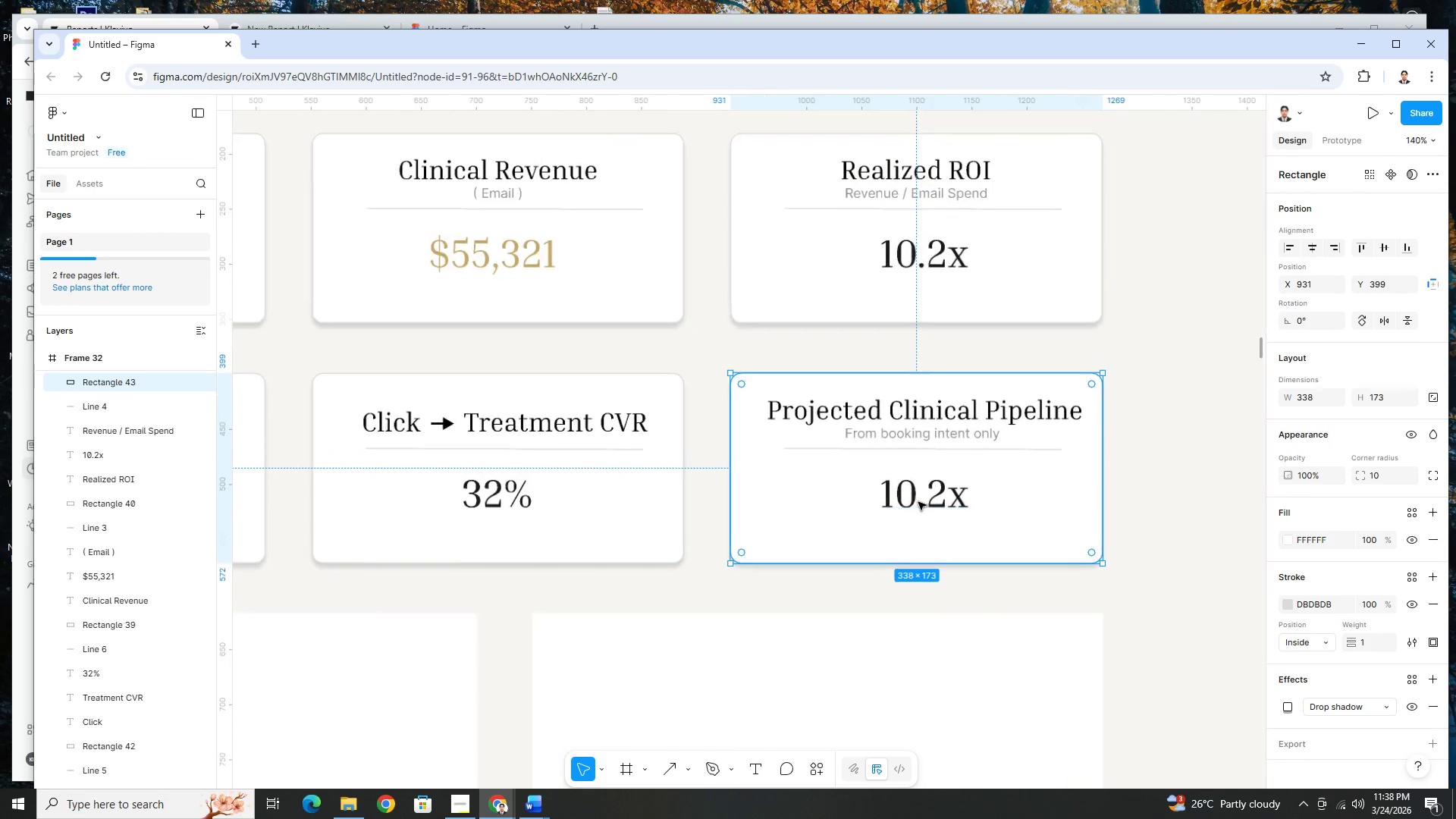 
left_click([516, 256])
 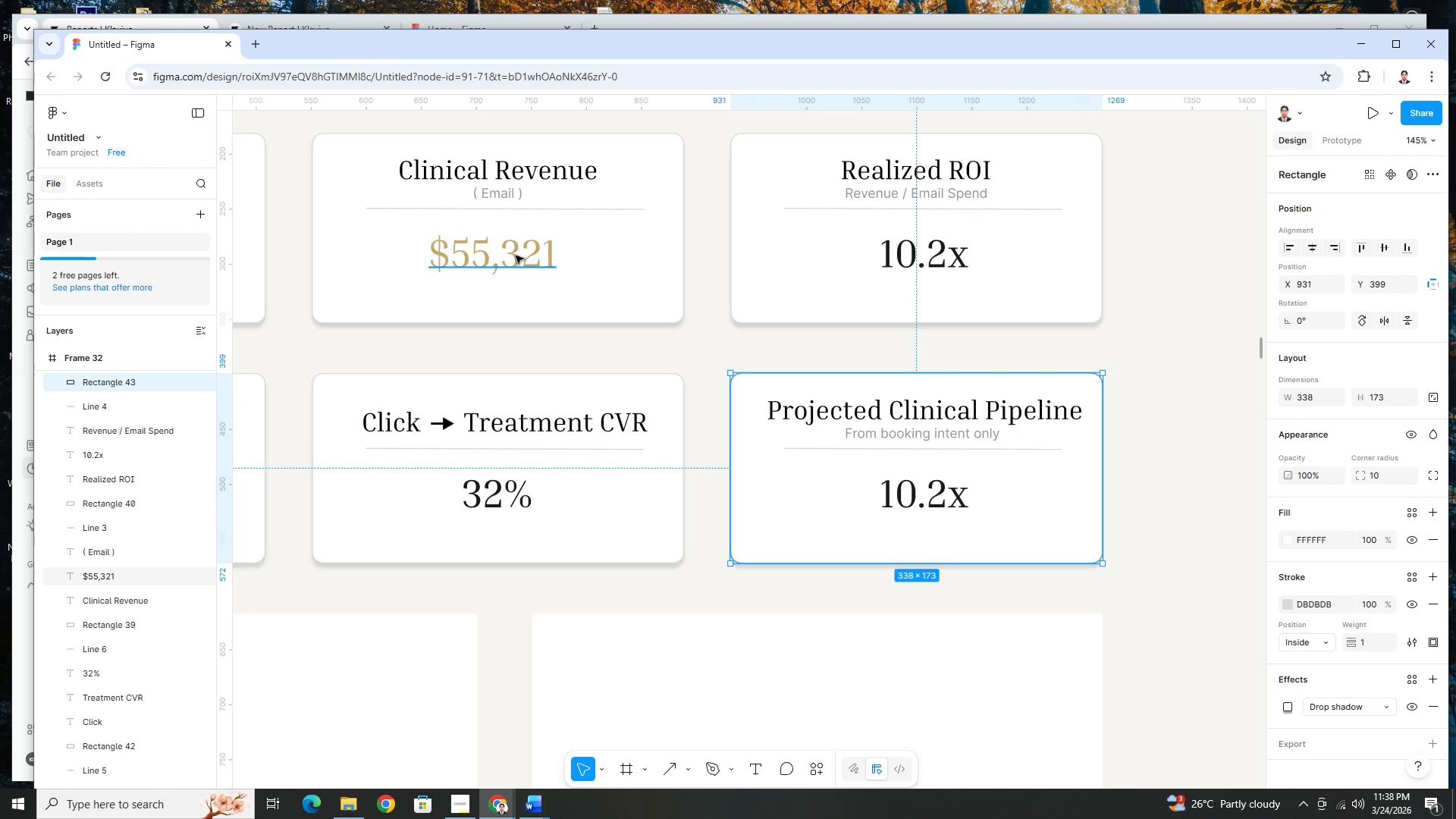 
right_click([516, 256])
 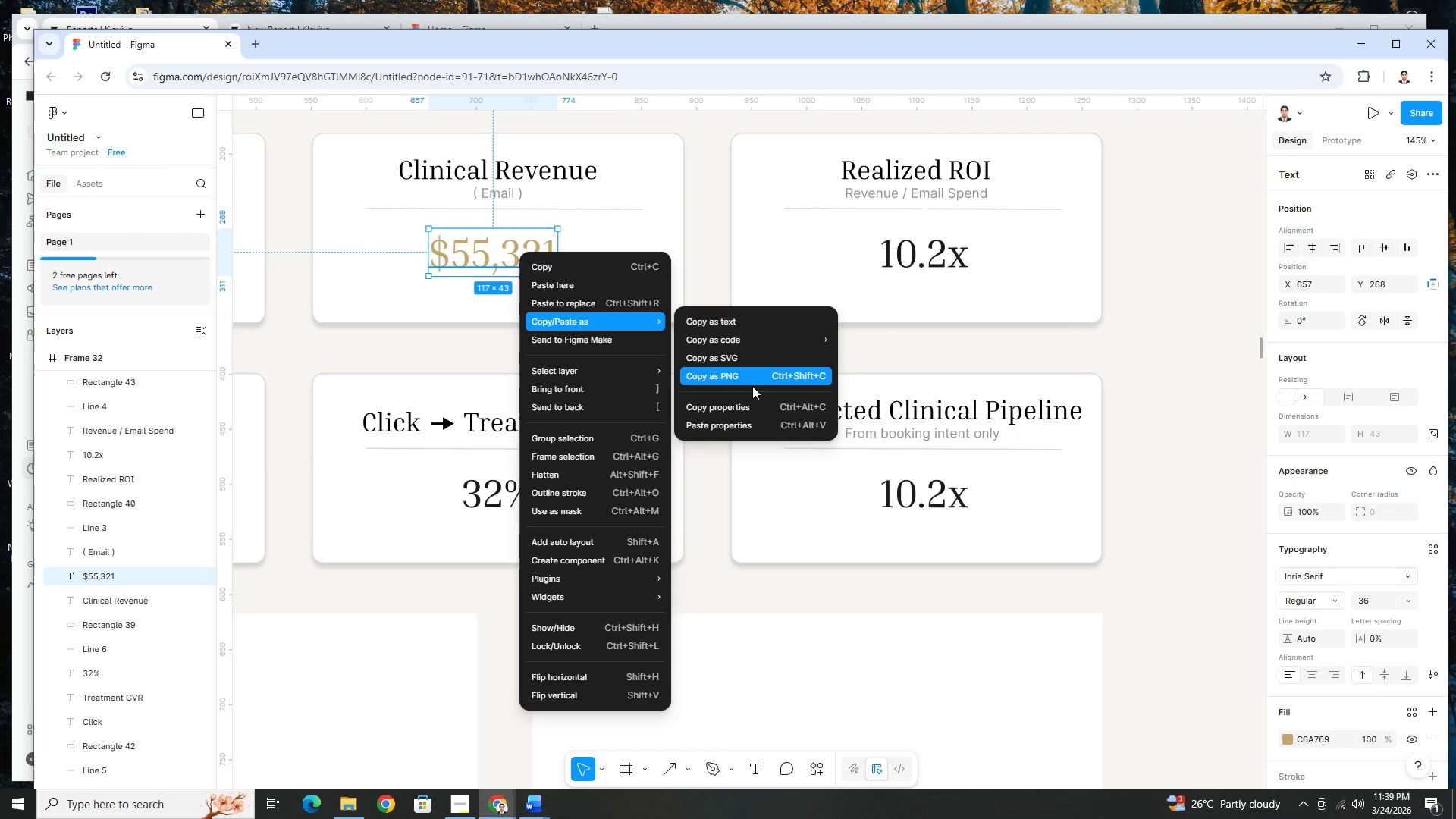 
wait(5.03)
 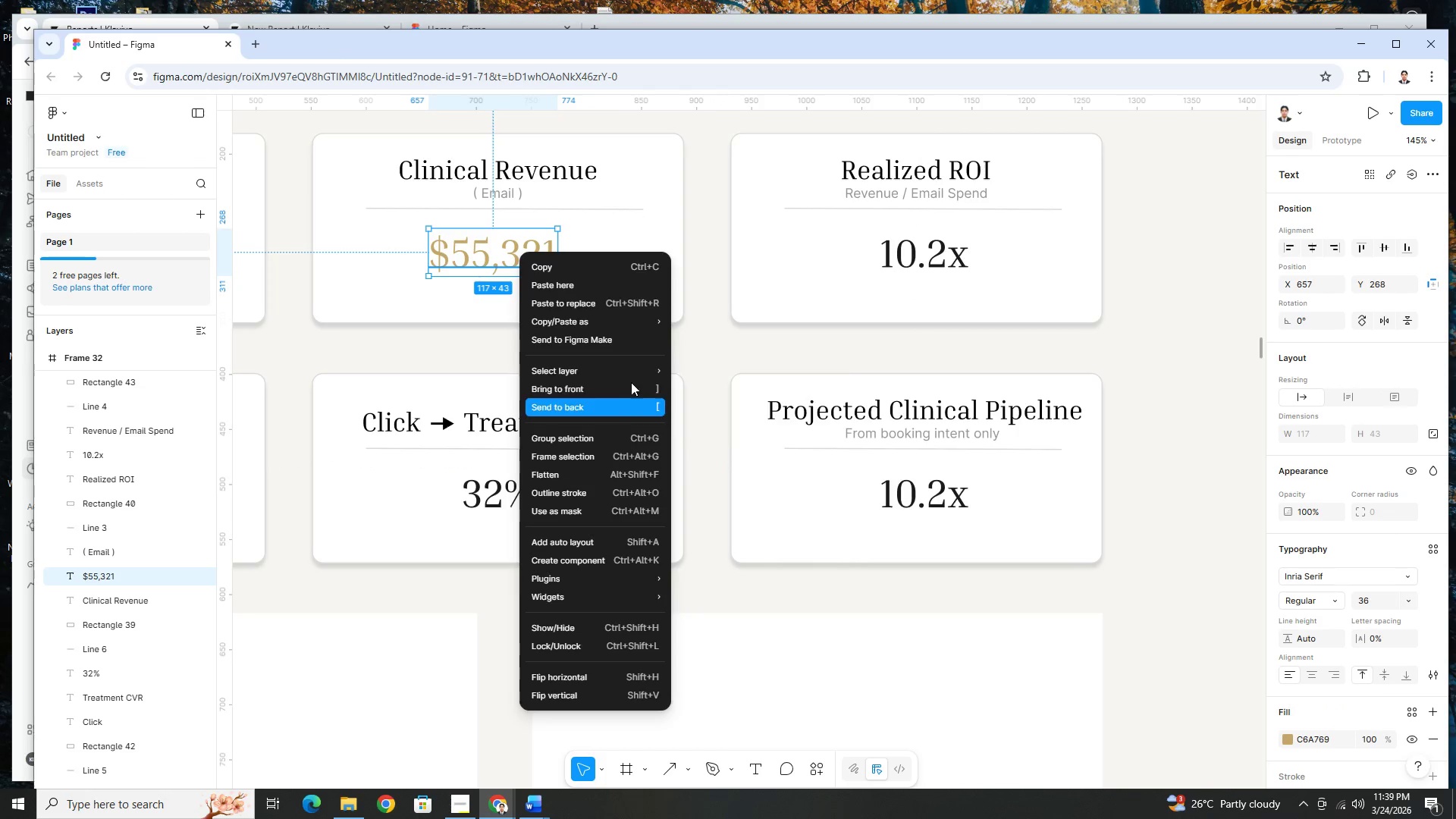 
left_click([1332, 742])
 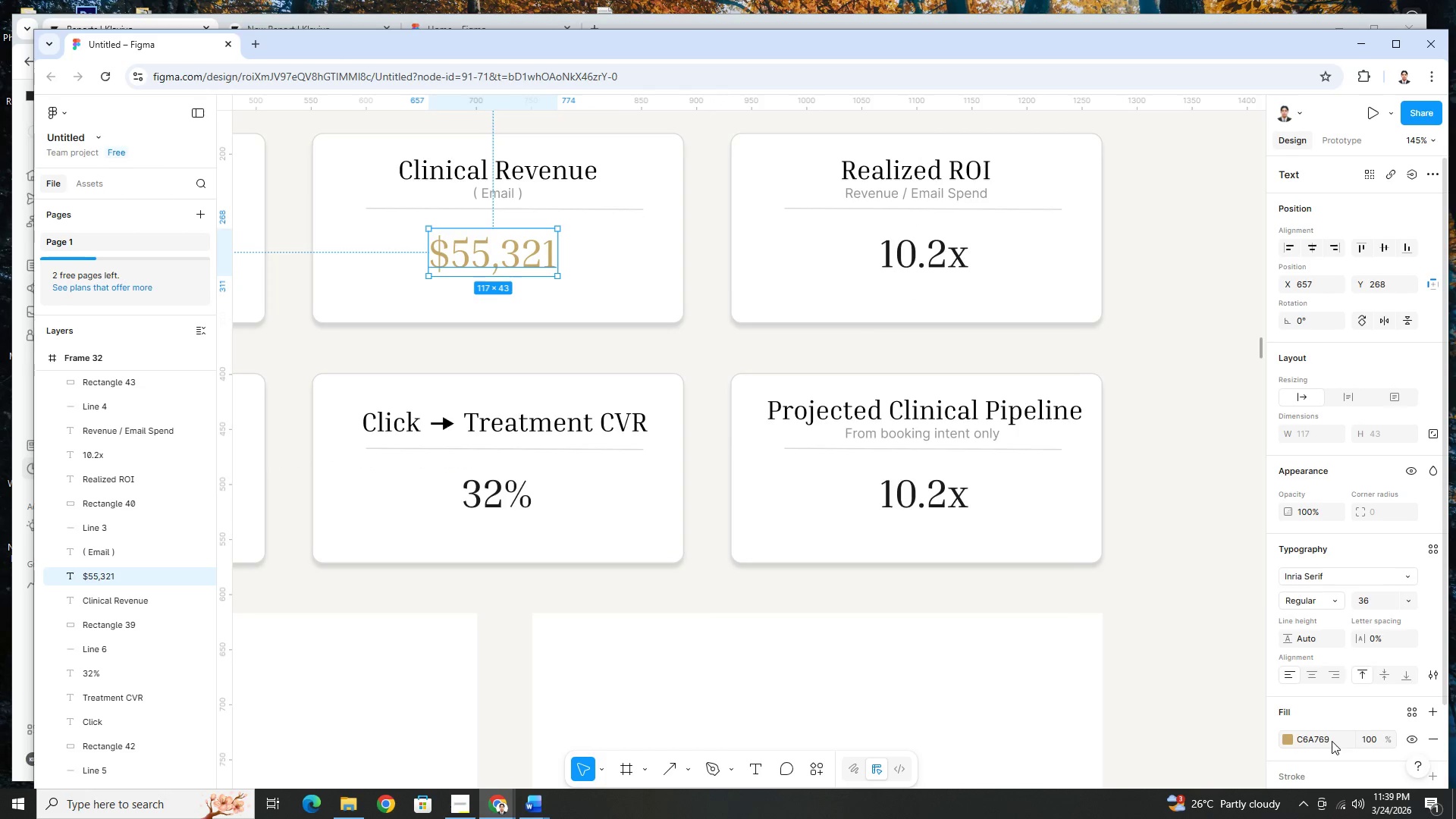 
left_click([1332, 741])
 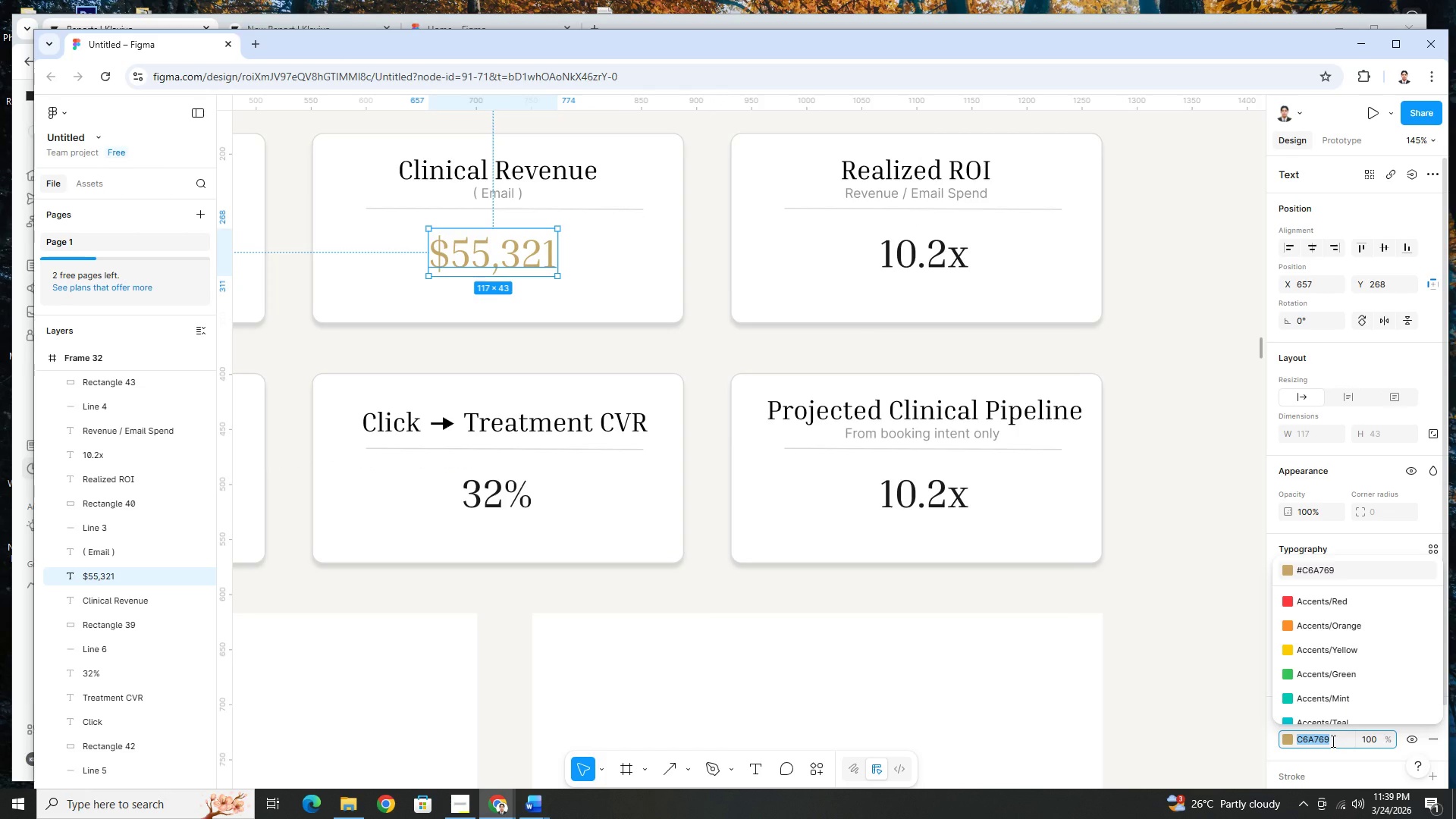 
key(Control+C)
 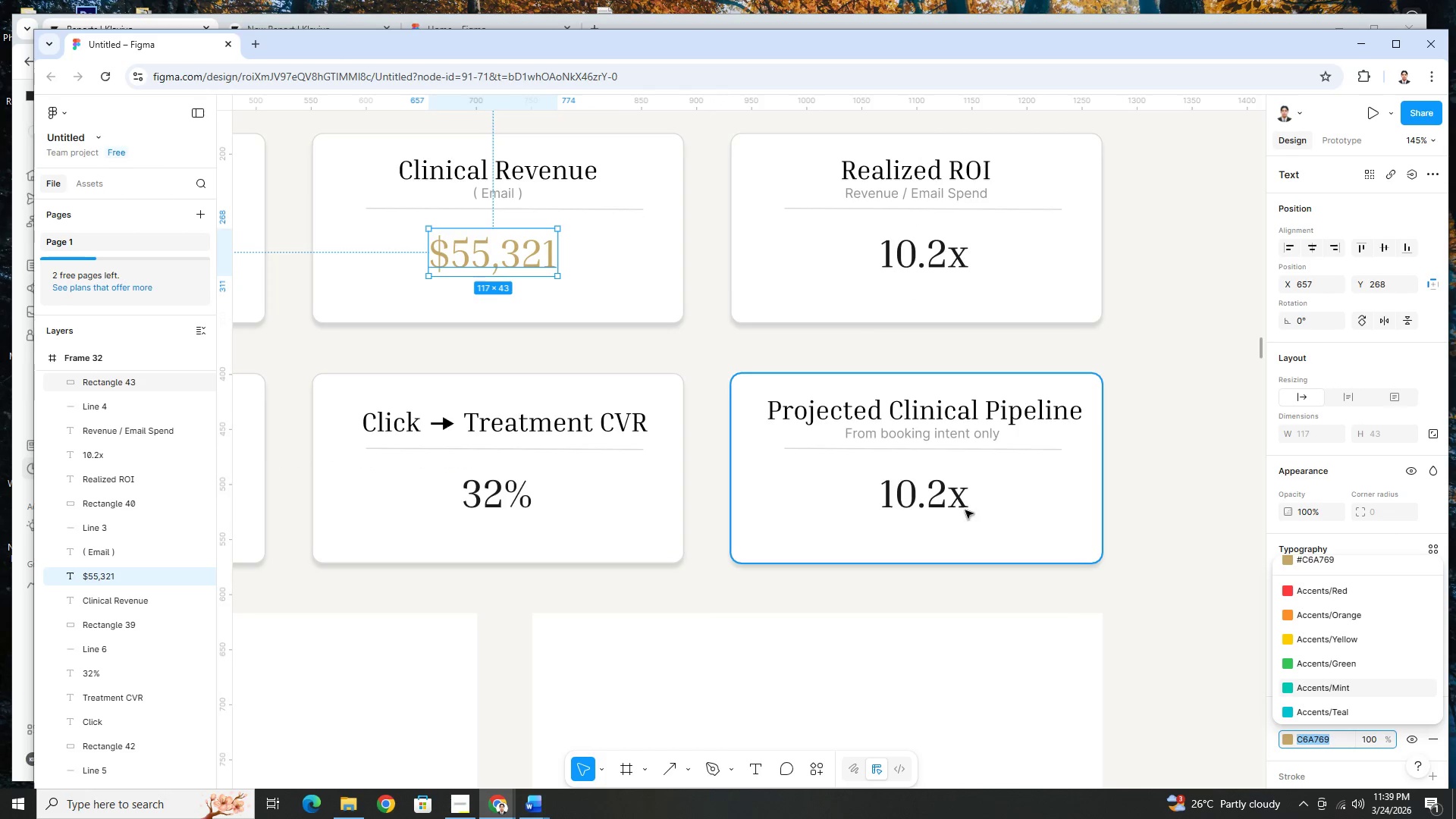 
left_click([949, 504])
 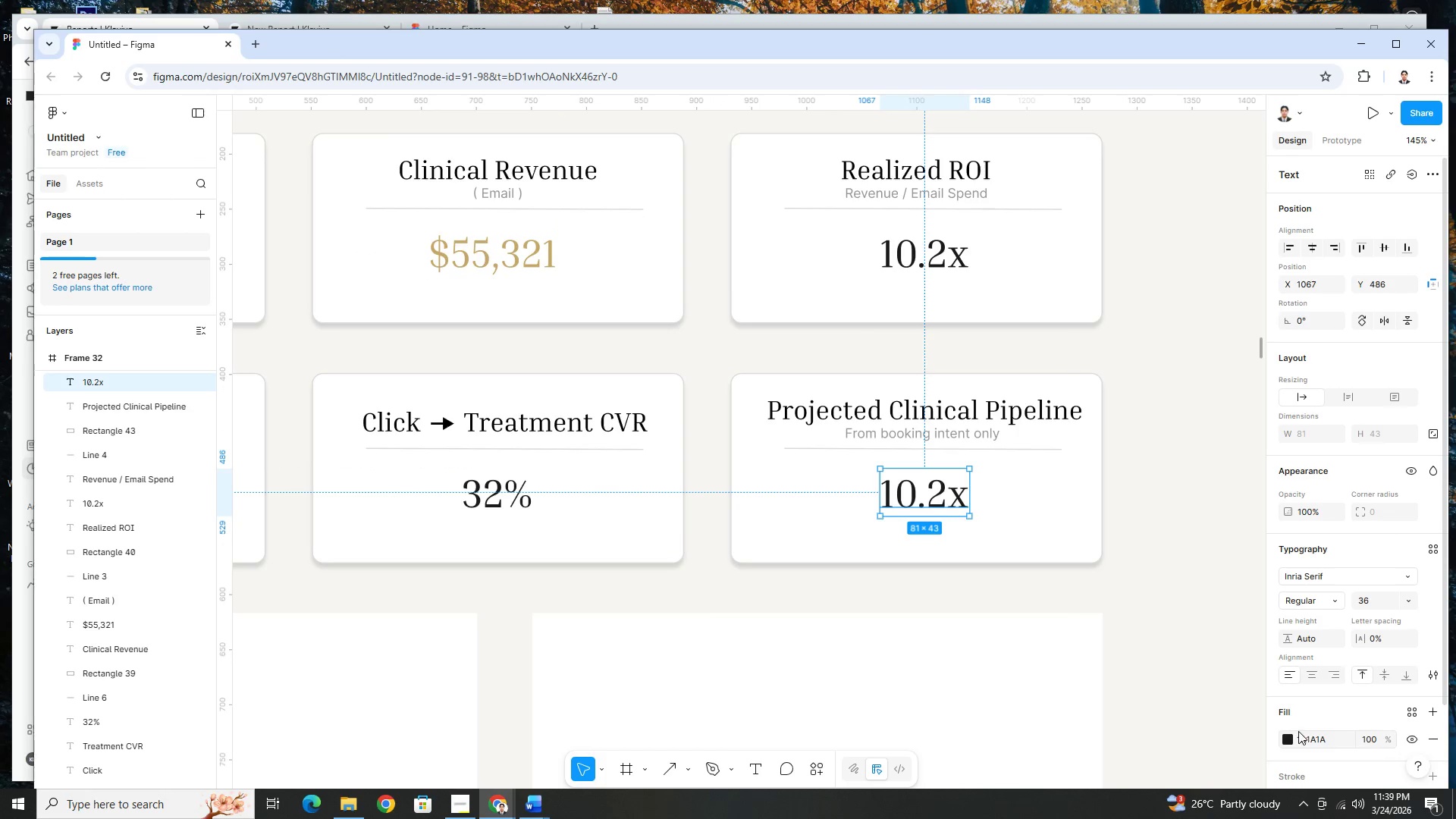 
left_click([1318, 739])
 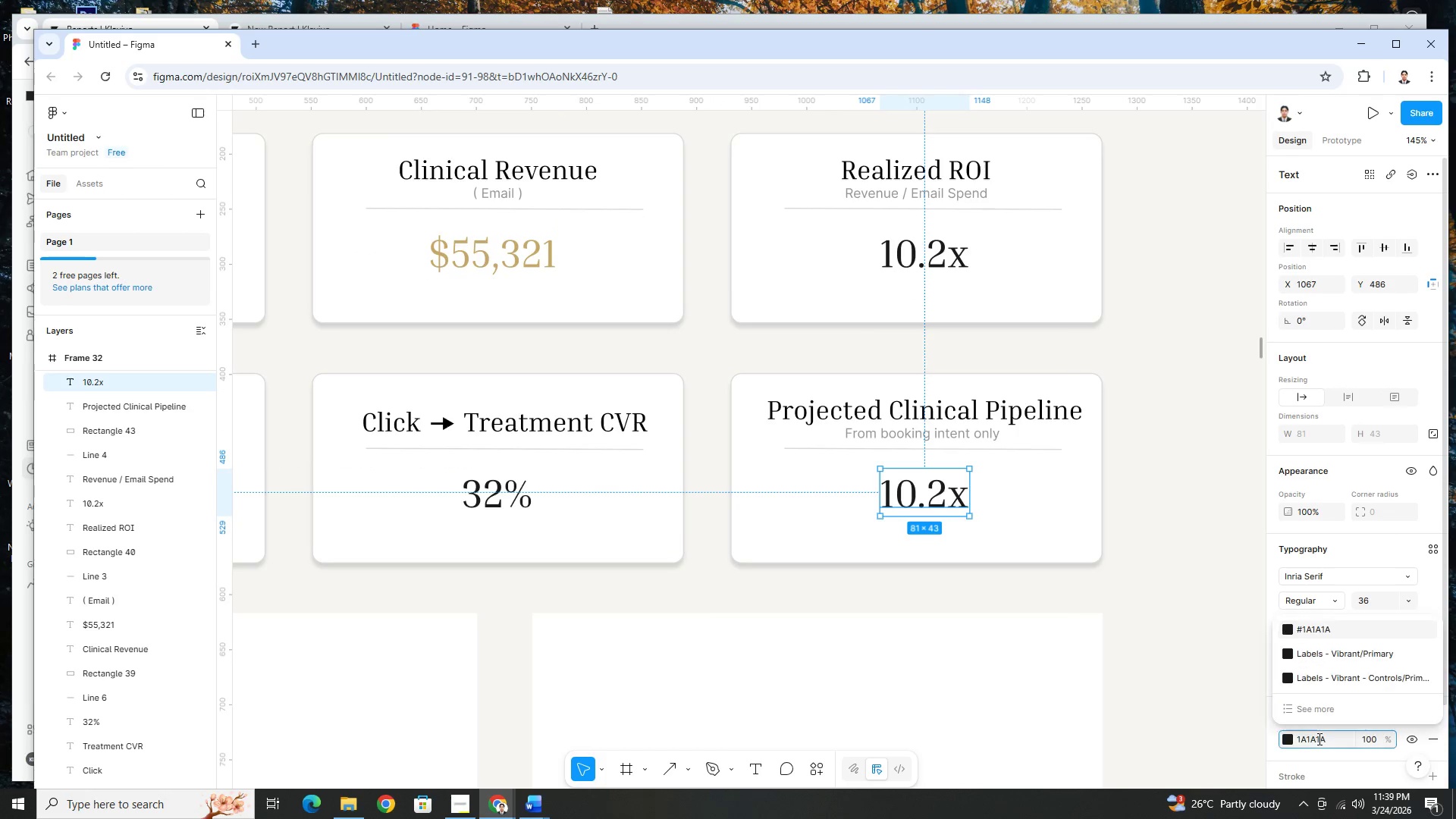 
key(Control+ControlLeft)
 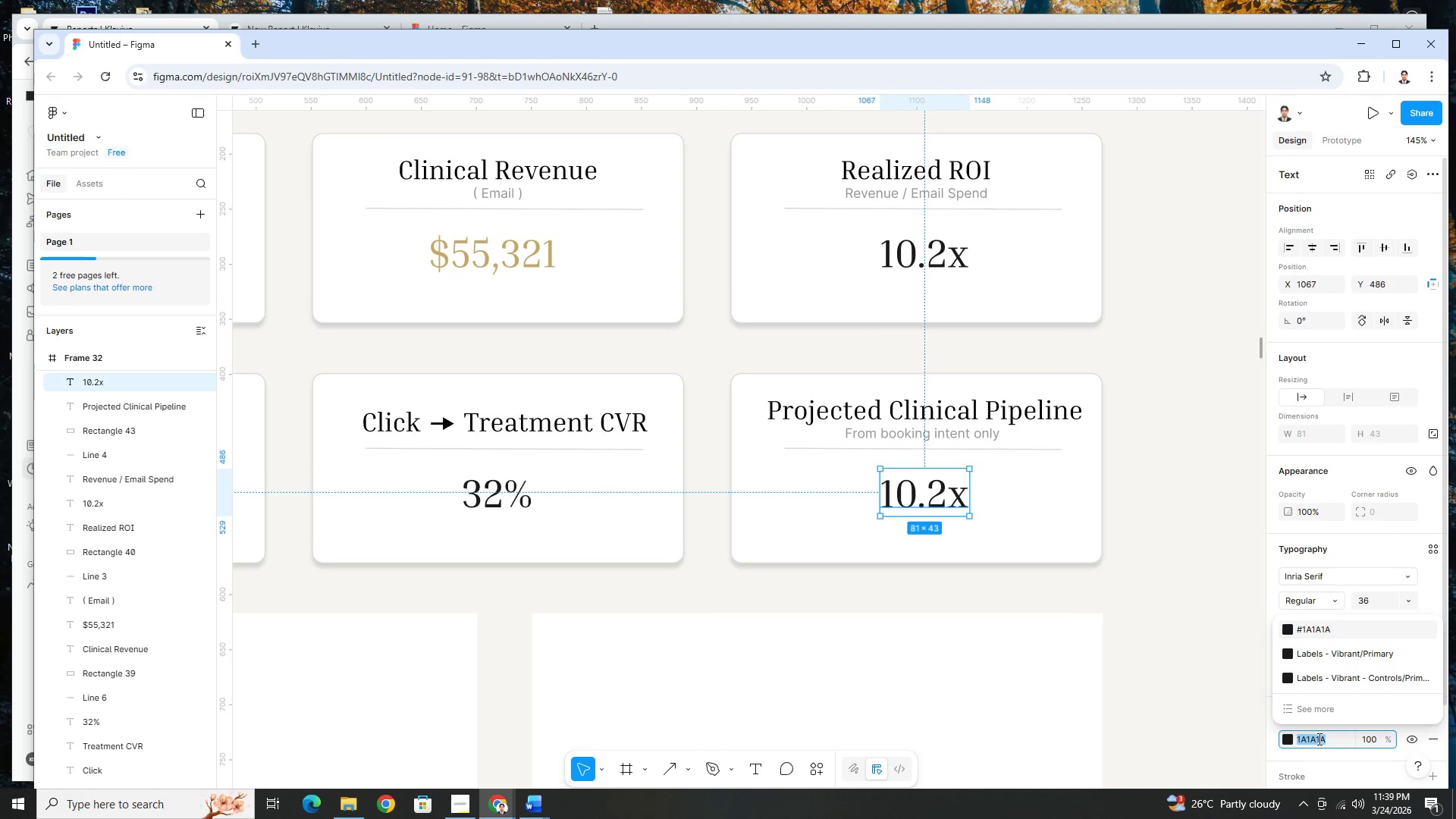 
key(Control+V)
 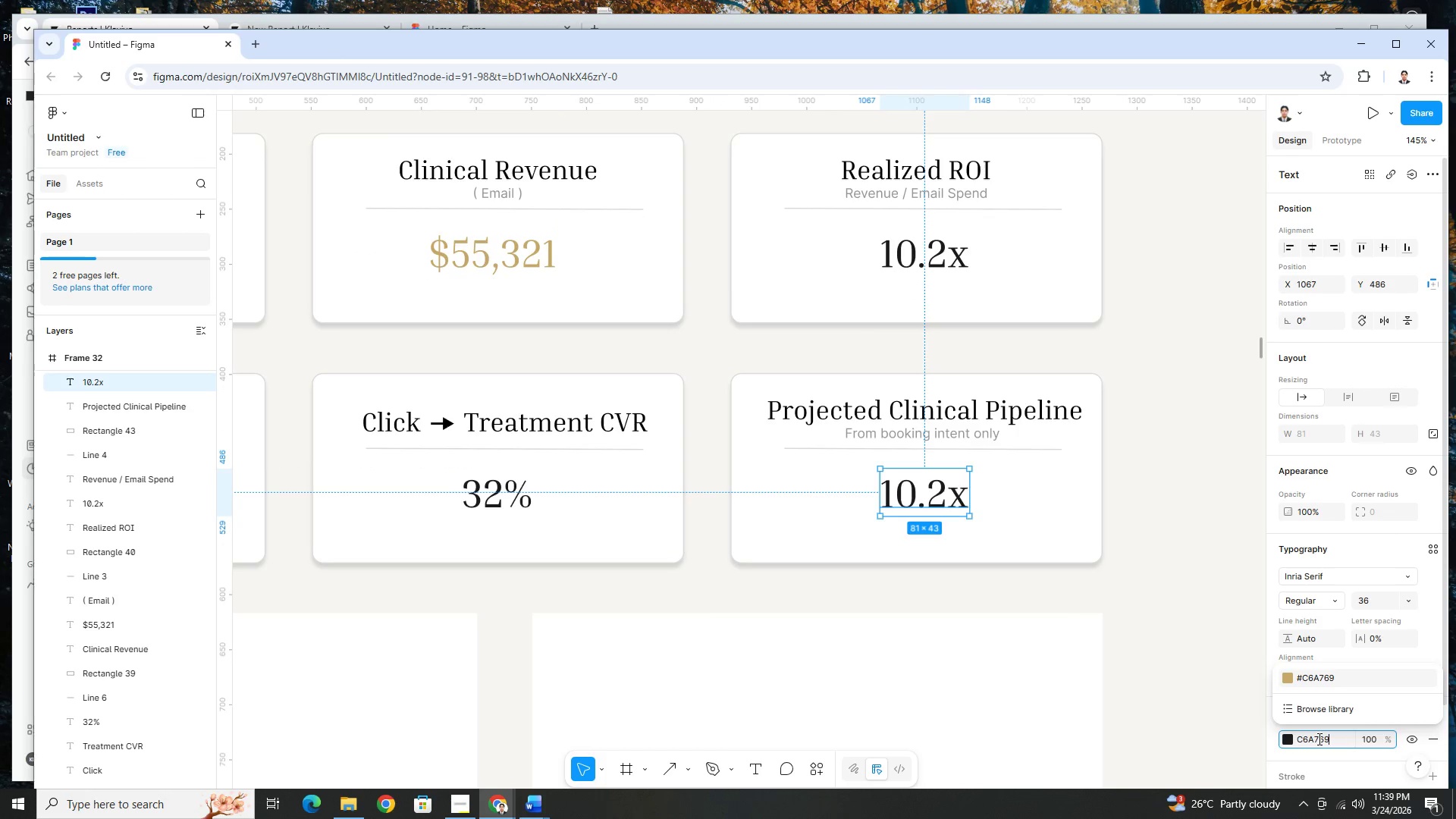 
key(NumpadEnter)
 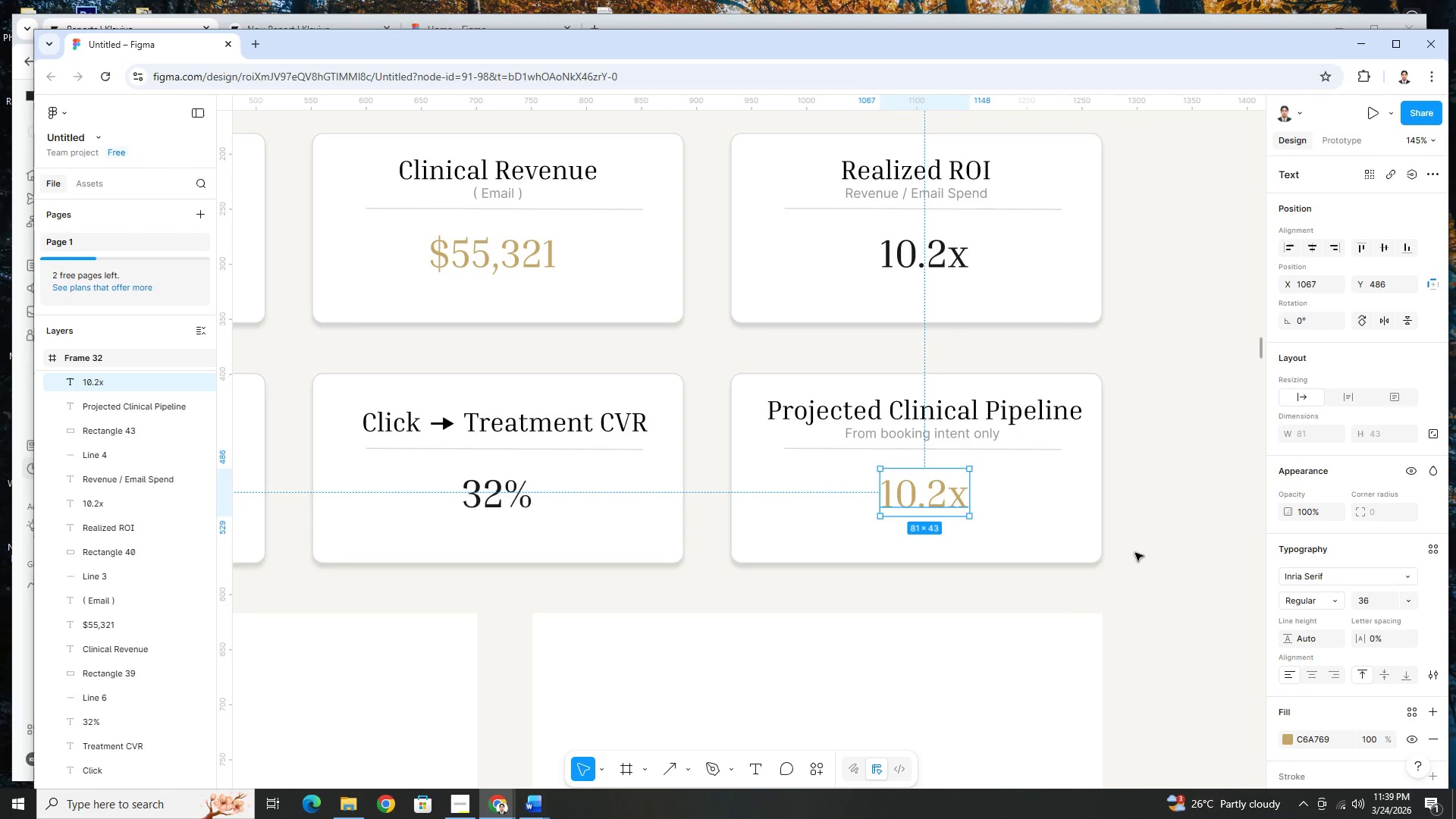 
double_click([1150, 553])
 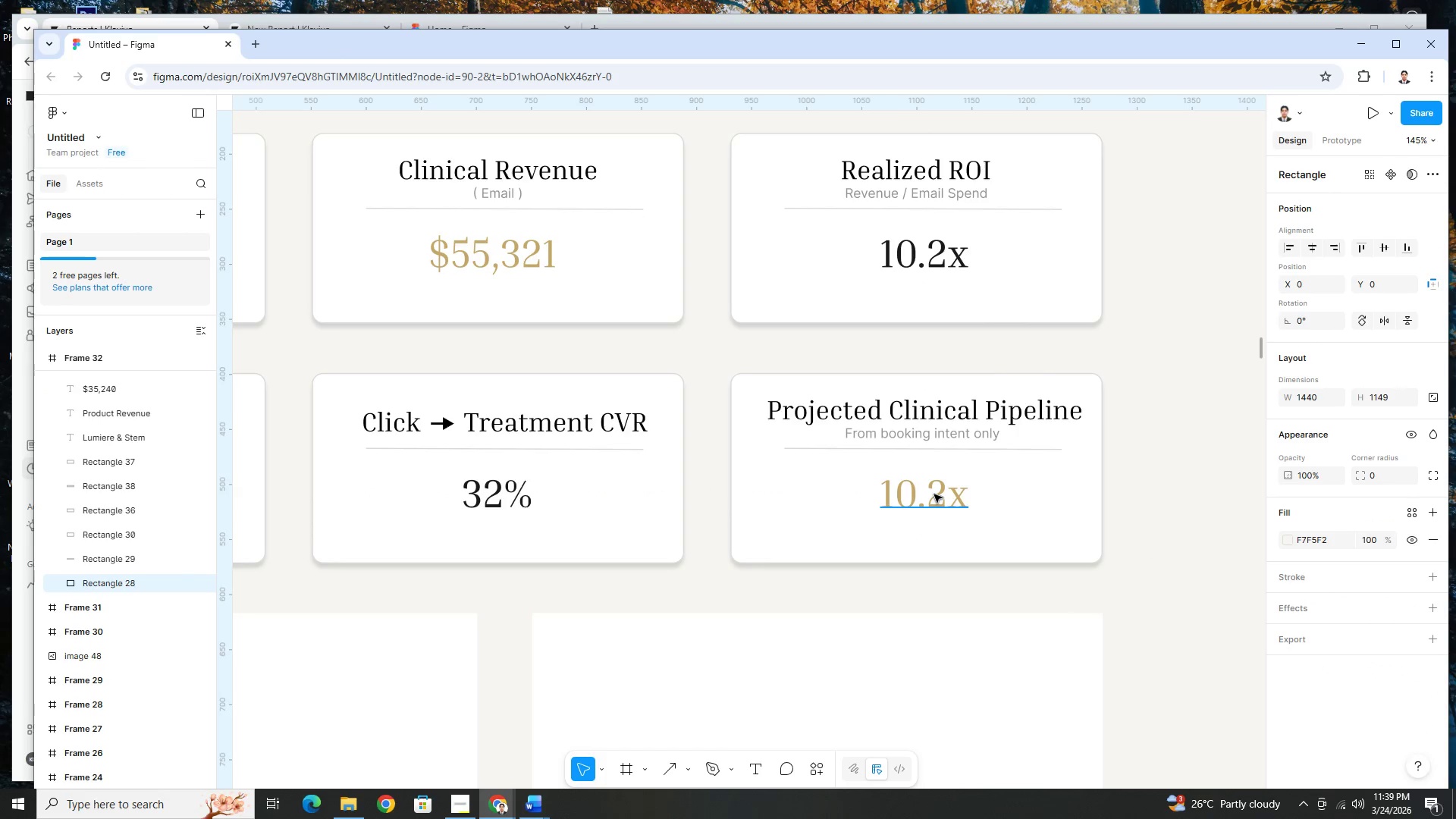 
double_click([934, 494])
 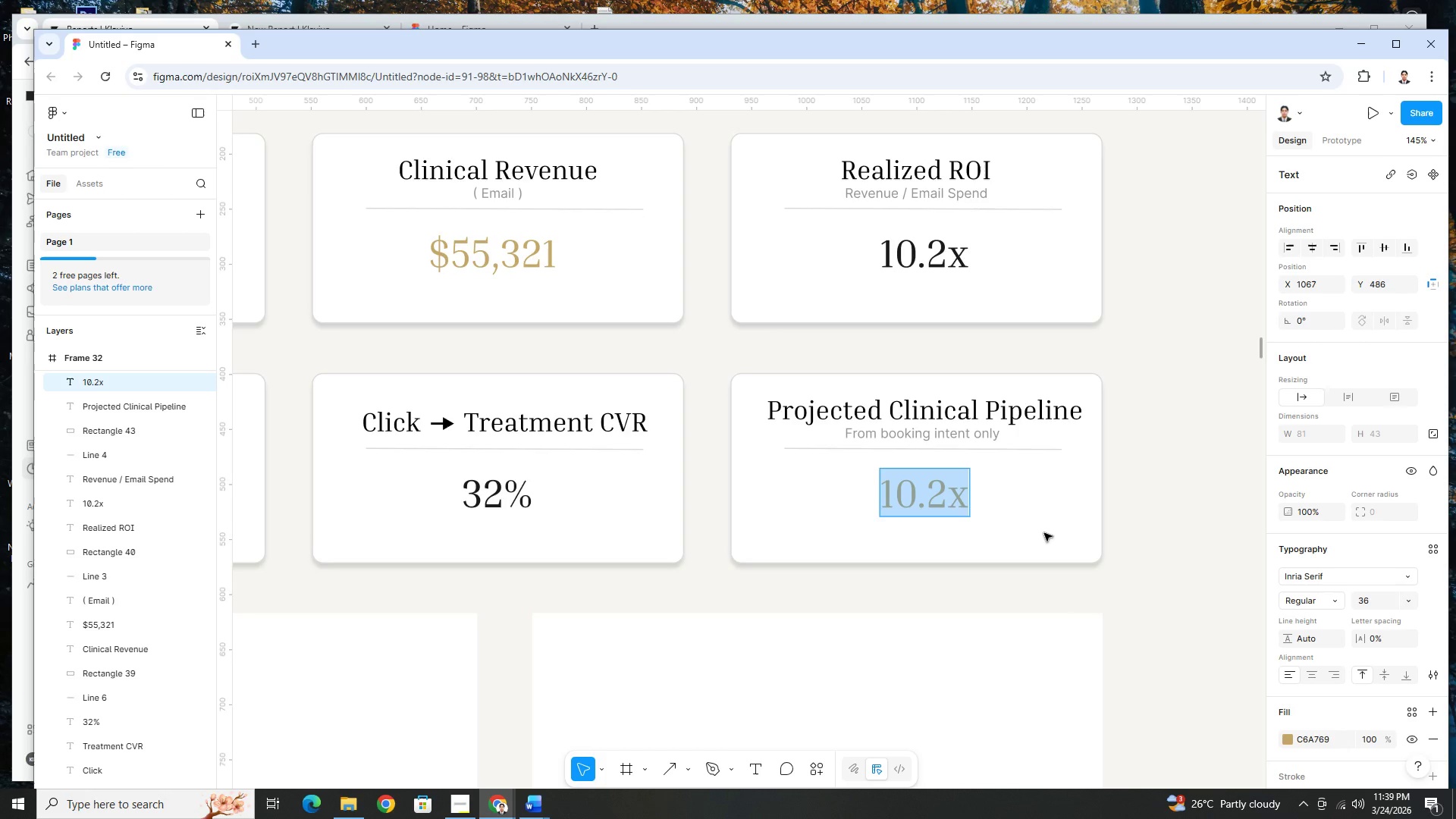 
wait(23.31)
 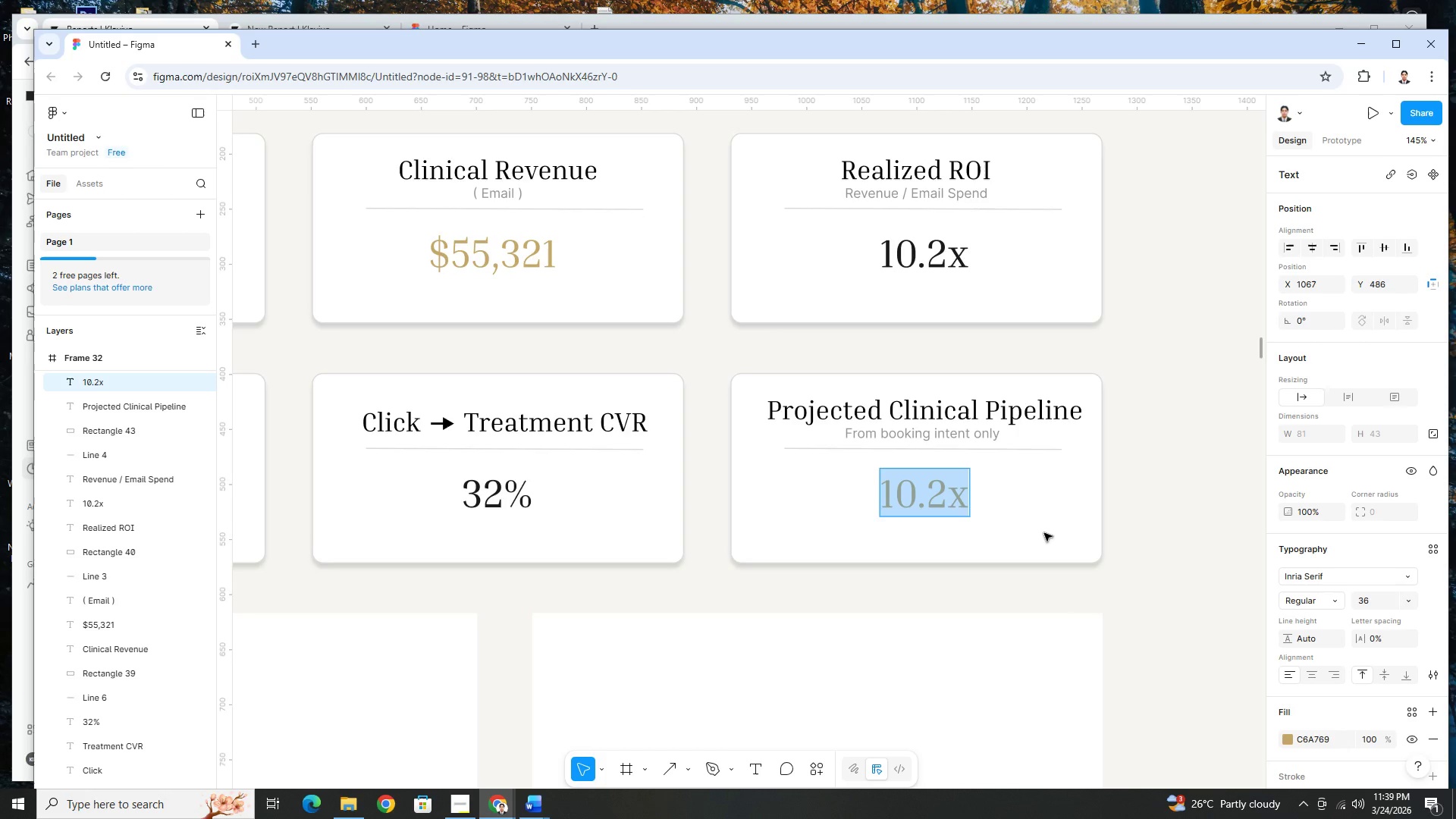 
left_click([544, 807])
 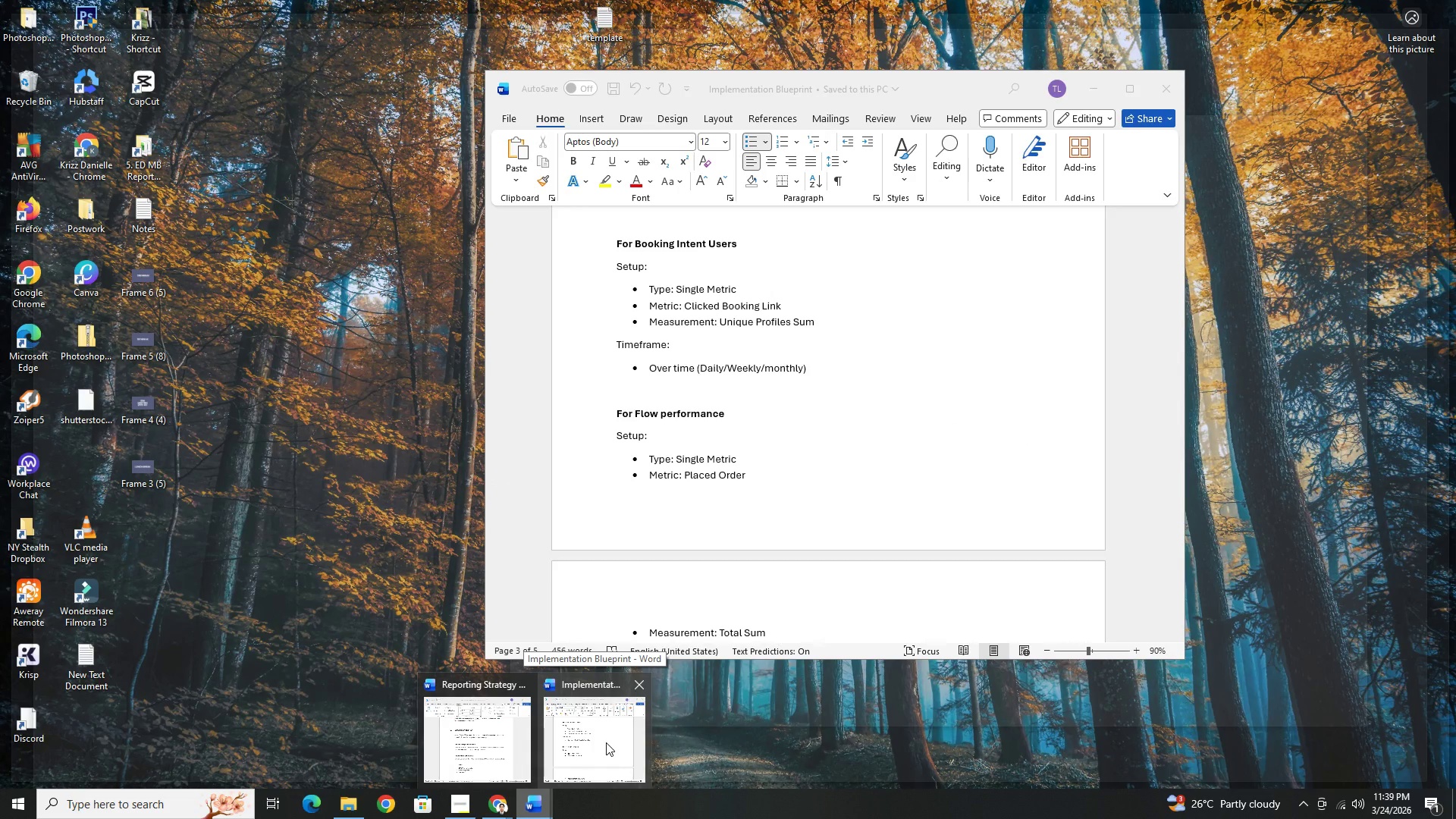 
left_click([606, 742])
 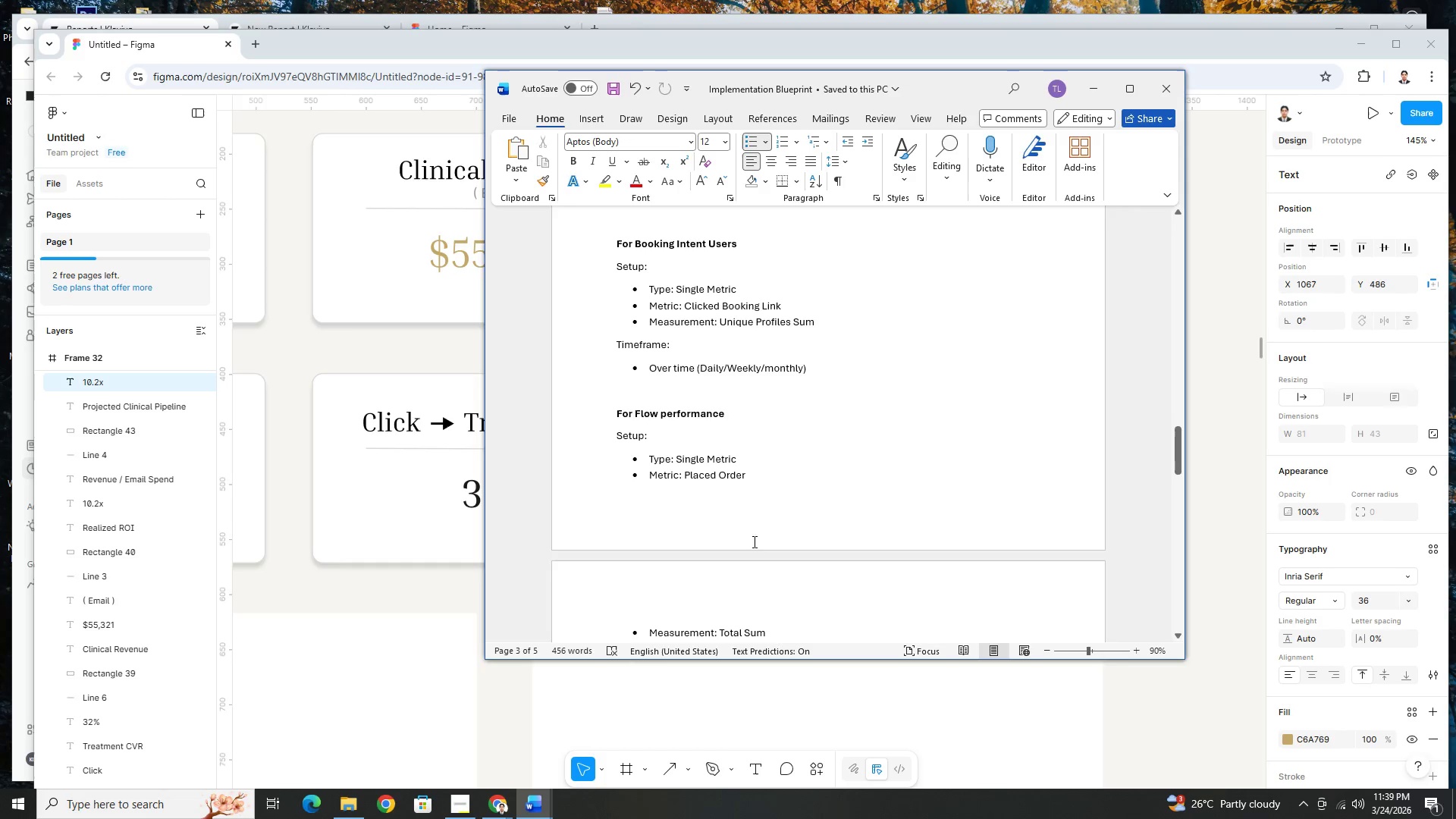 
scroll: coordinate [808, 510], scroll_direction: down, amount: 35.0
 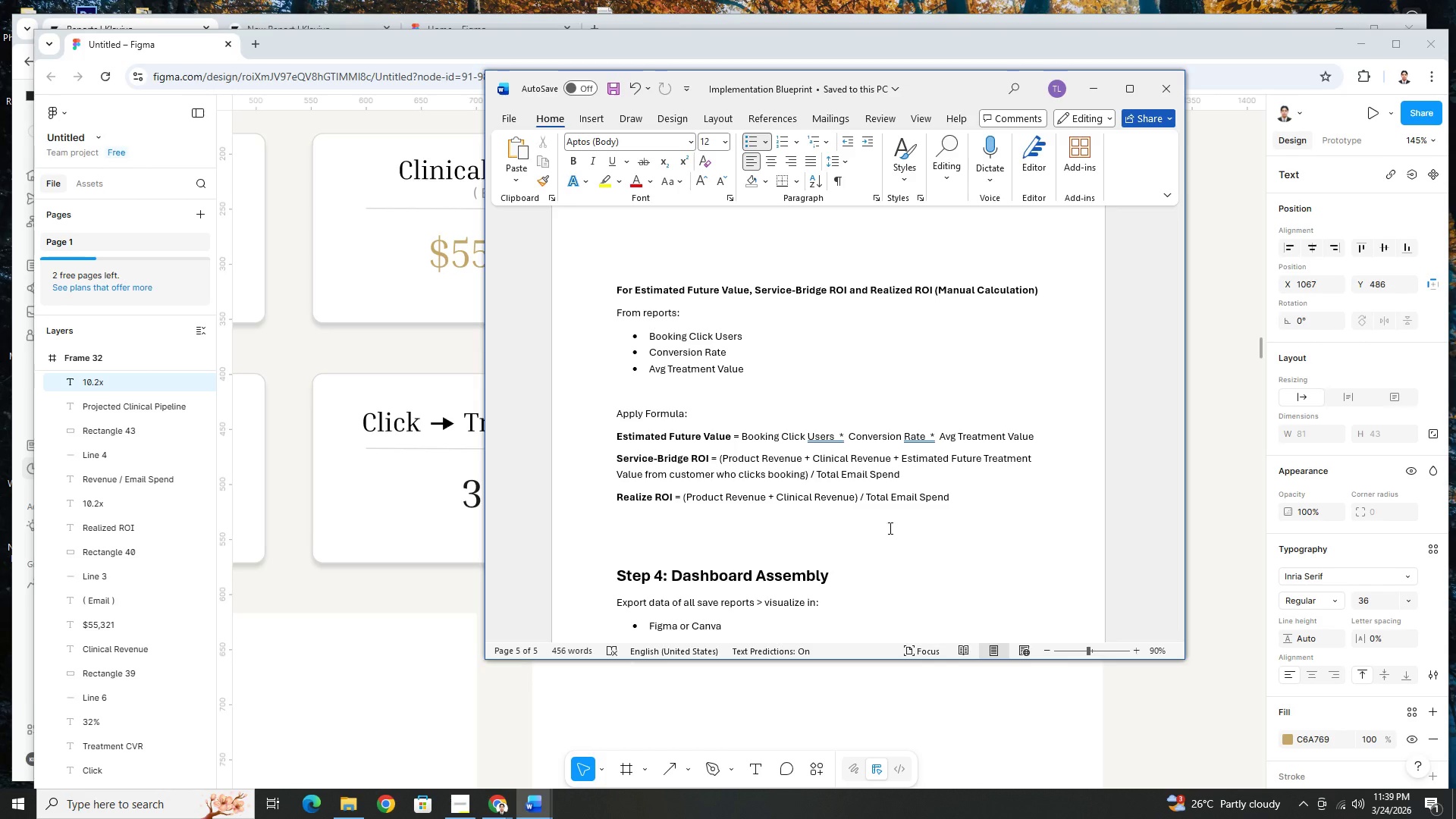 
wait(10.66)
 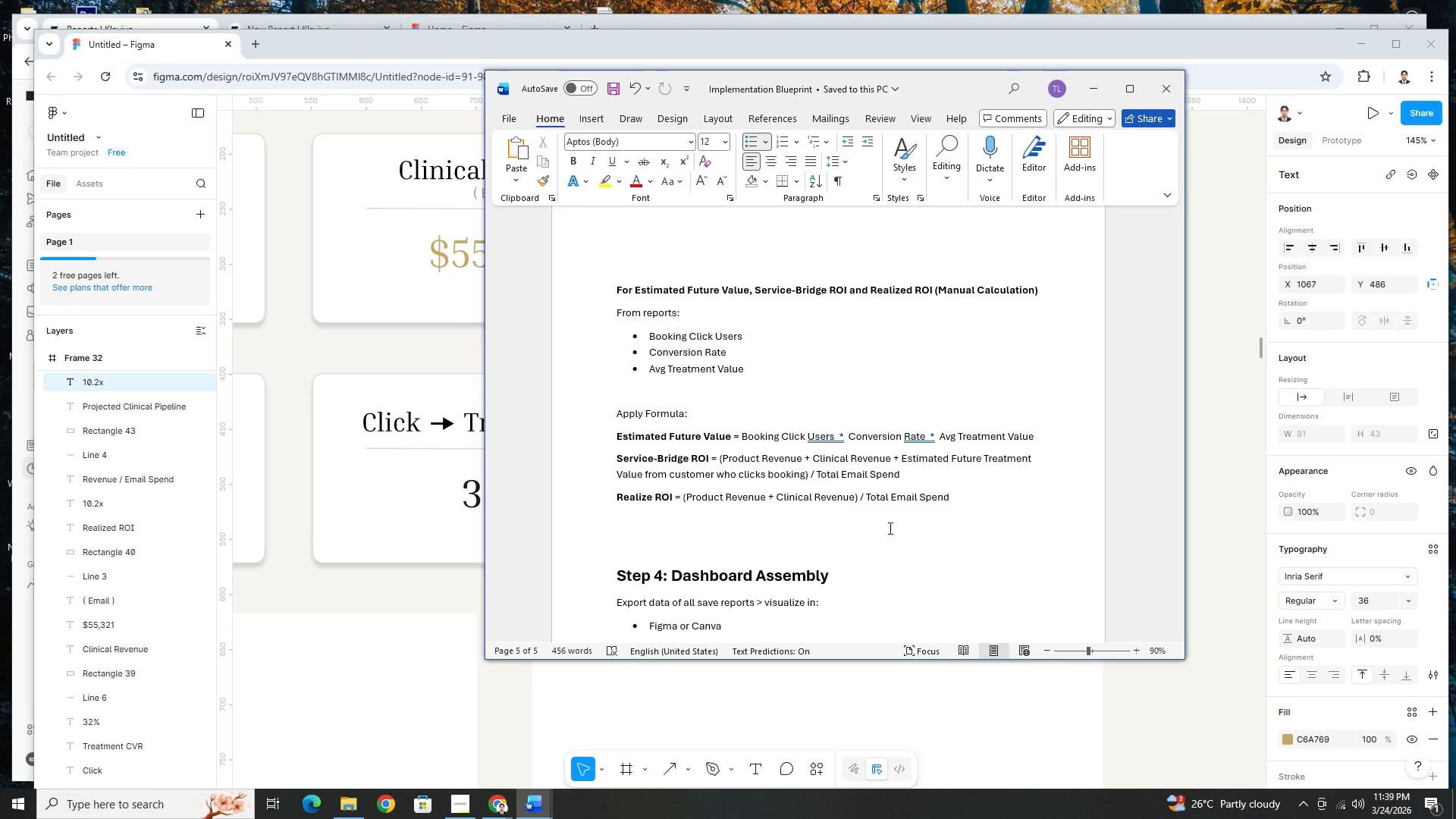 
scroll: coordinate [953, 510], scroll_direction: down, amount: 2.0
 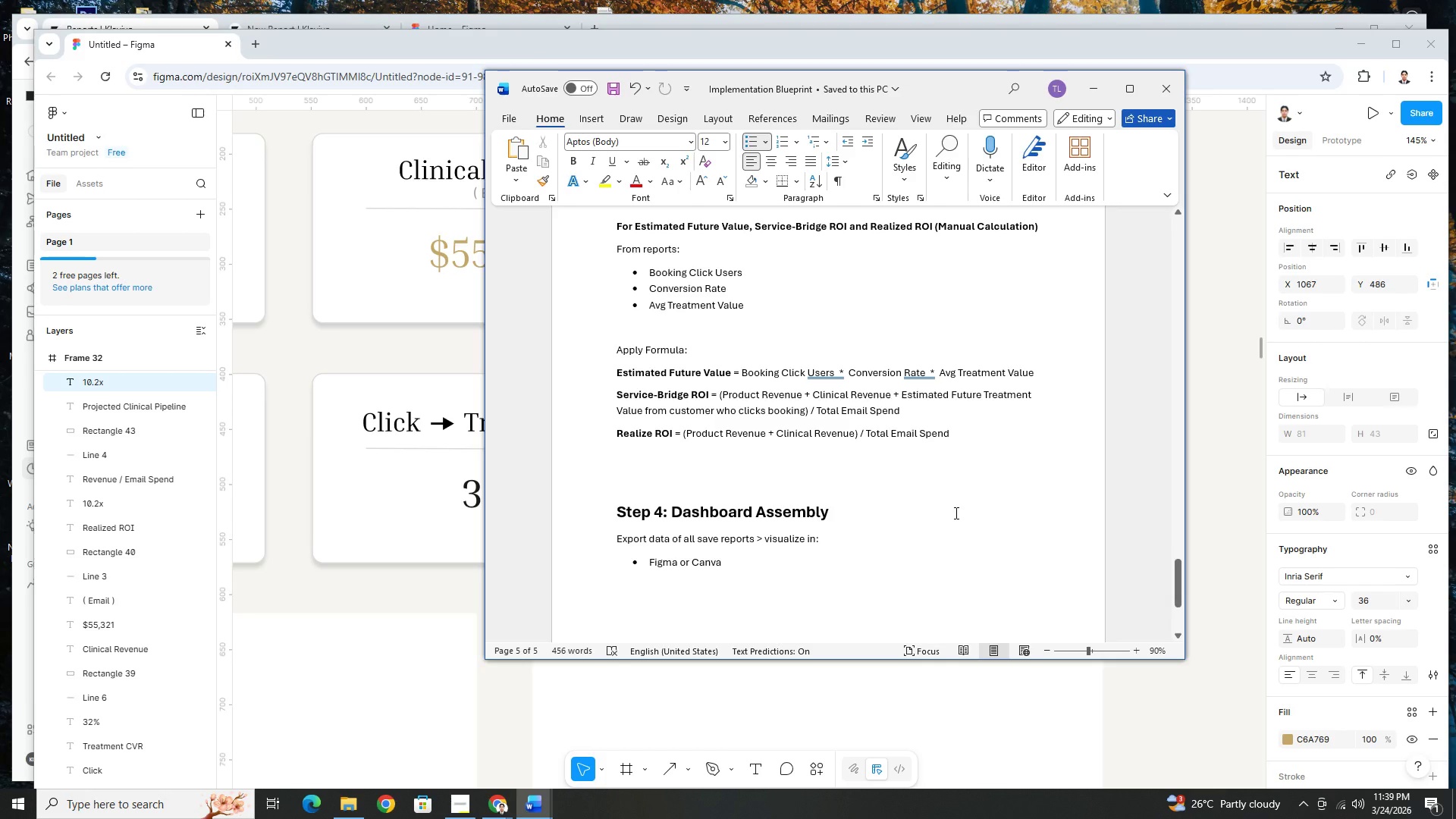 
scroll: coordinate [955, 513], scroll_direction: up, amount: 2.0
 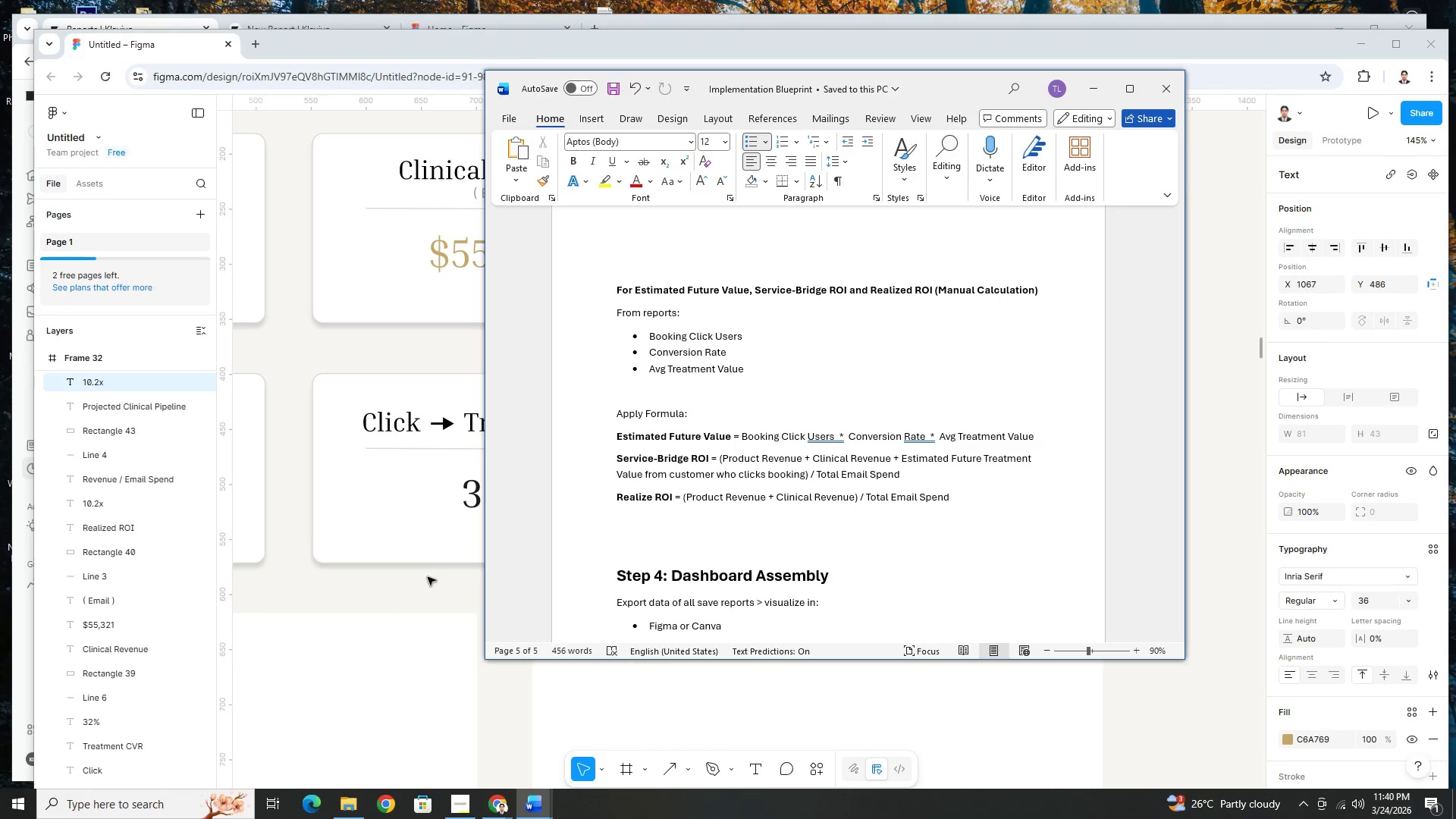 
wait(12.33)
 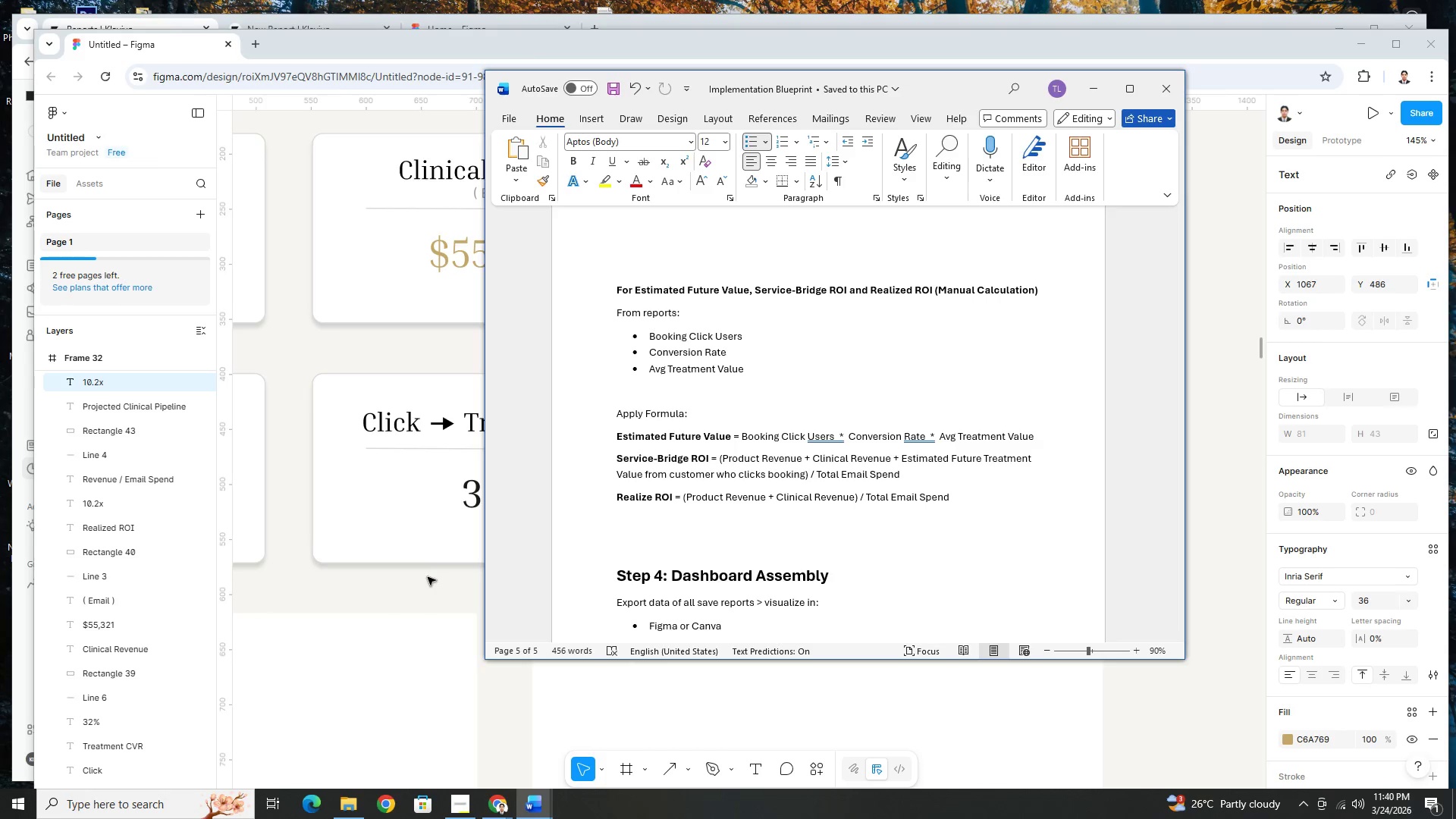 
left_click([428, 577])
 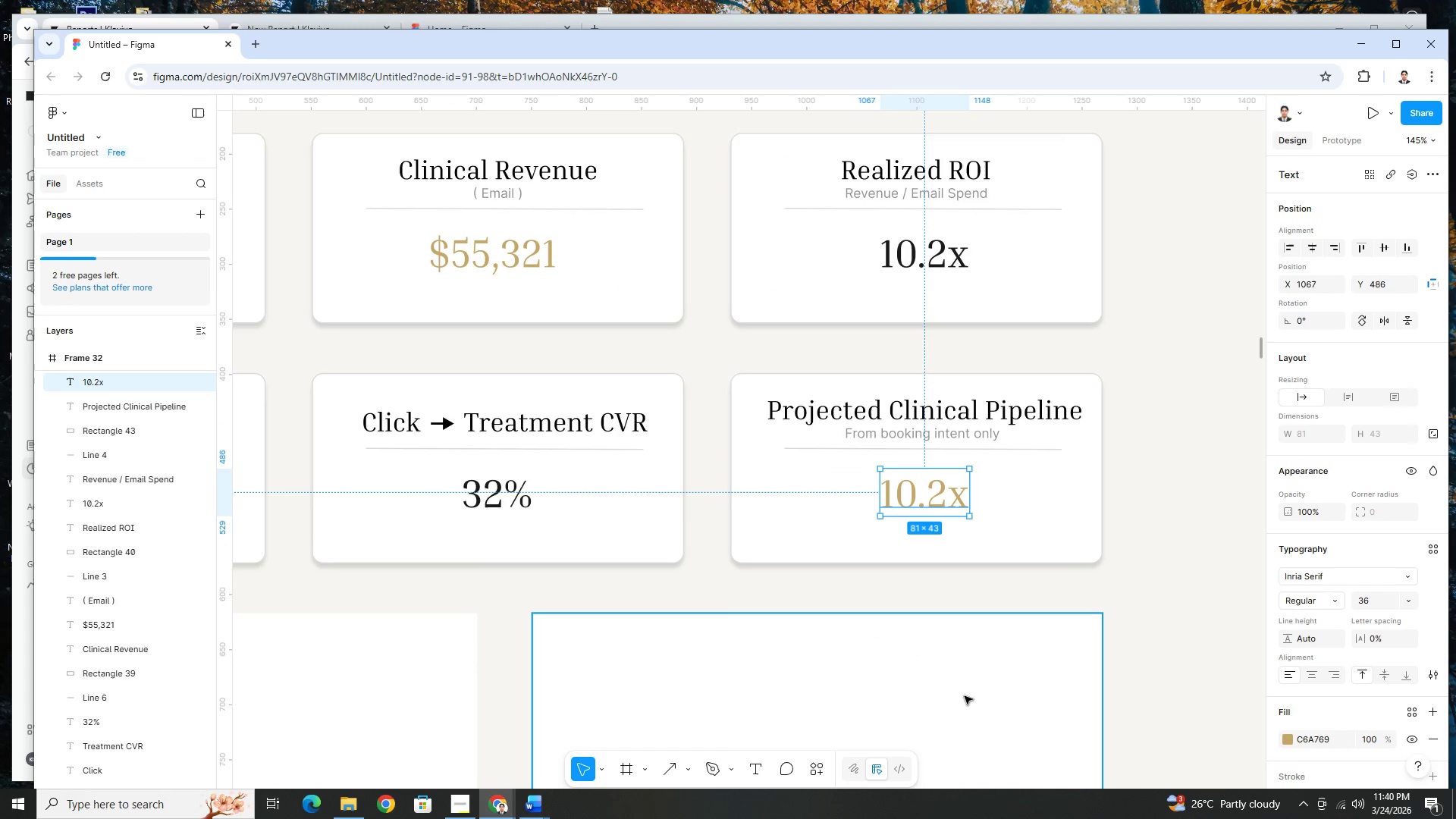 
hold_key(key=ControlLeft, duration=1.34)
scroll: coordinate [700, 582], scroll_direction: down, amount: 2.0
 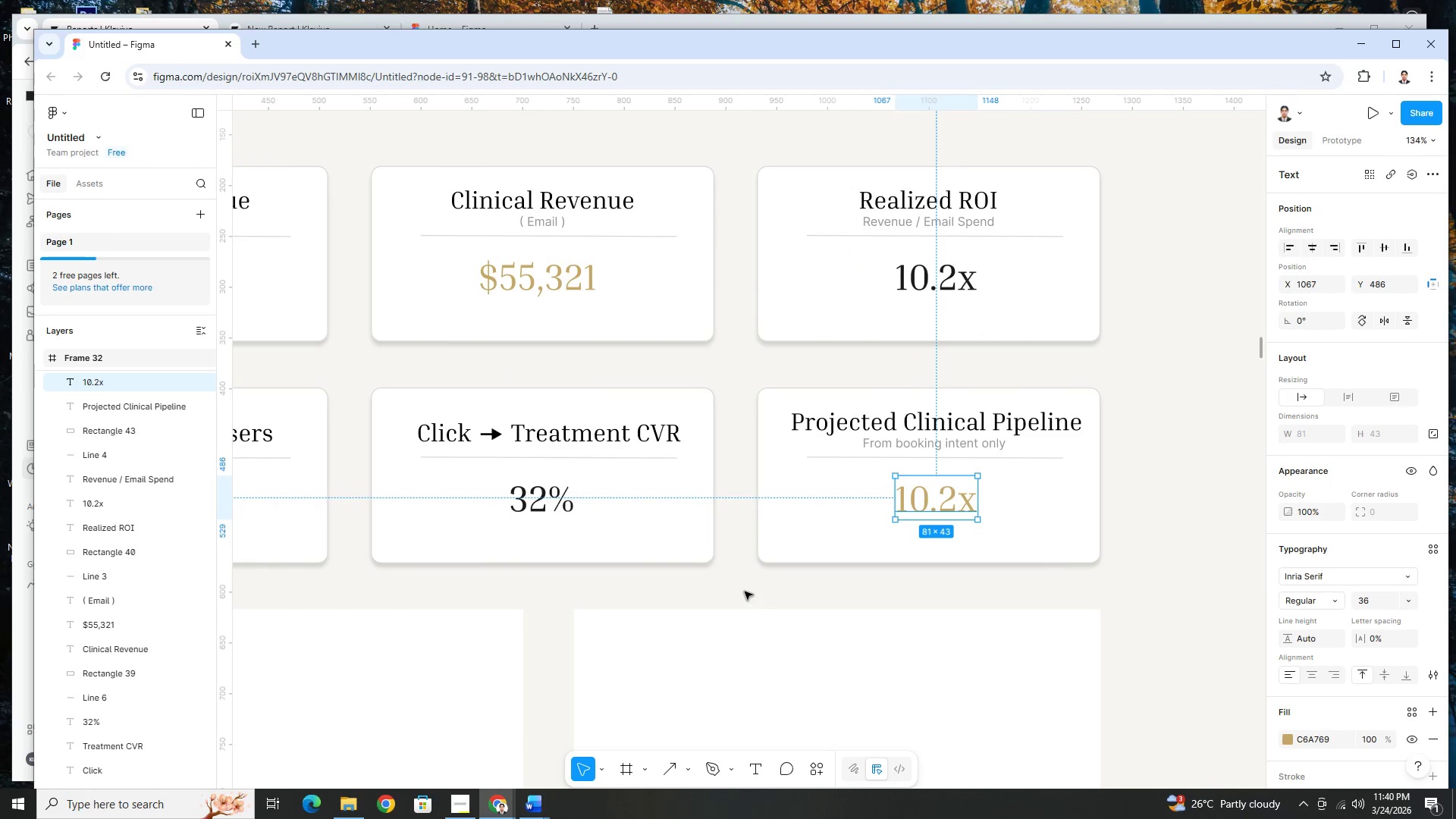 
hold_key(key=ControlLeft, duration=0.45)
scroll: coordinate [745, 590], scroll_direction: down, amount: 4.0
 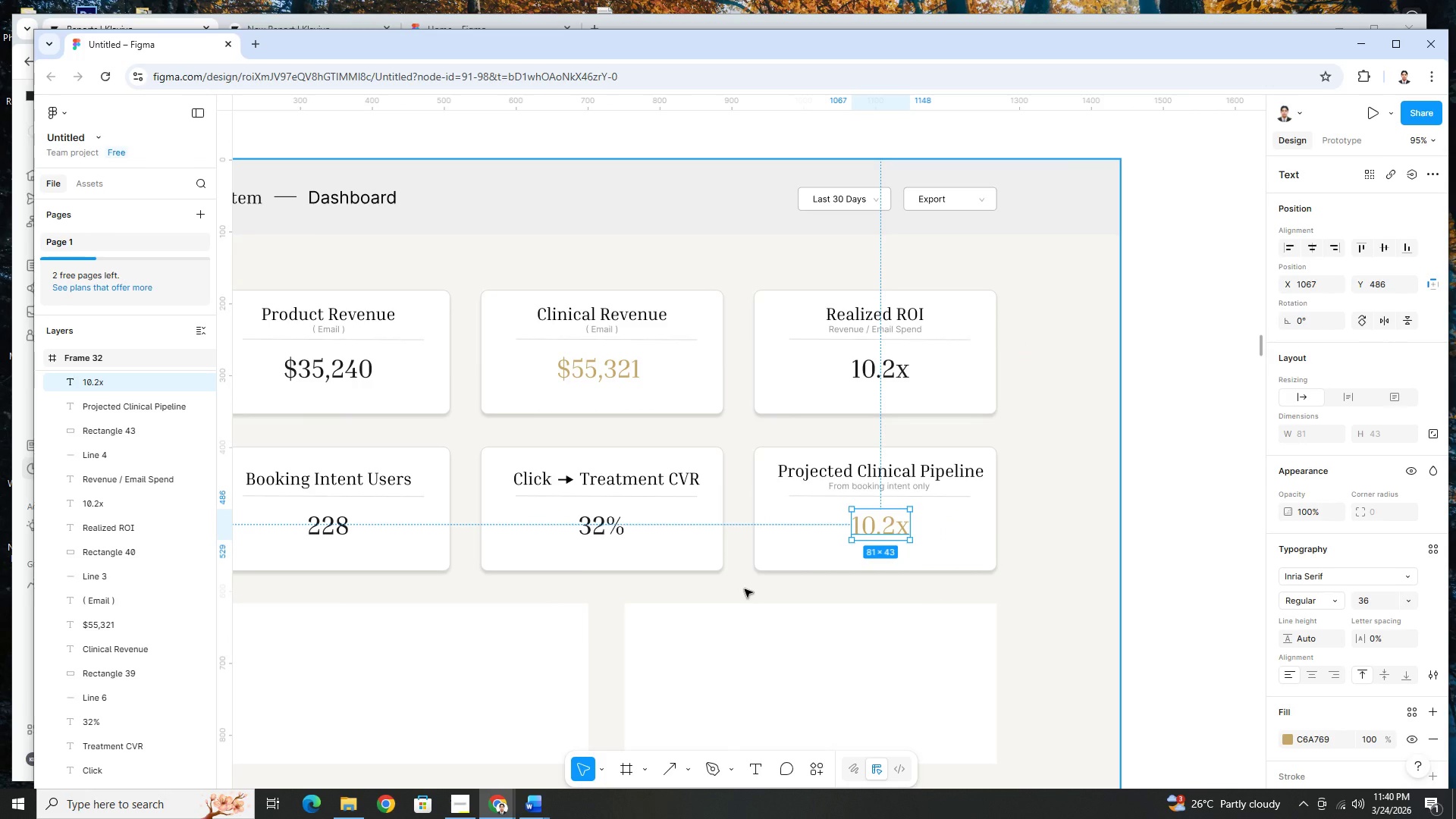 
wait(13.73)
 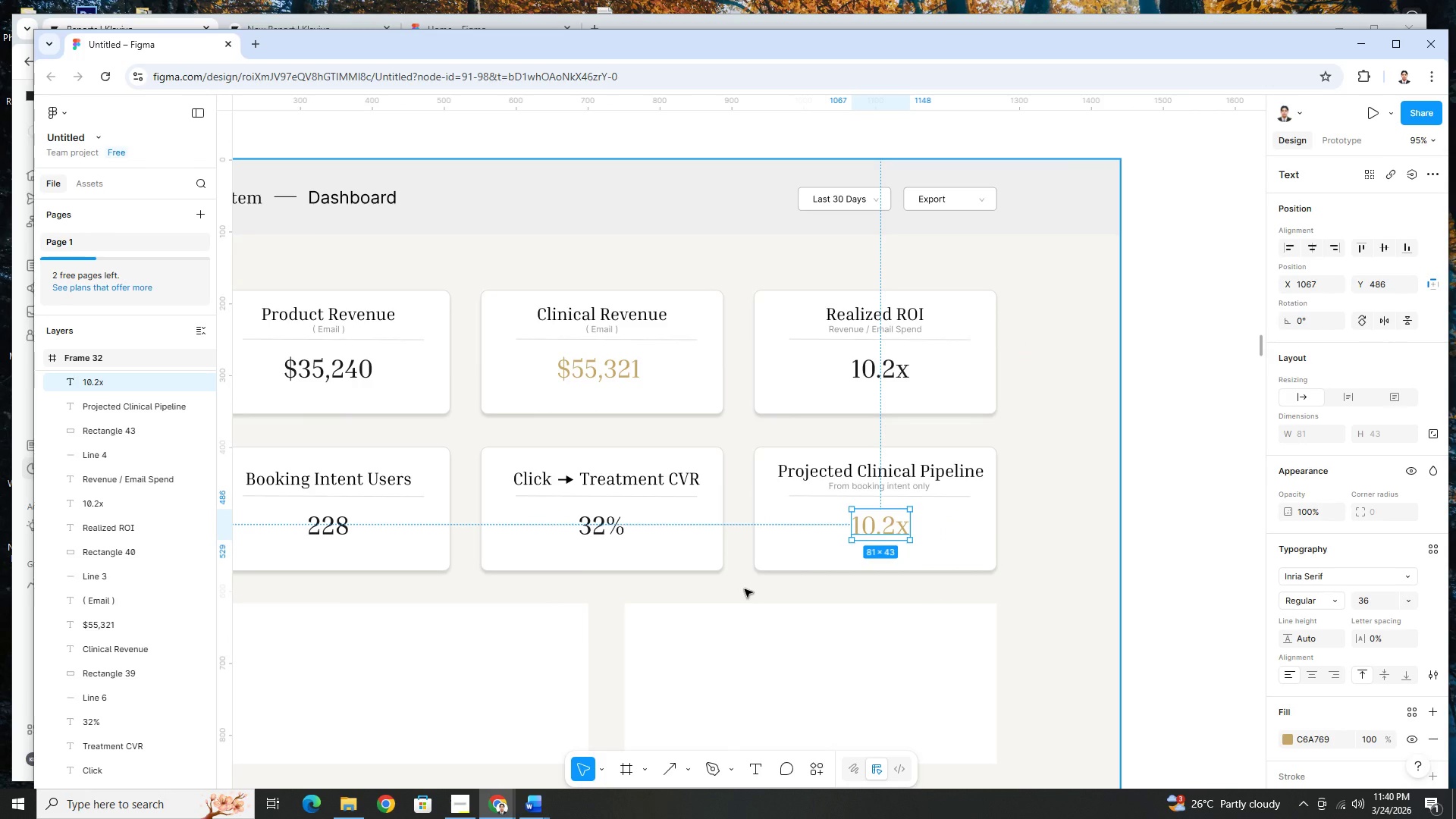 
mouse_move([506, 812])
 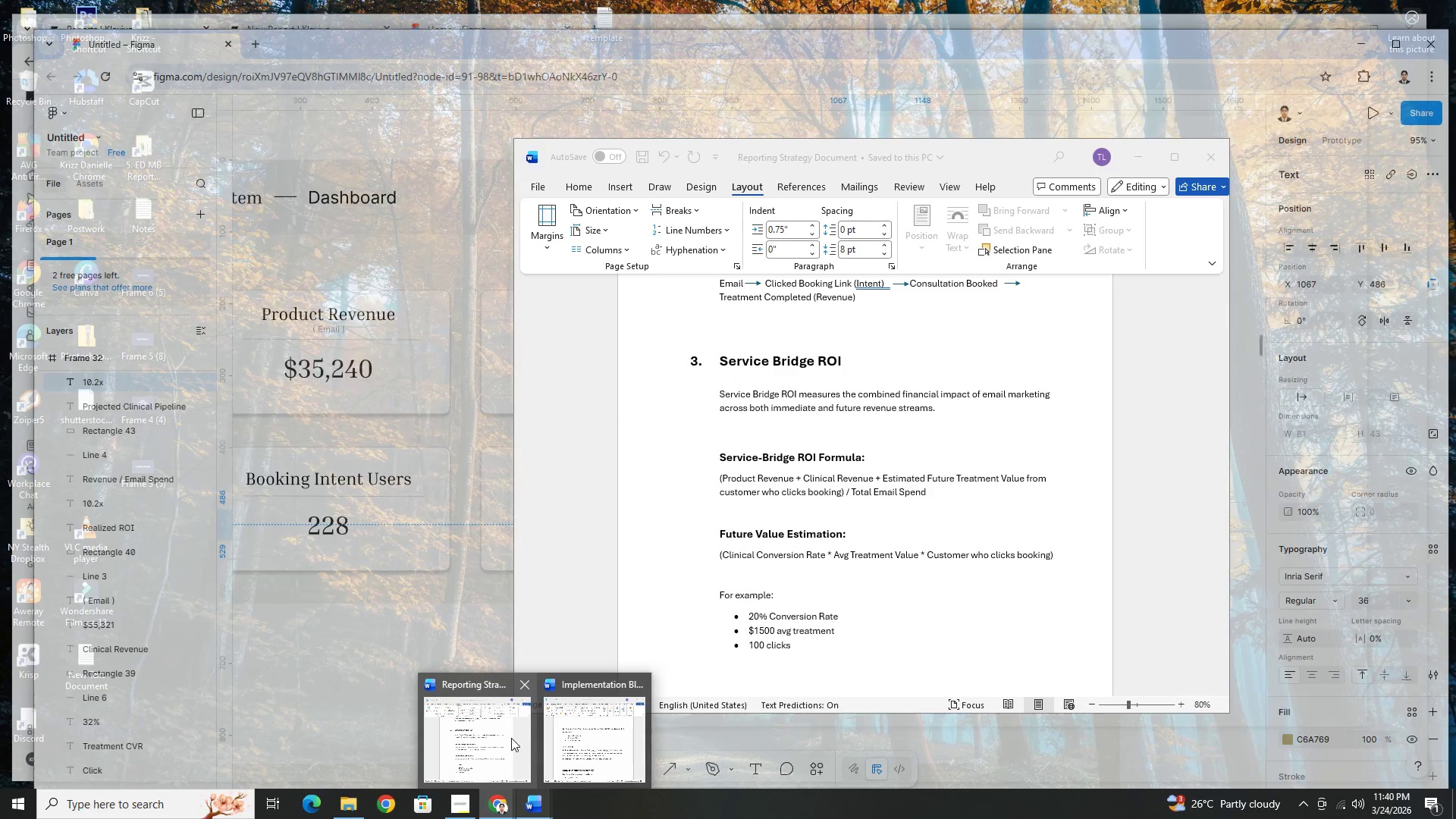 
left_click([511, 738])
 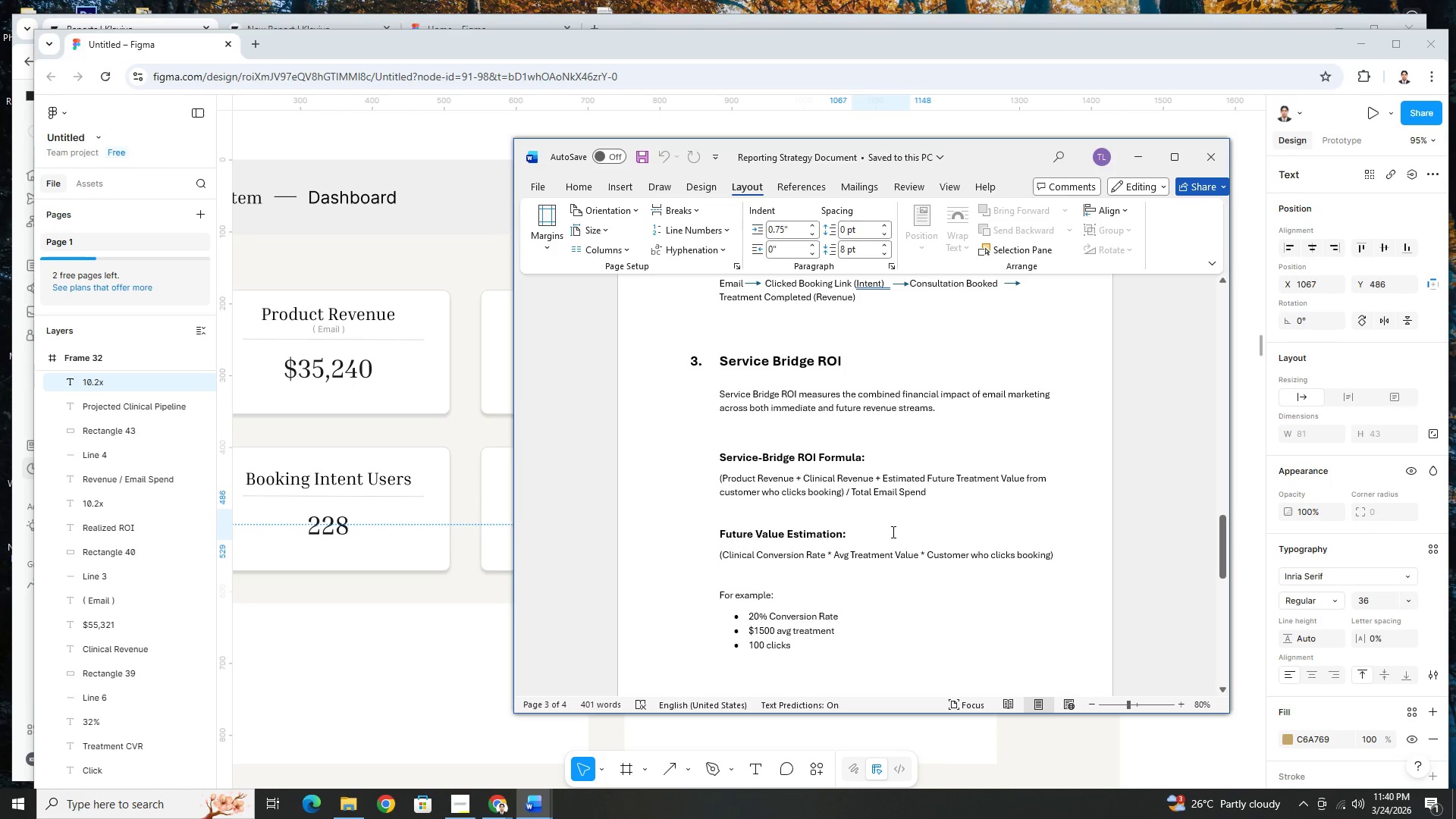 
scroll: coordinate [917, 589], scroll_direction: down, amount: 6.0
 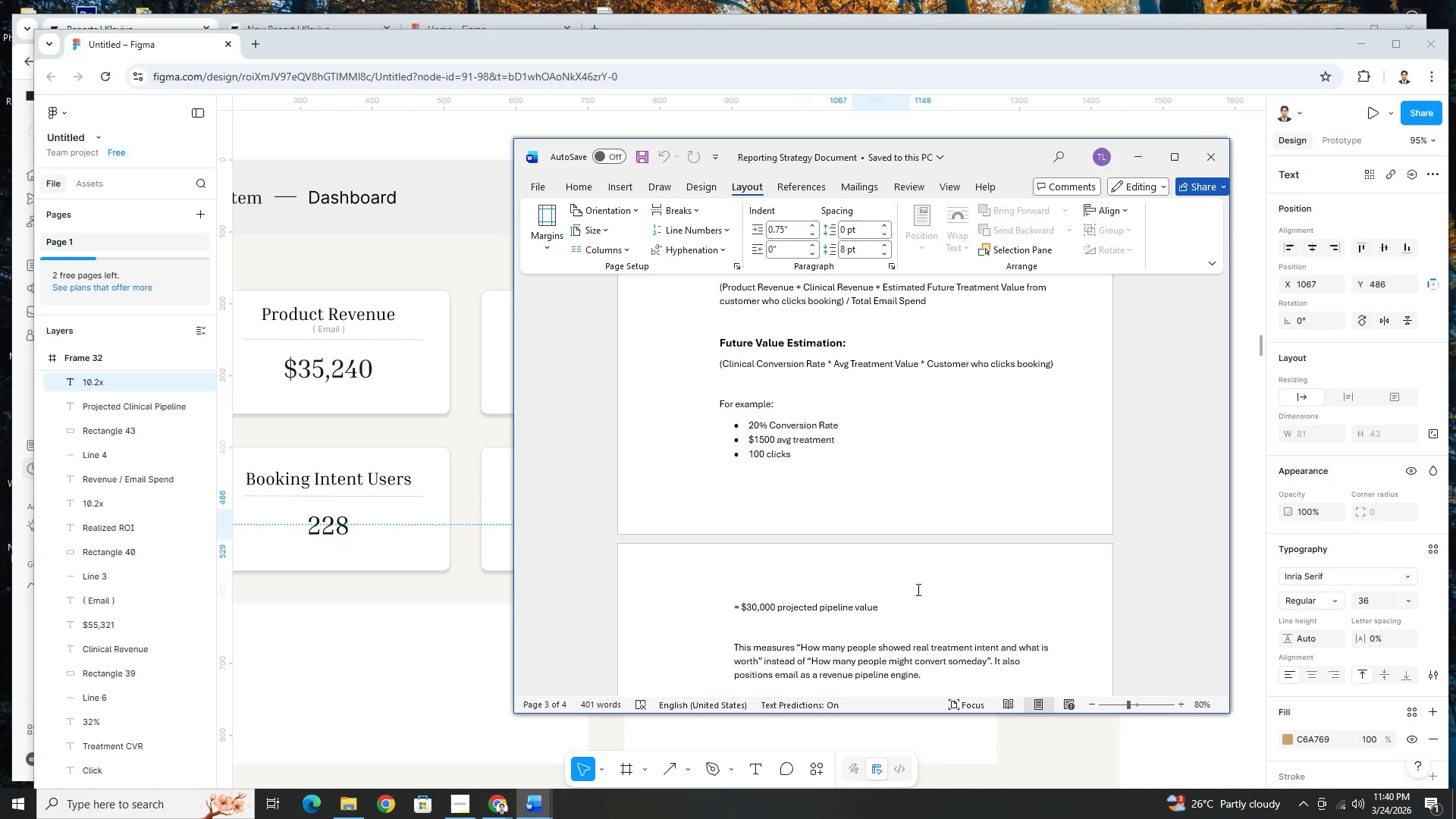 
wait(28.08)
 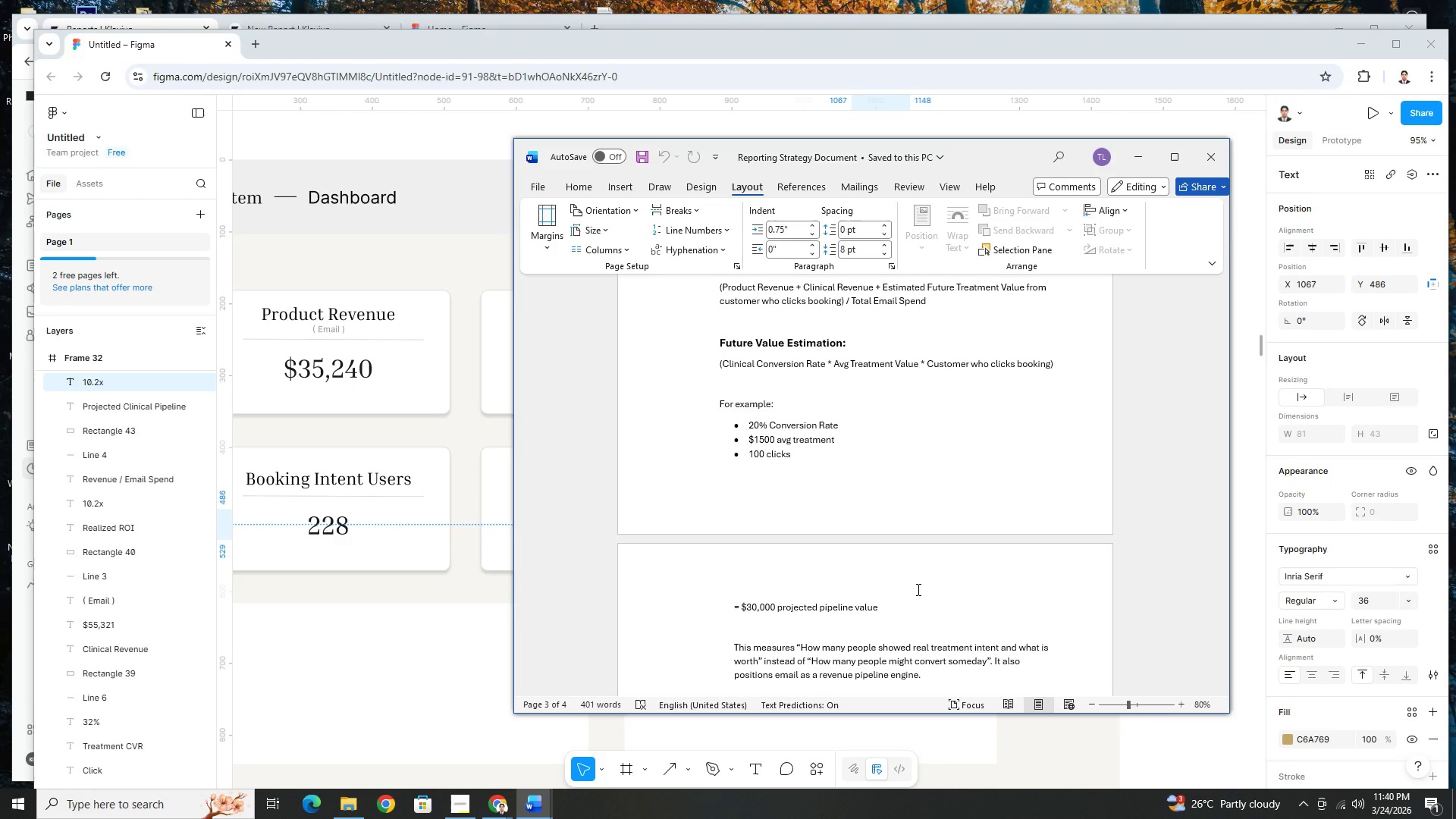 
left_click([1127, 148])
 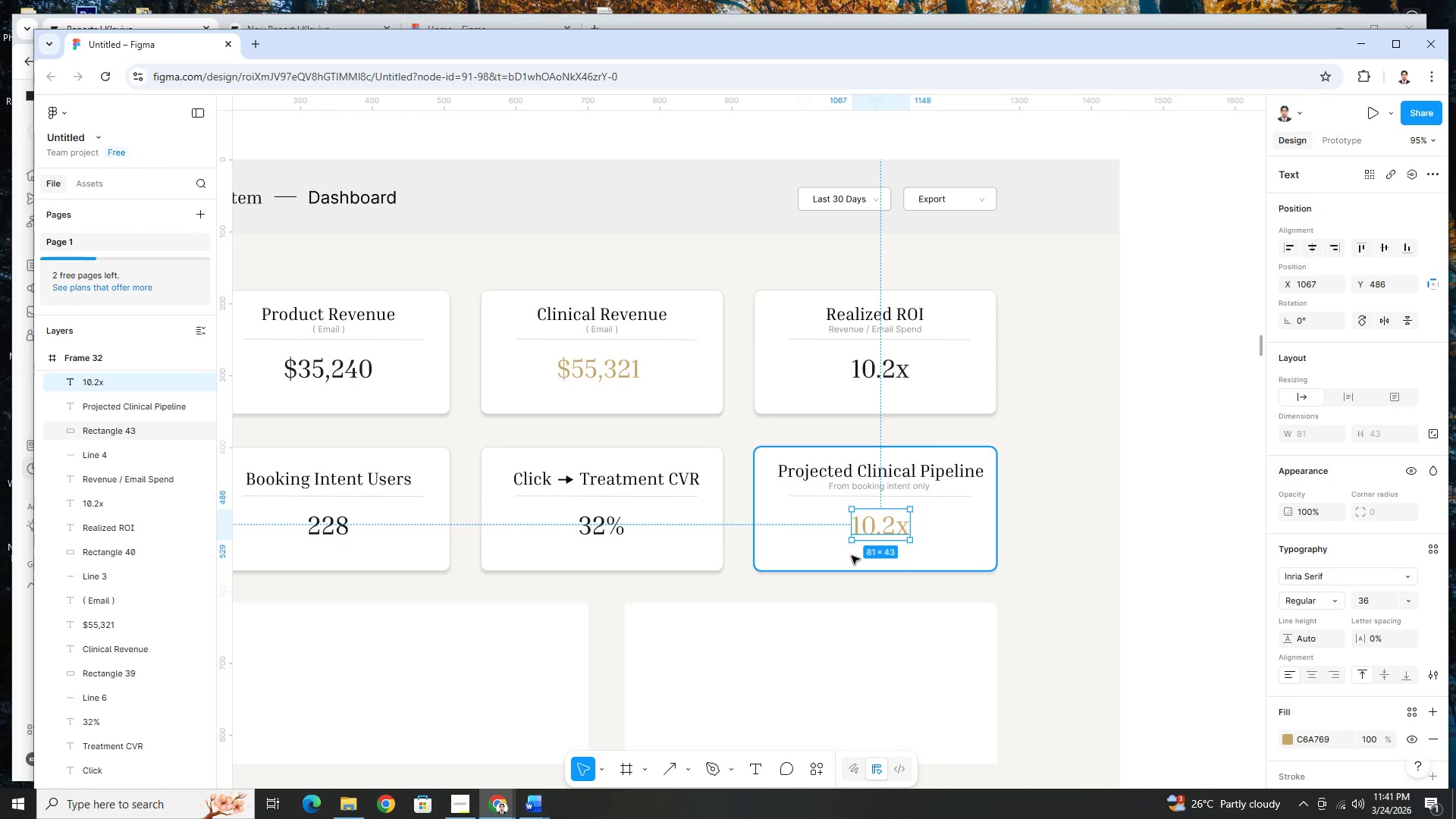 
wait(24.91)
 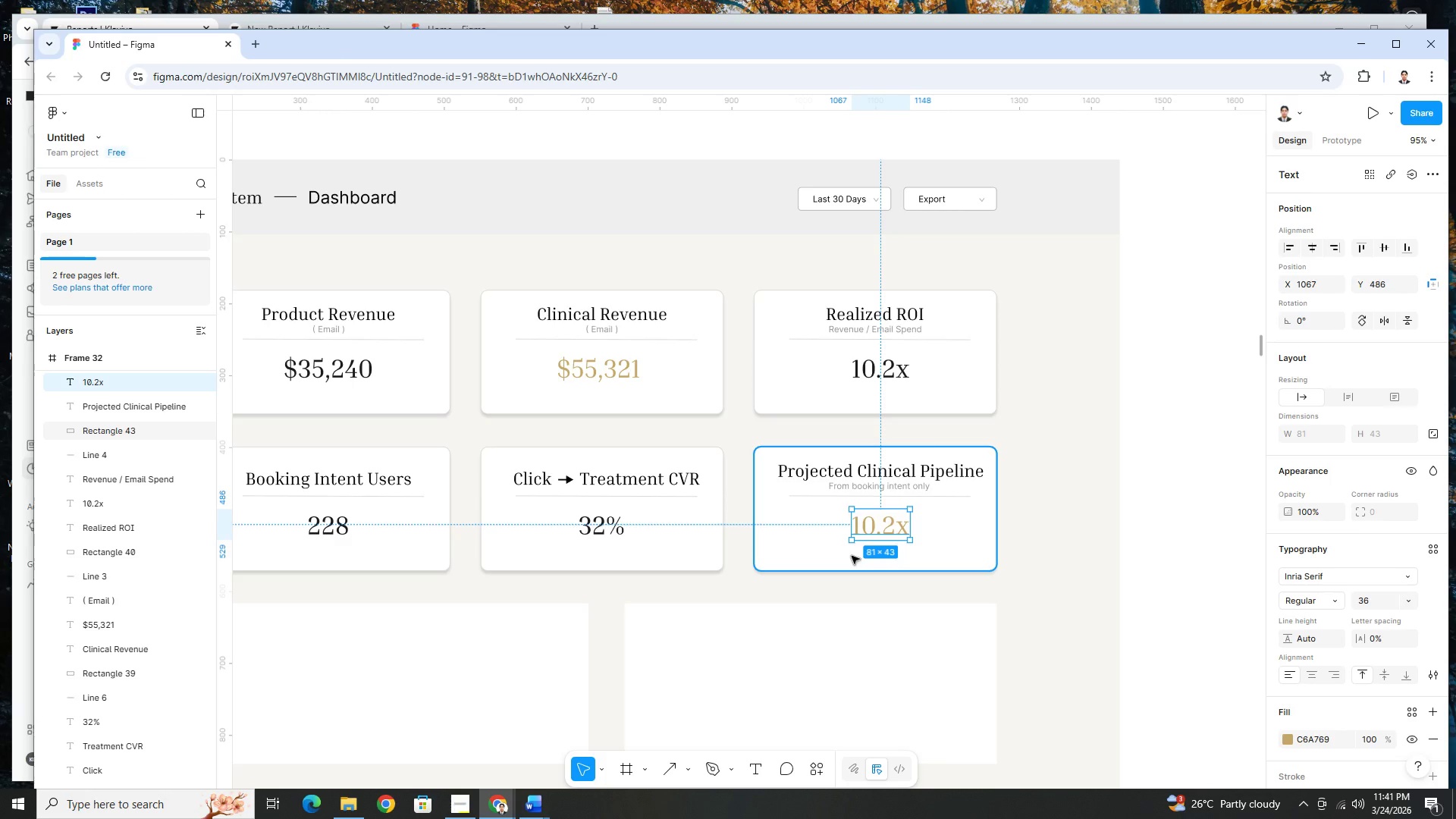 
double_click([893, 527])
 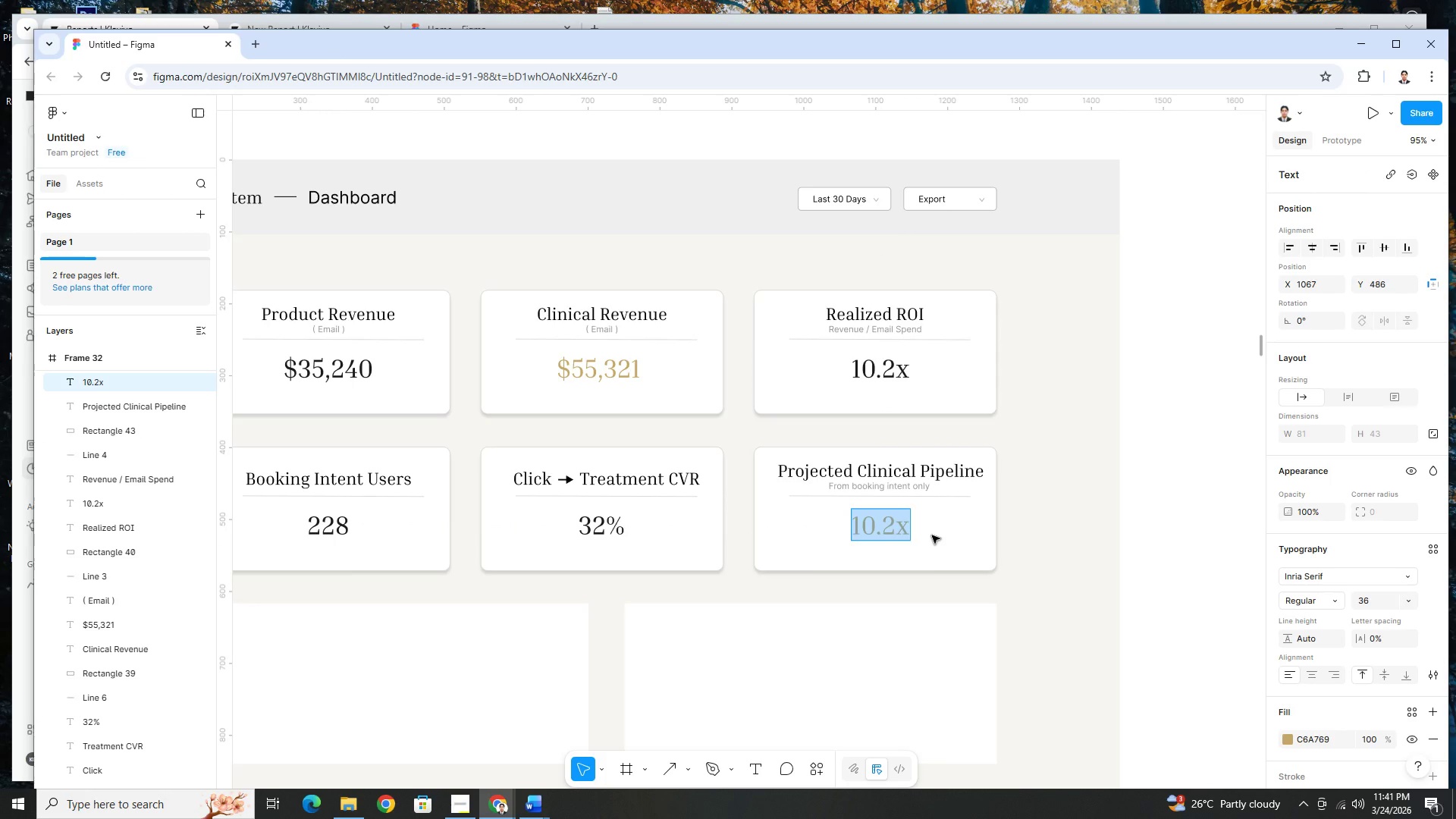 
key(Numpad8)
 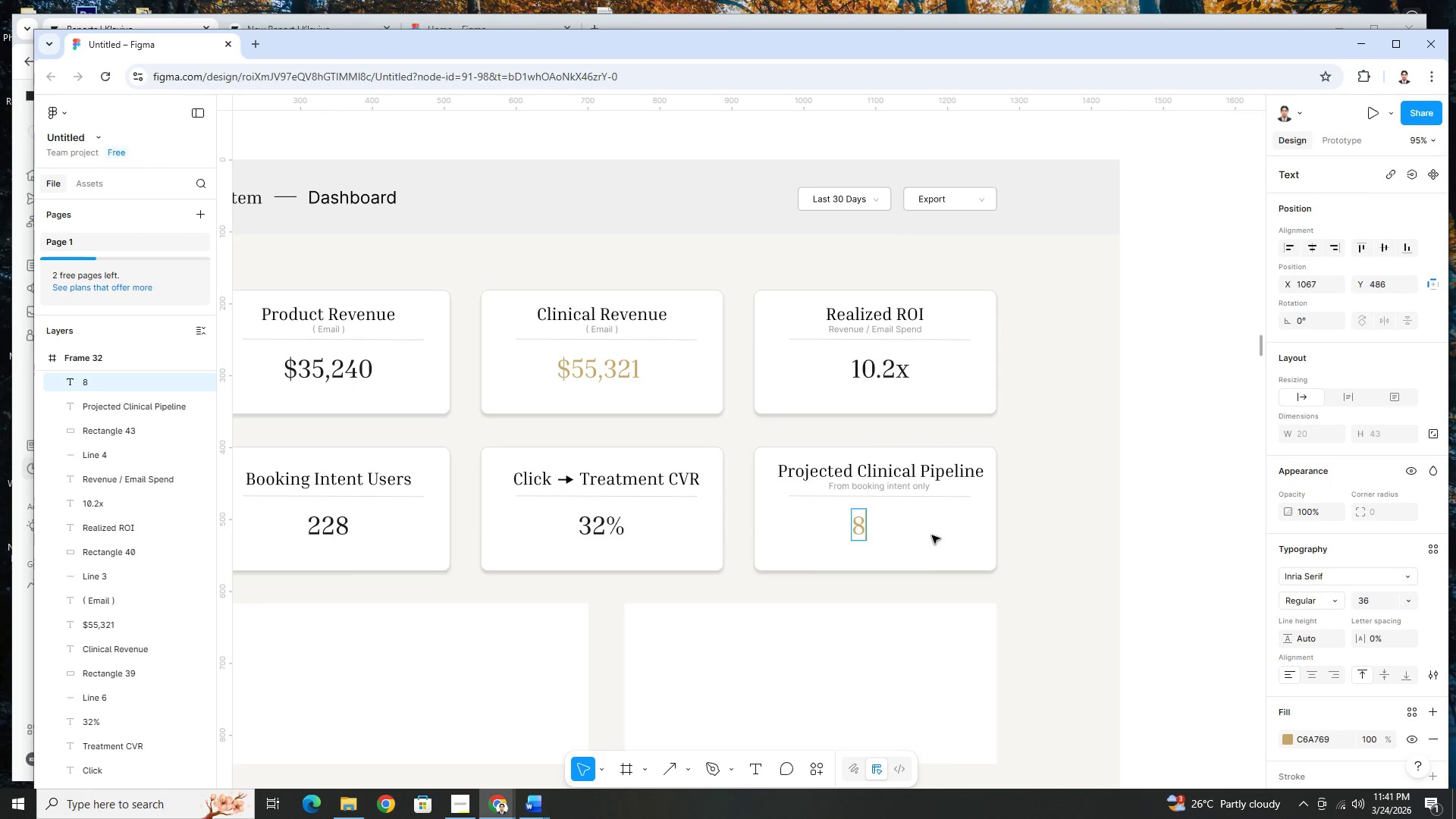 
key(Numpad7)
 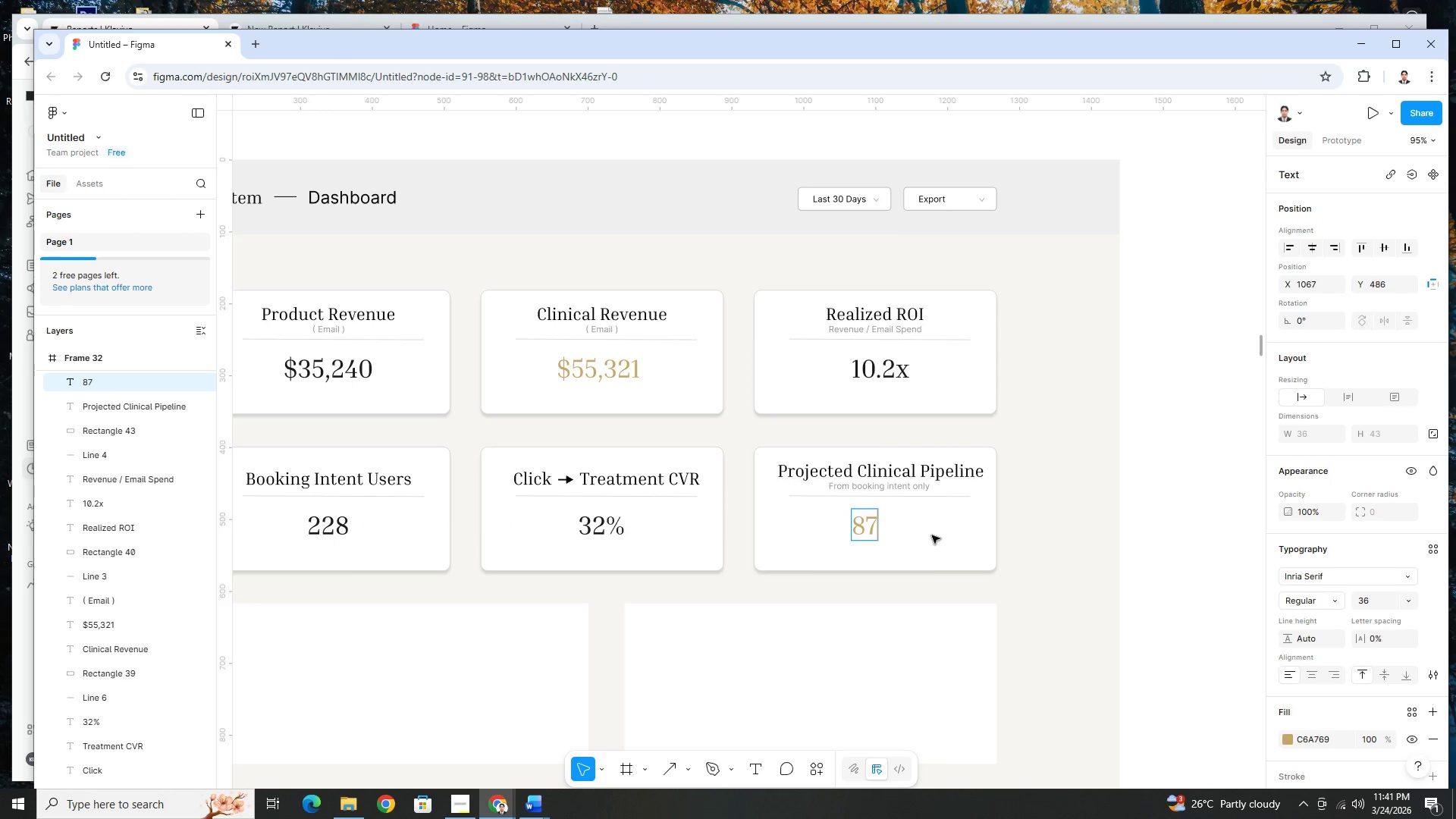 
key(Comma)
 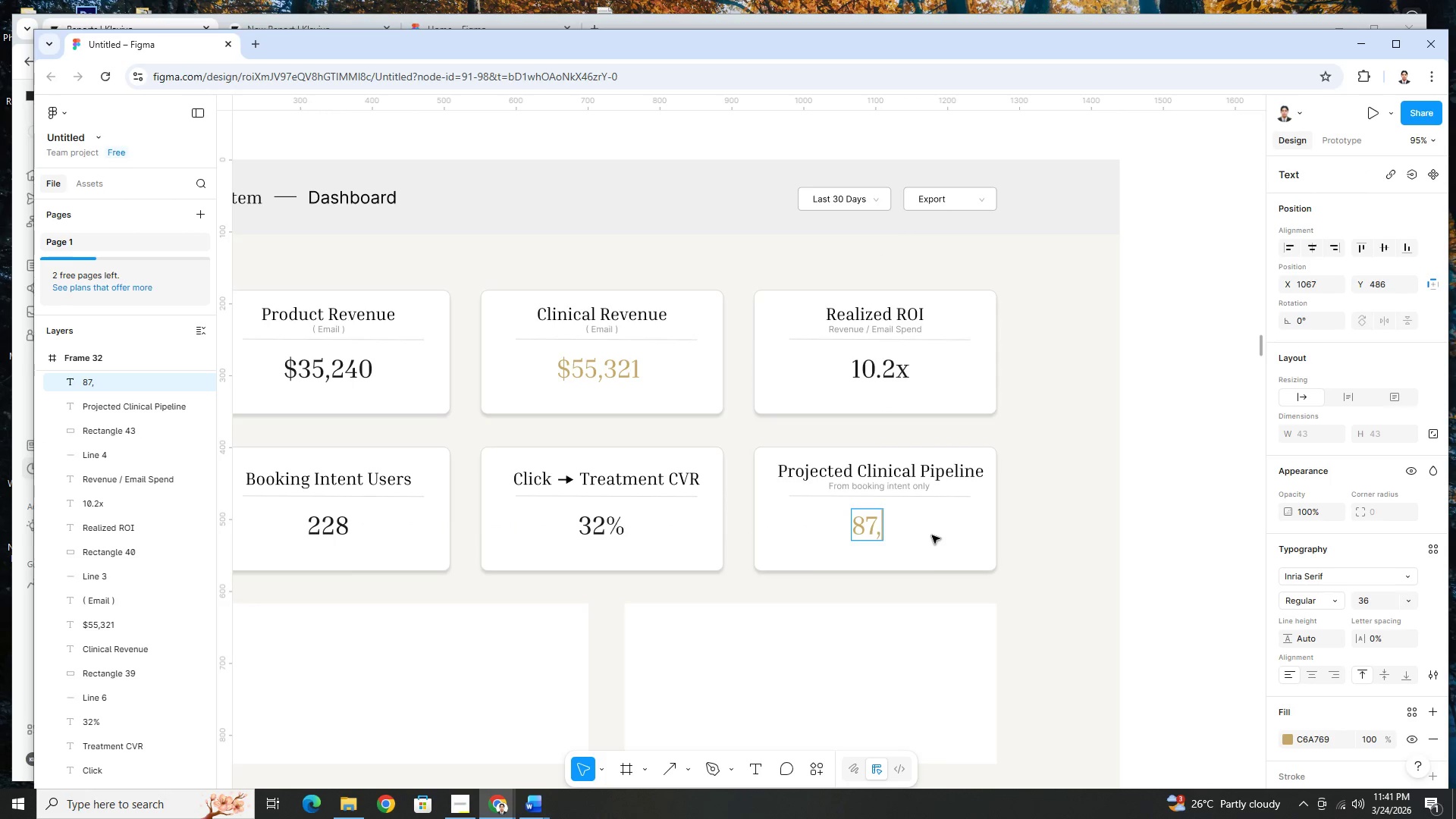 
key(Numpad5)
 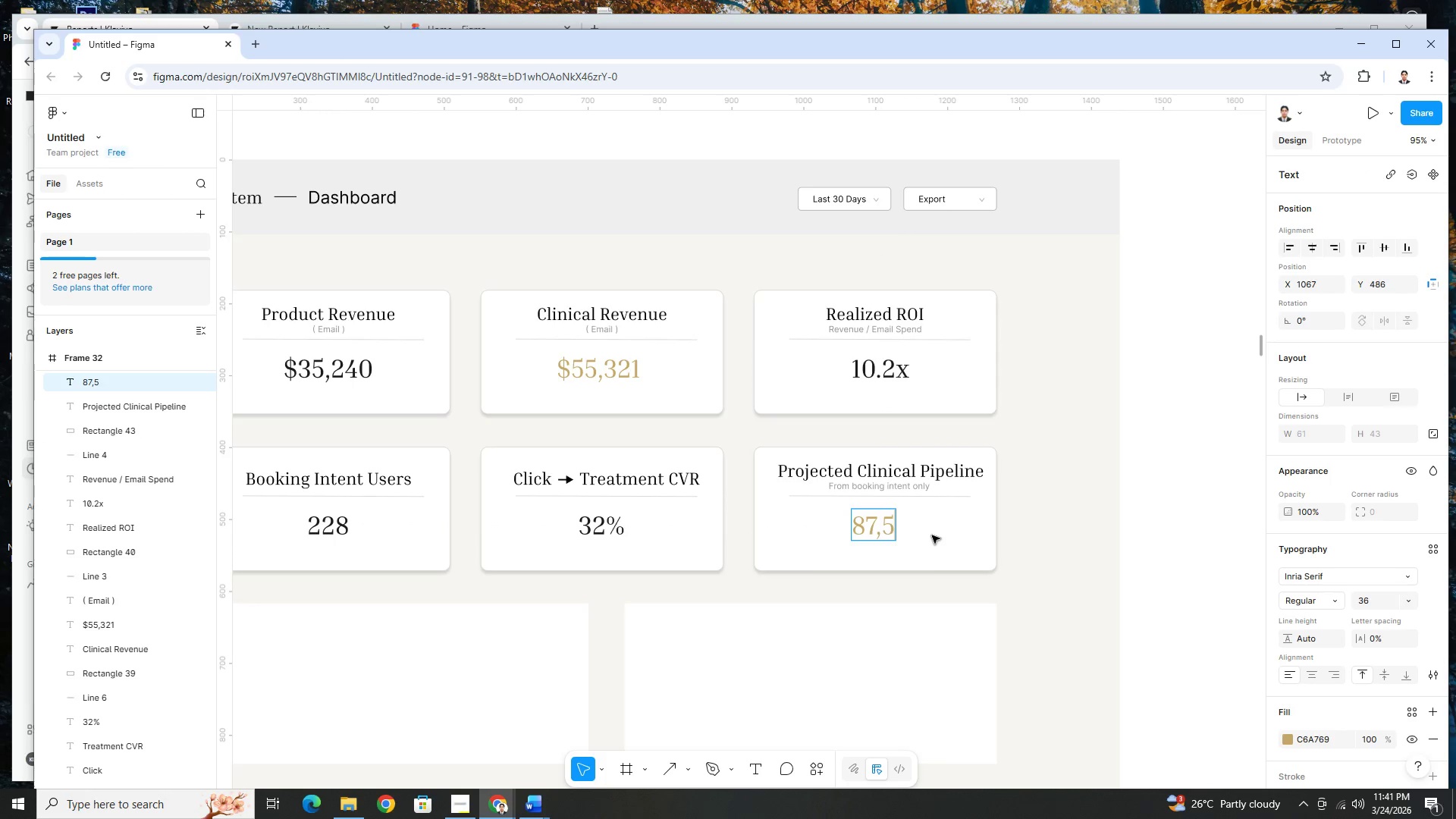 
key(Numpad5)
 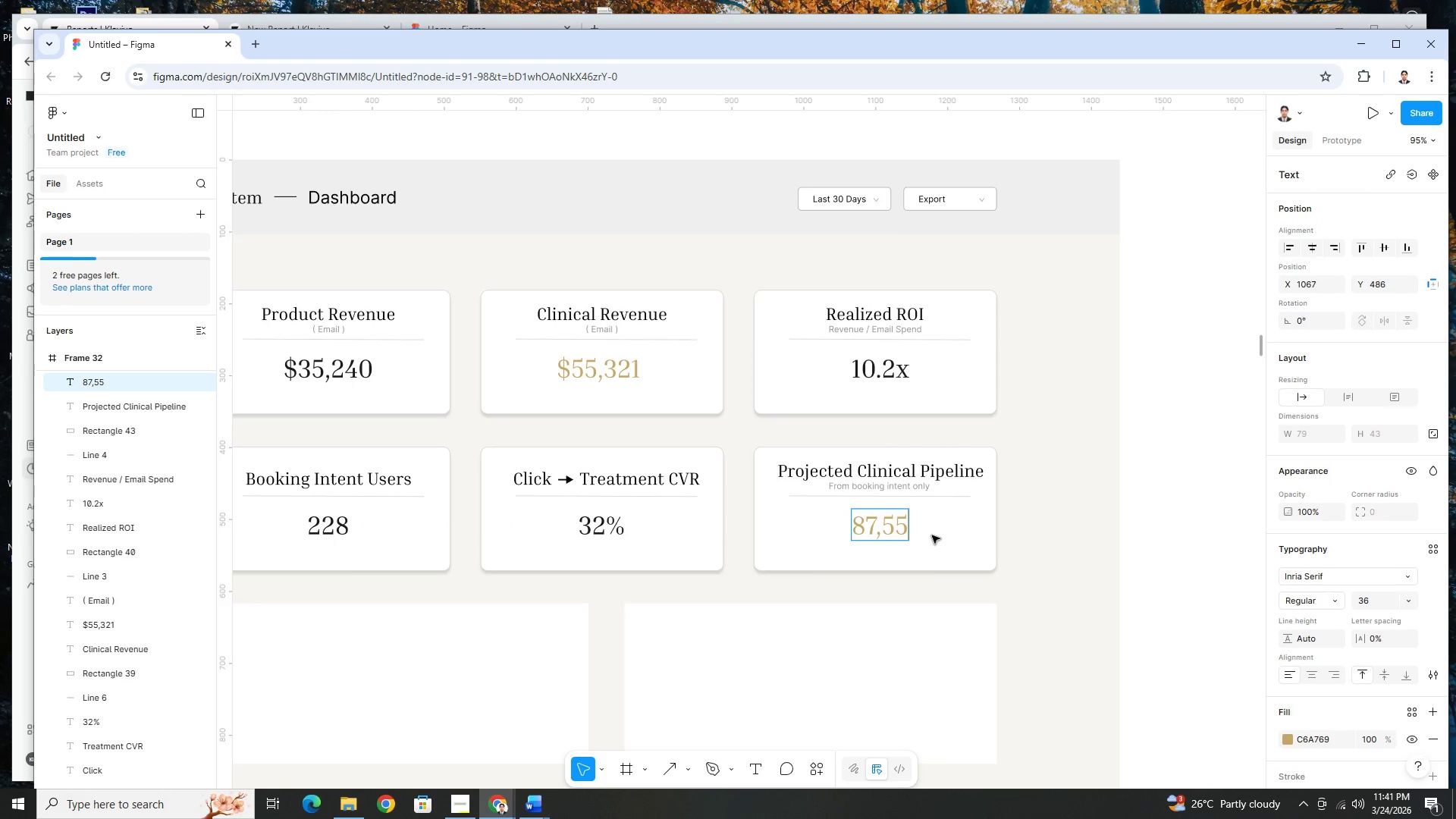 
key(Numpad2)
 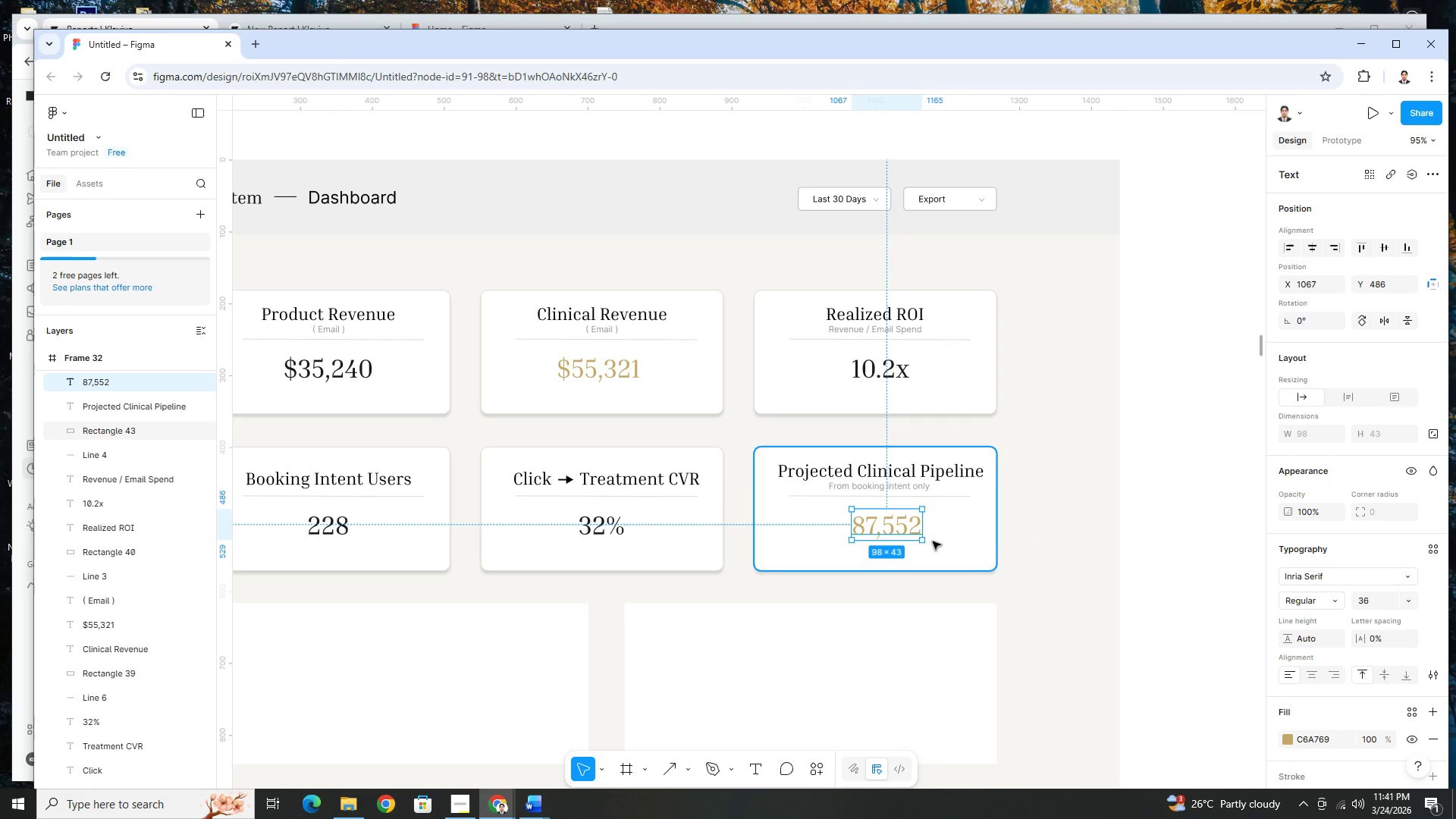 
double_click([886, 532])
 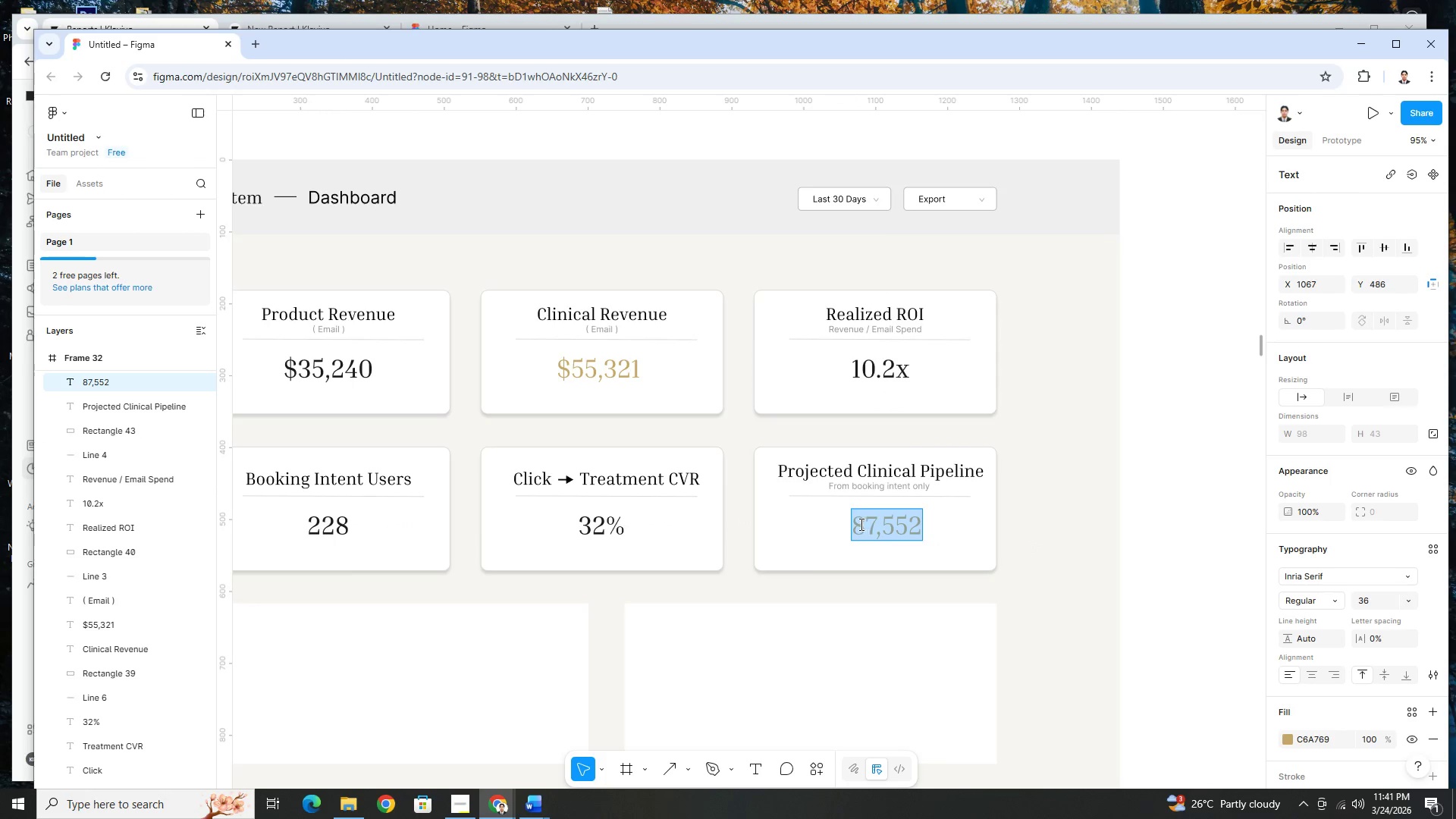 
left_click([856, 524])
 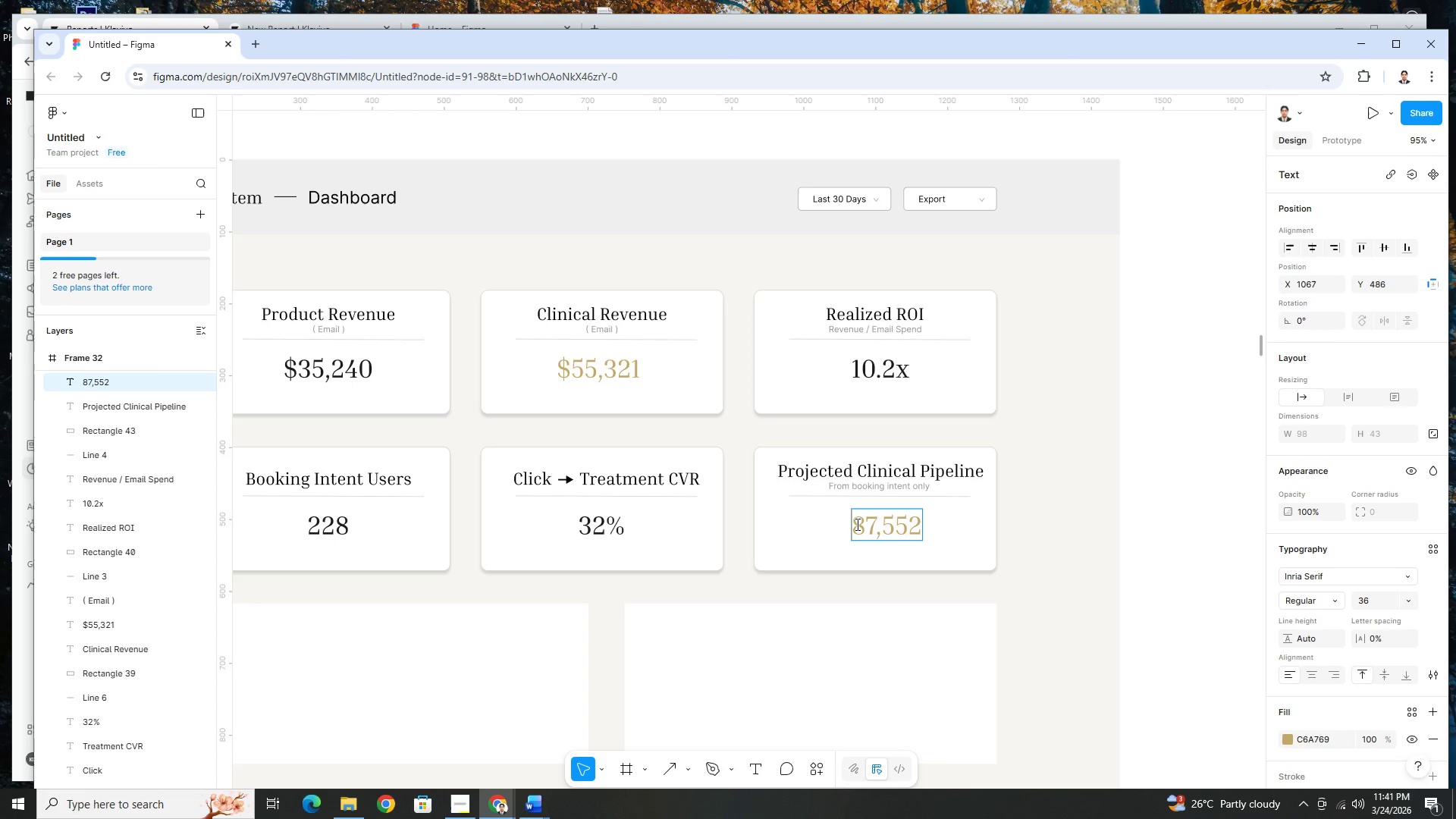 
hold_key(key=ShiftLeft, duration=0.75)
 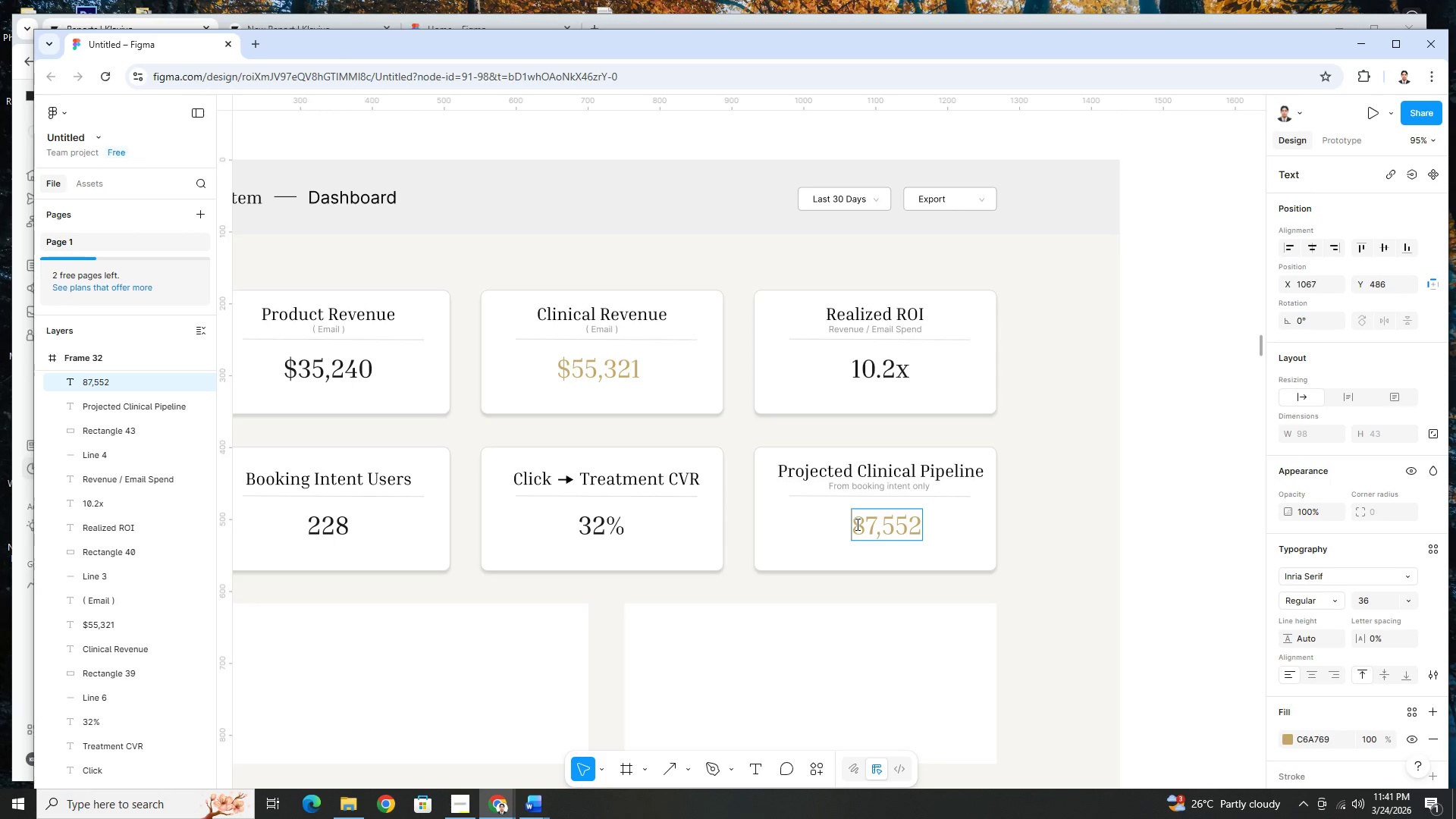 
key(Shift+4)
 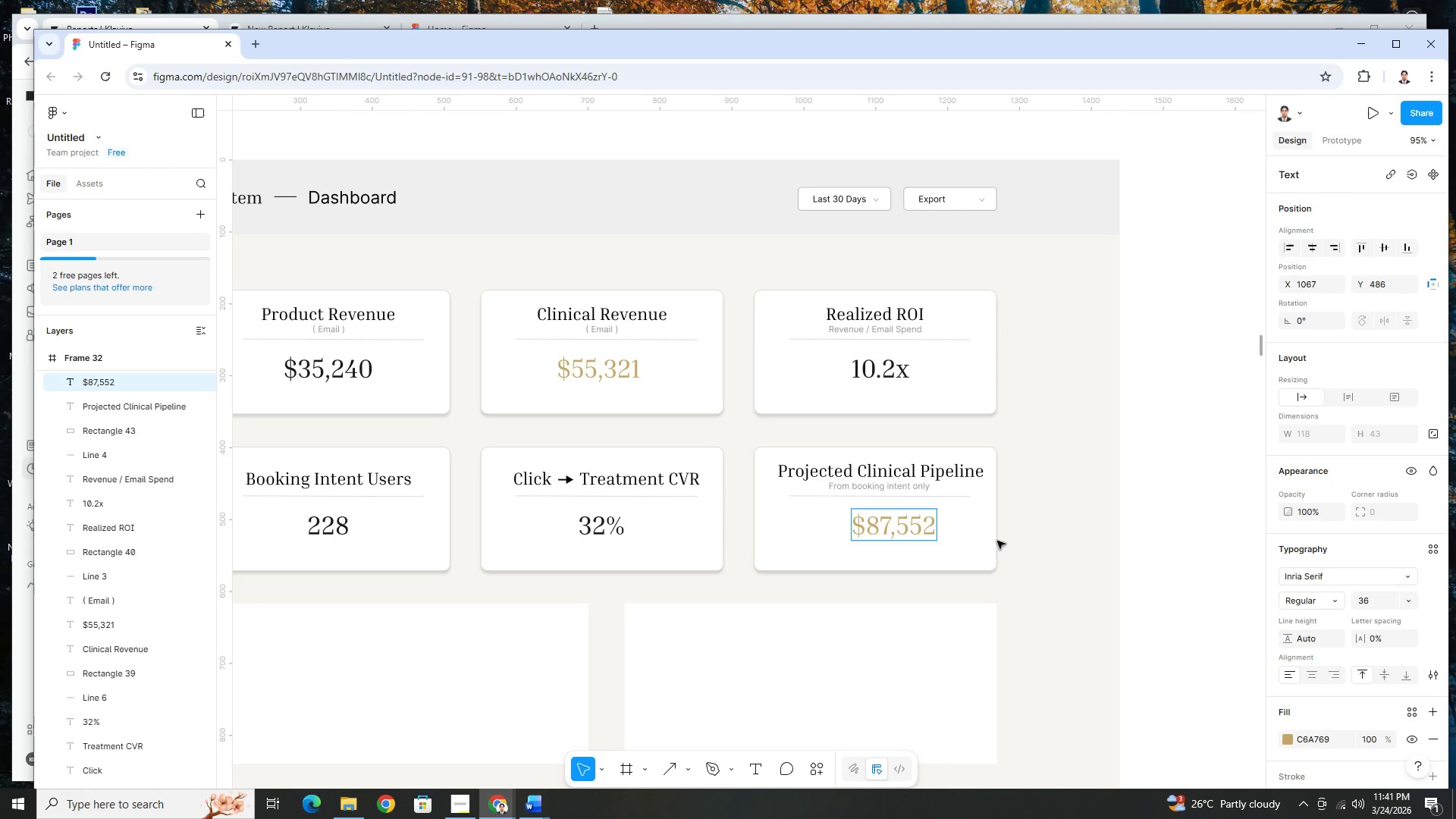 
left_click([1099, 544])
 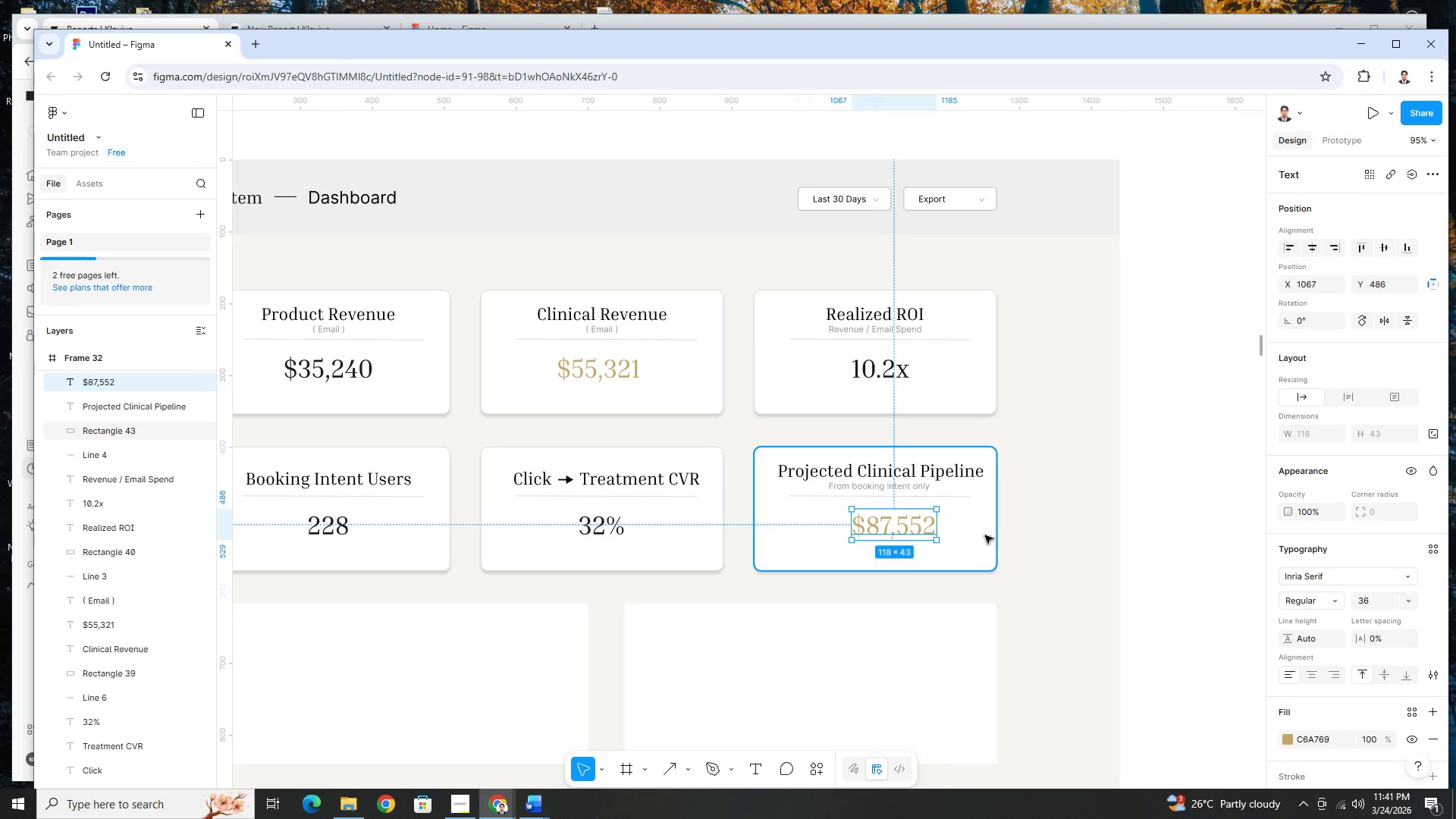 
left_click([1045, 537])
 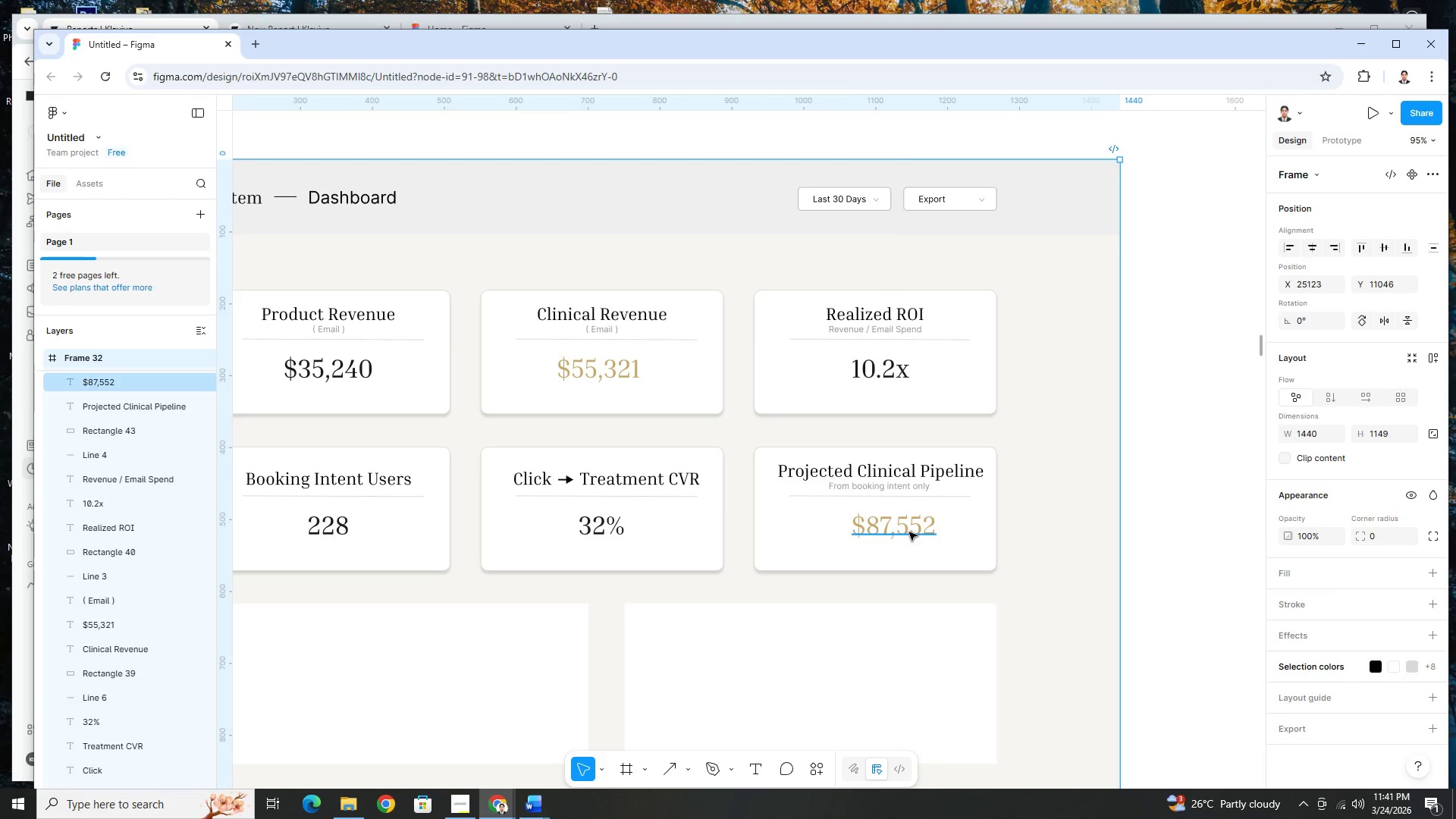 
left_click_drag(start_coordinate=[909, 532], to_coordinate=[896, 532])
 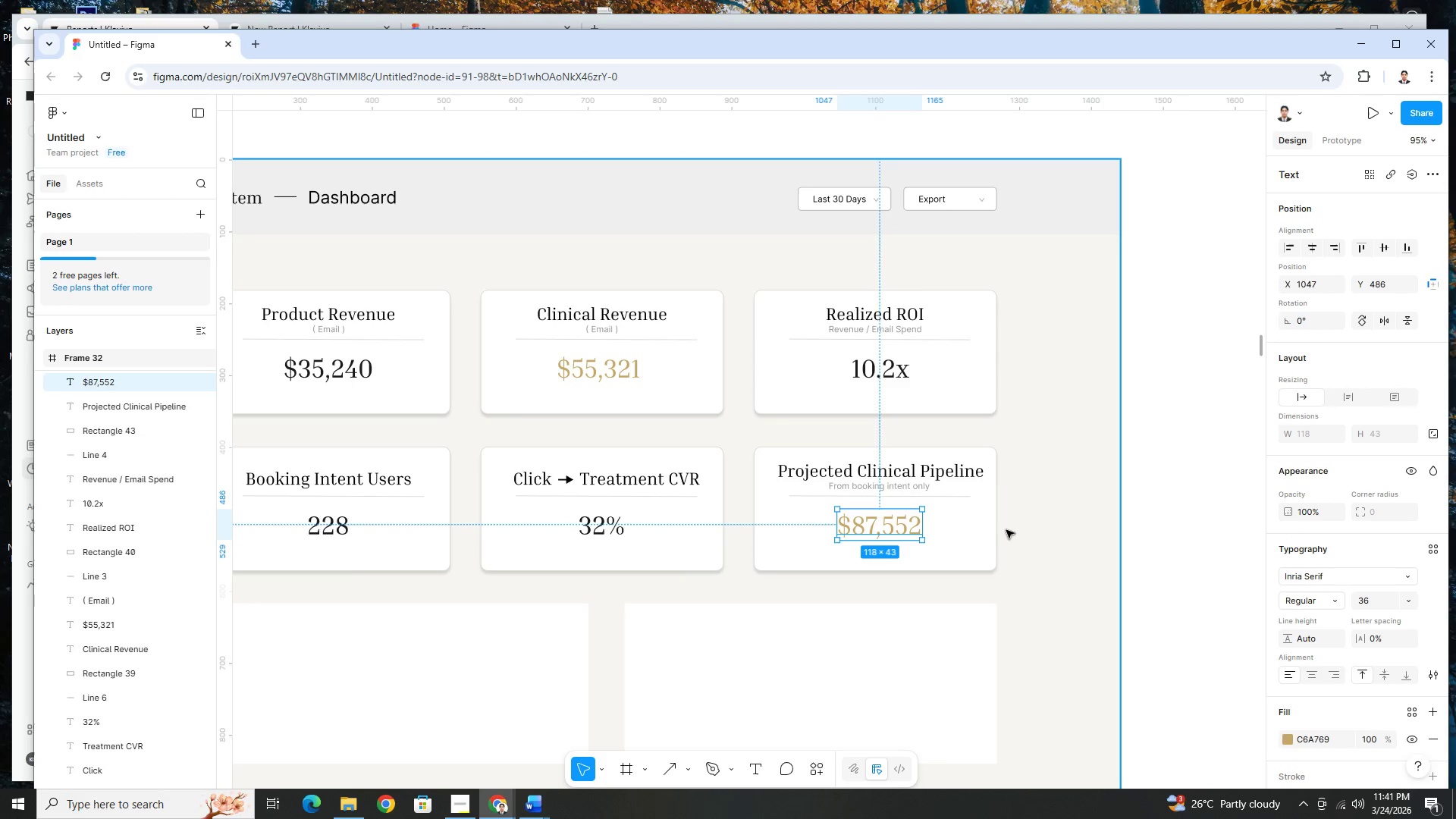 
left_click([1007, 529])
 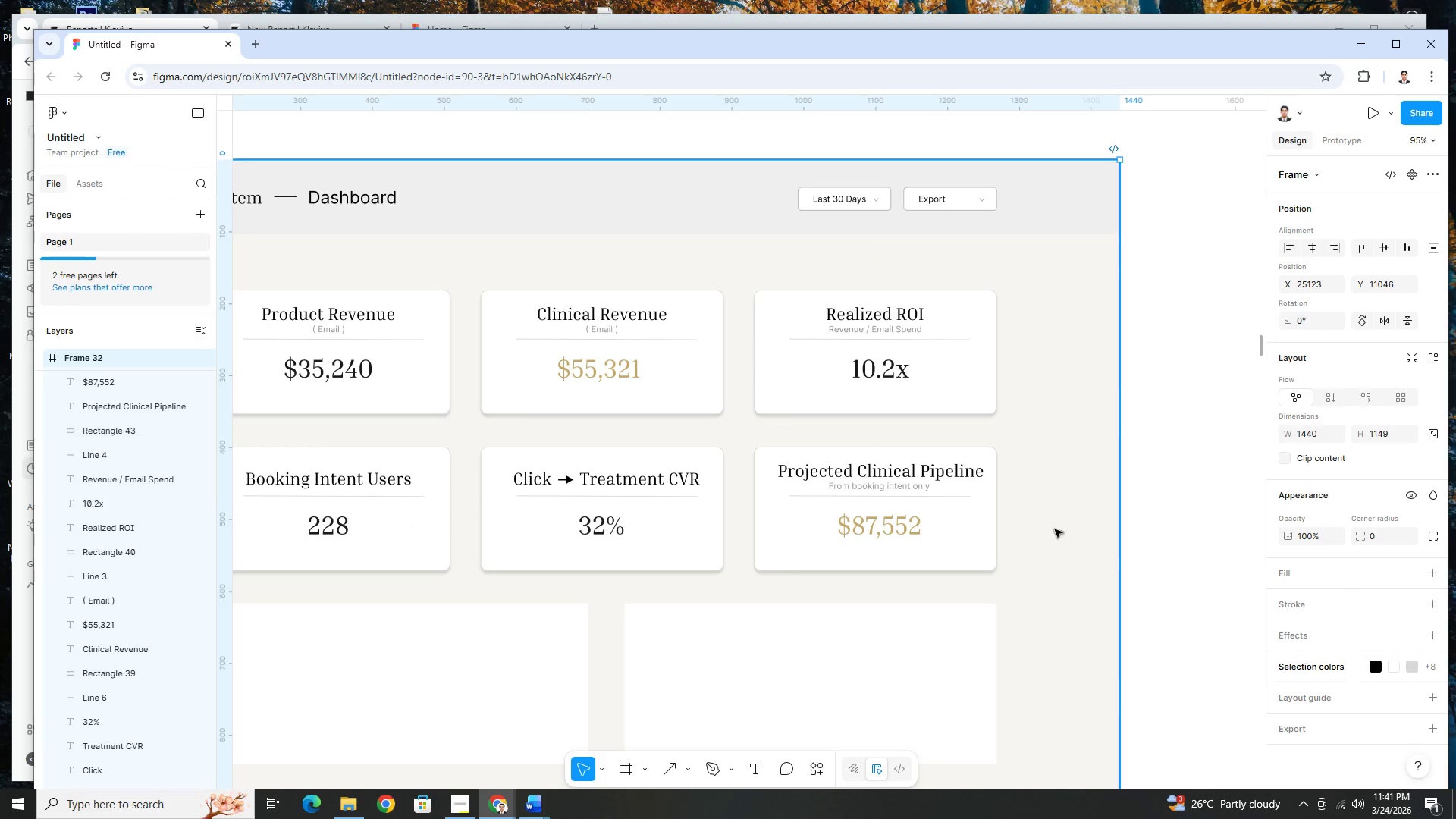 
hold_key(key=ControlLeft, duration=1.5)
hold_key(key=ControlLeft, duration=1.33)
scroll: coordinate [507, 561], scroll_direction: down, amount: 4.0
 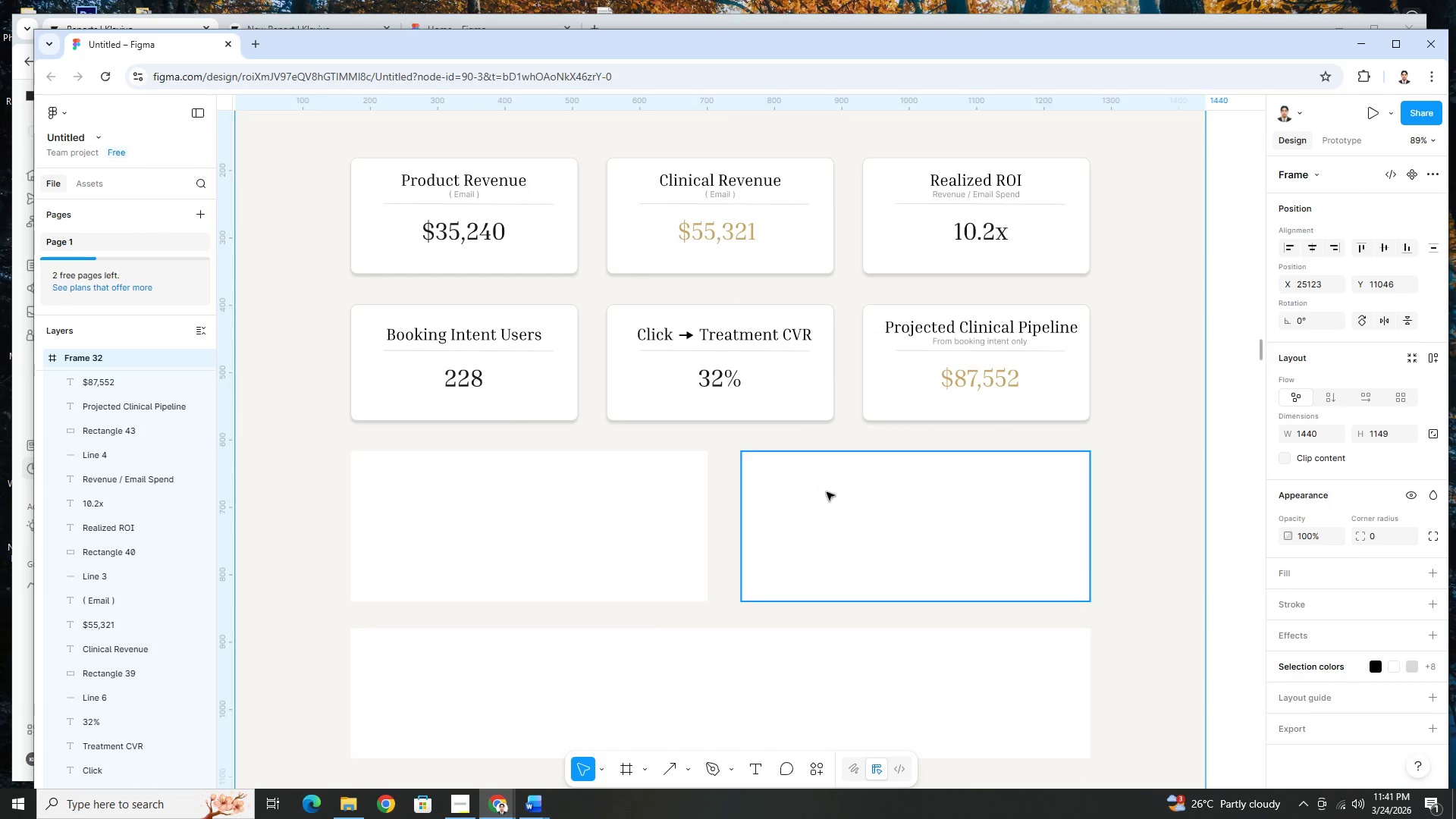 
hold_key(key=ControlLeft, duration=0.48)
 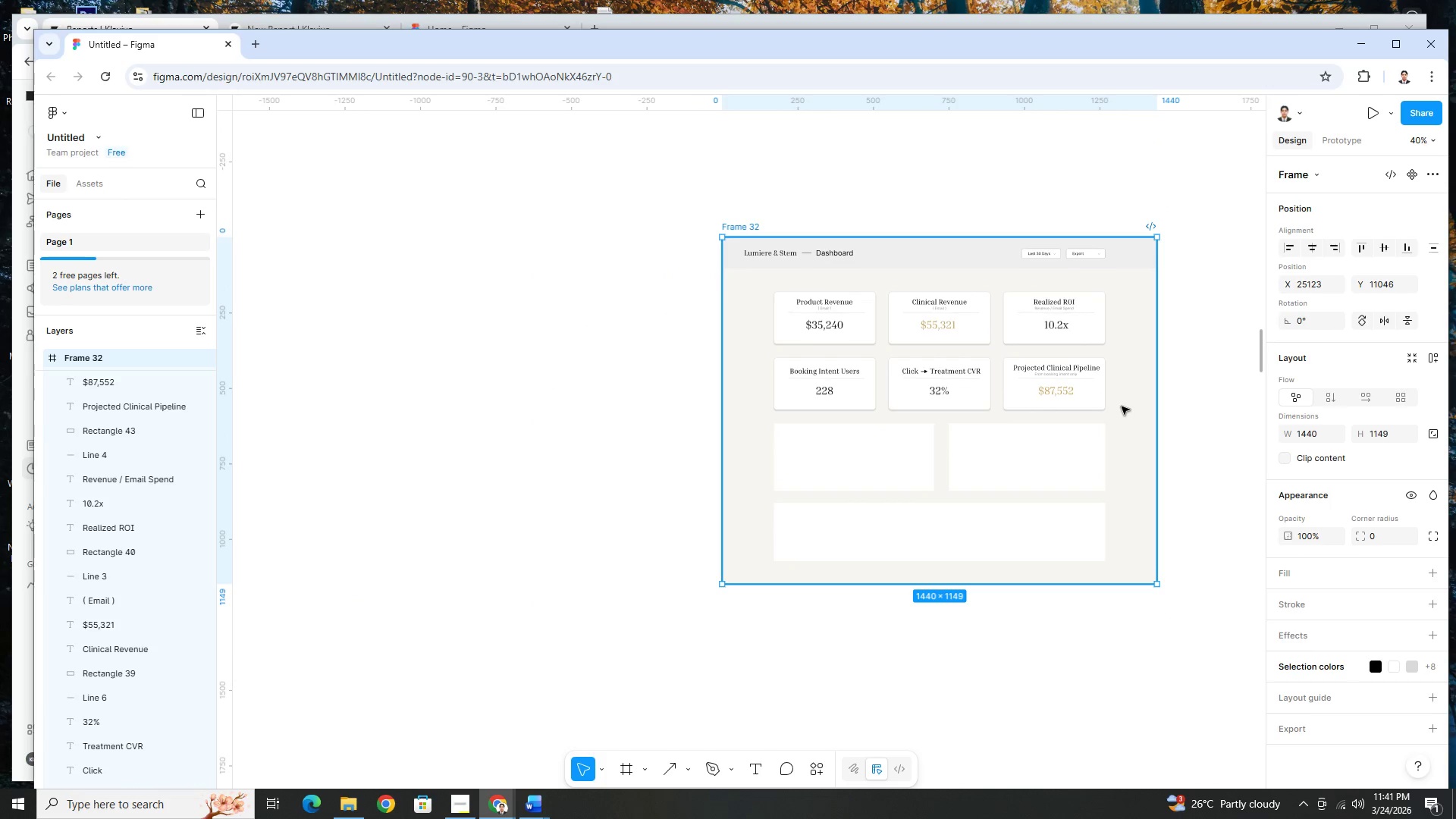 
left_click([1122, 406])
 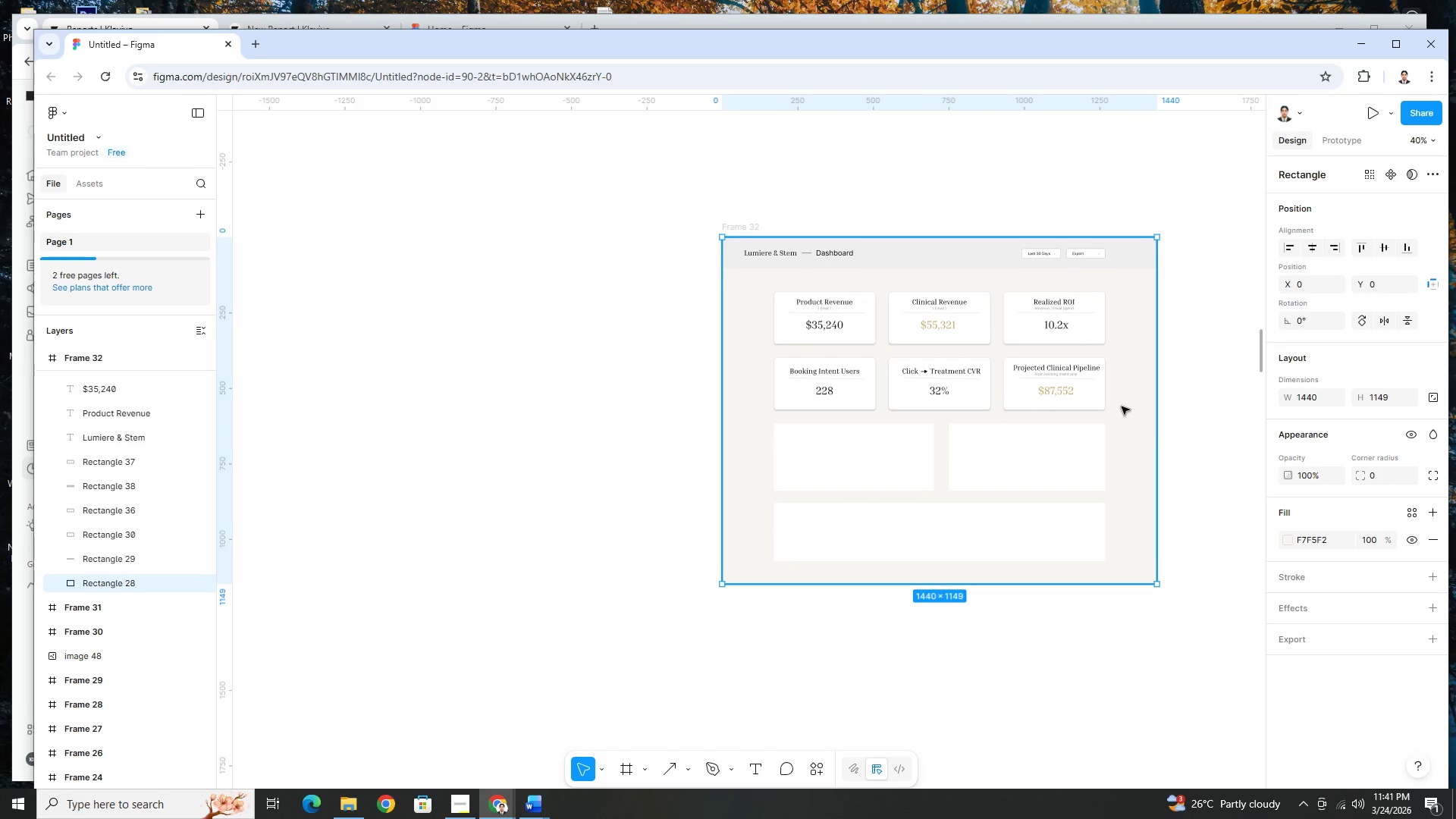 
scroll: coordinate [1120, 400], scroll_direction: down, amount: 7.0
 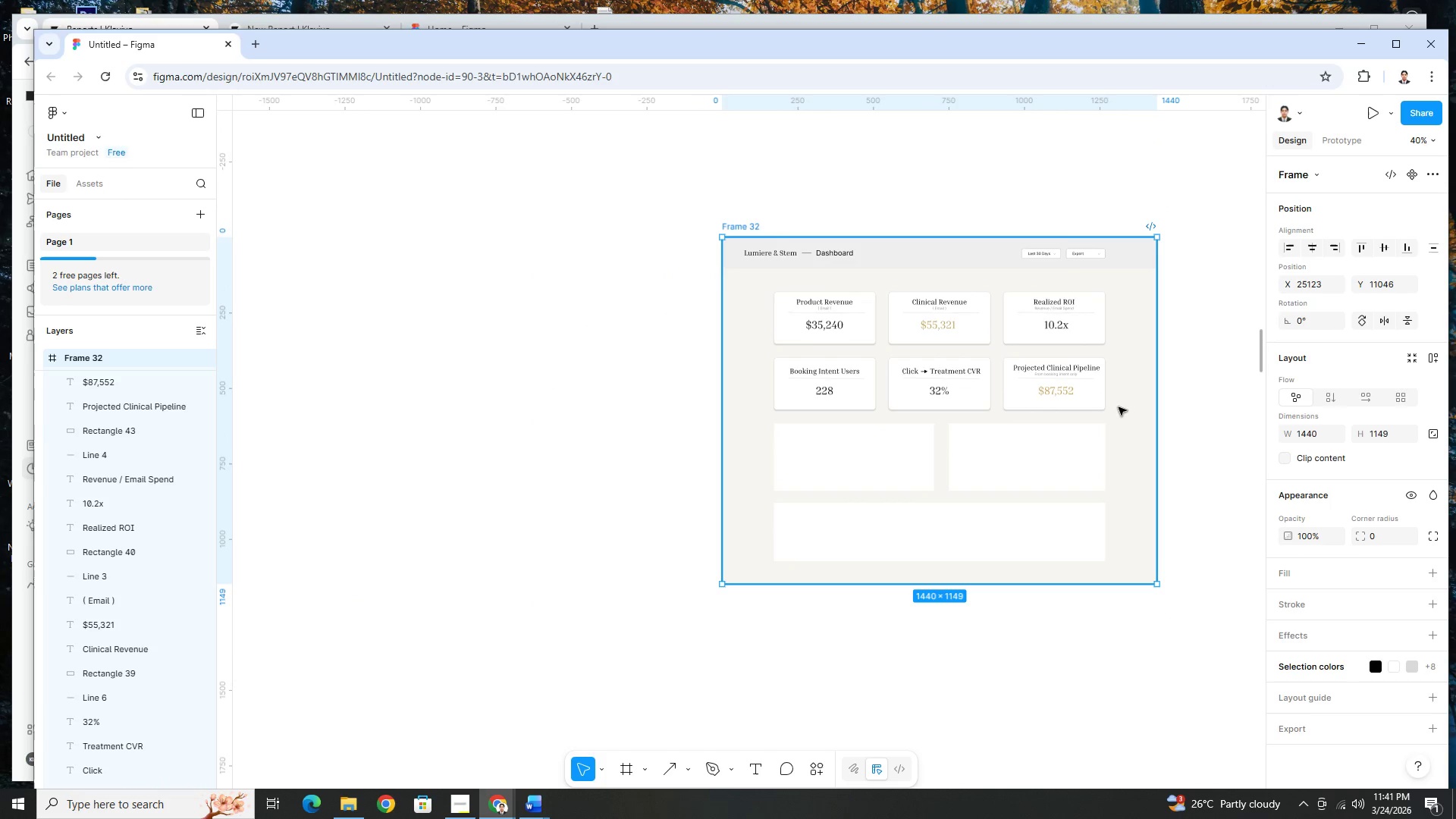 
right_click([1125, 406])
 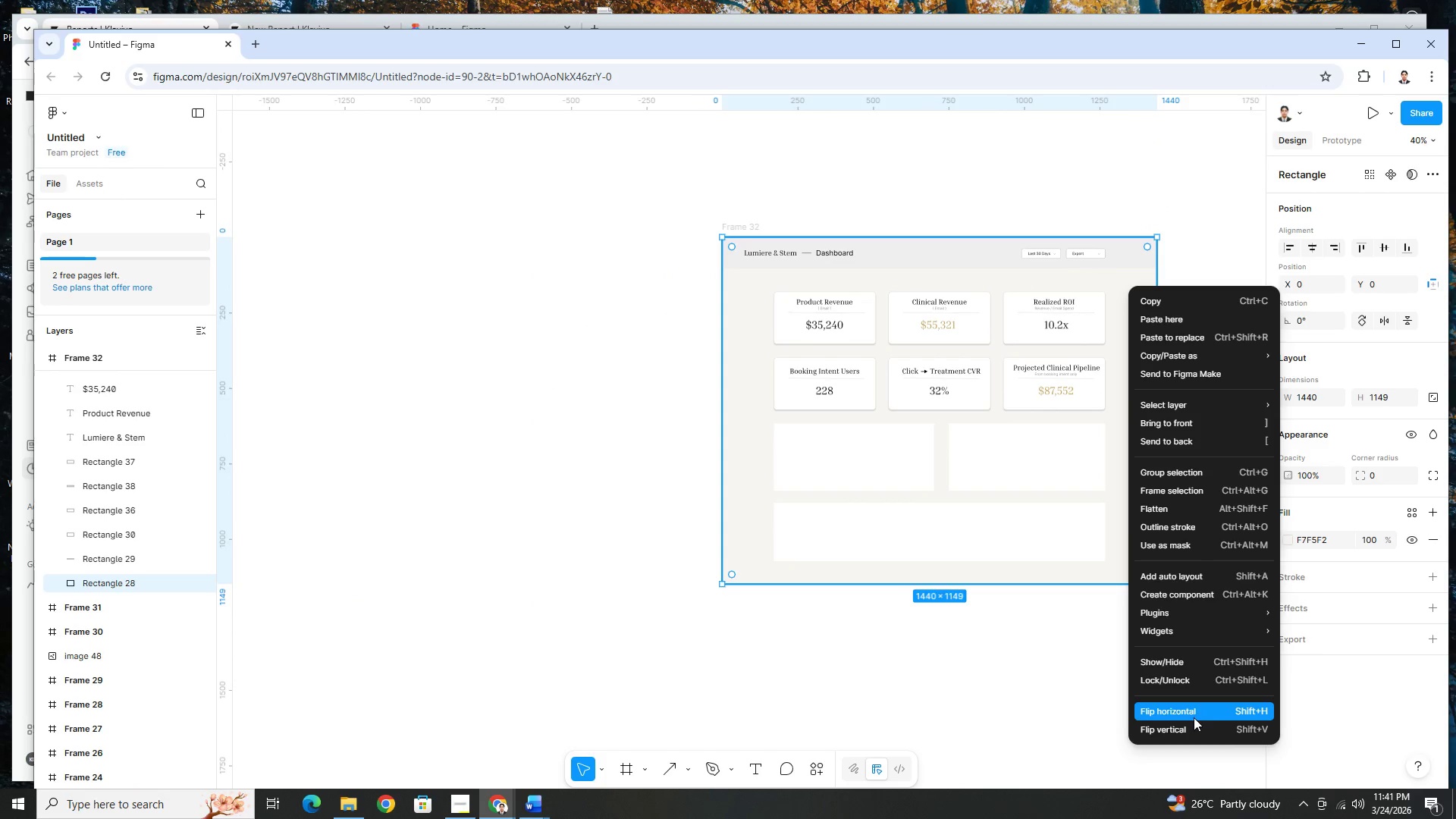 
left_click([1188, 676])
 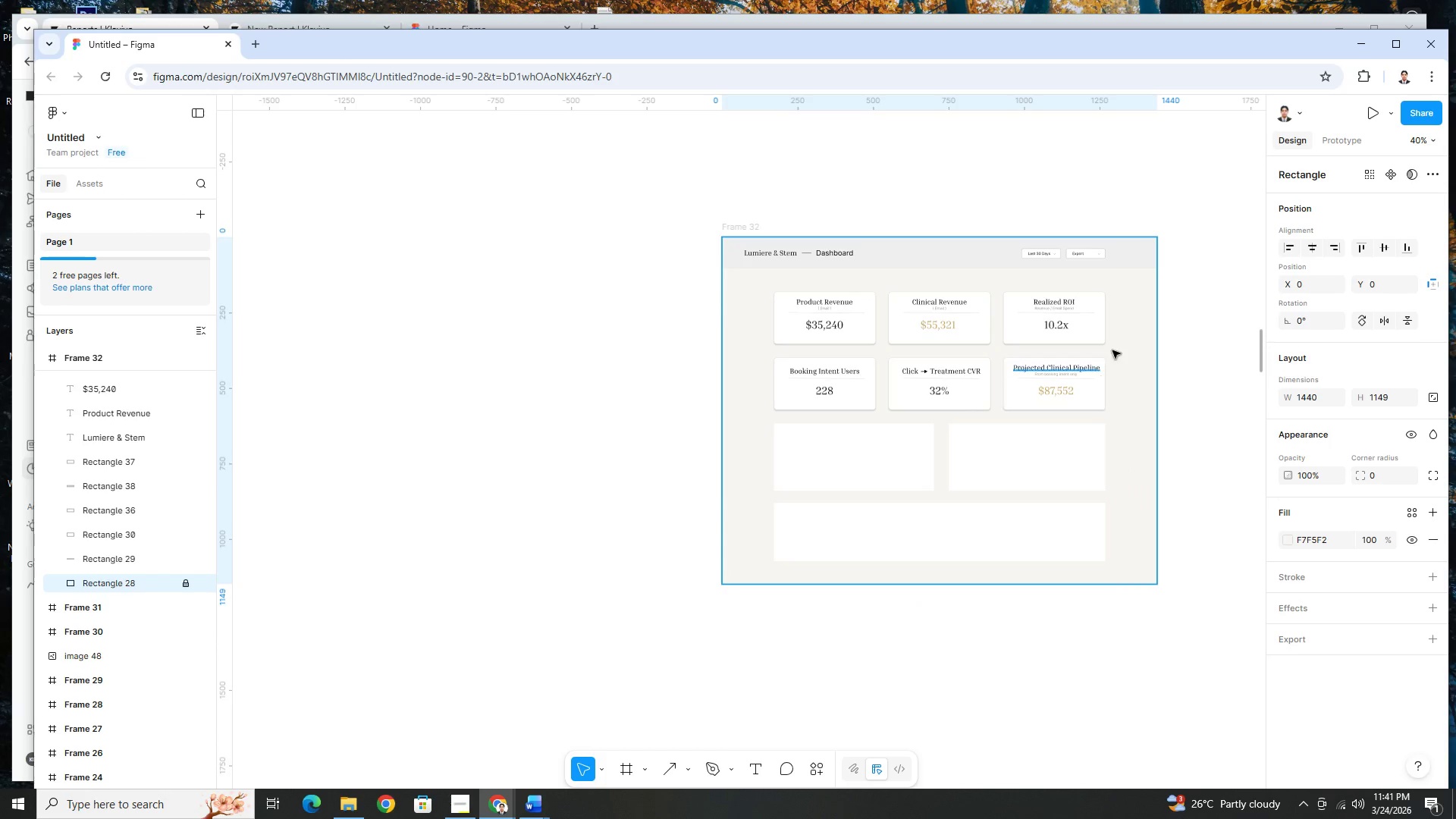 
left_click([1134, 333])
 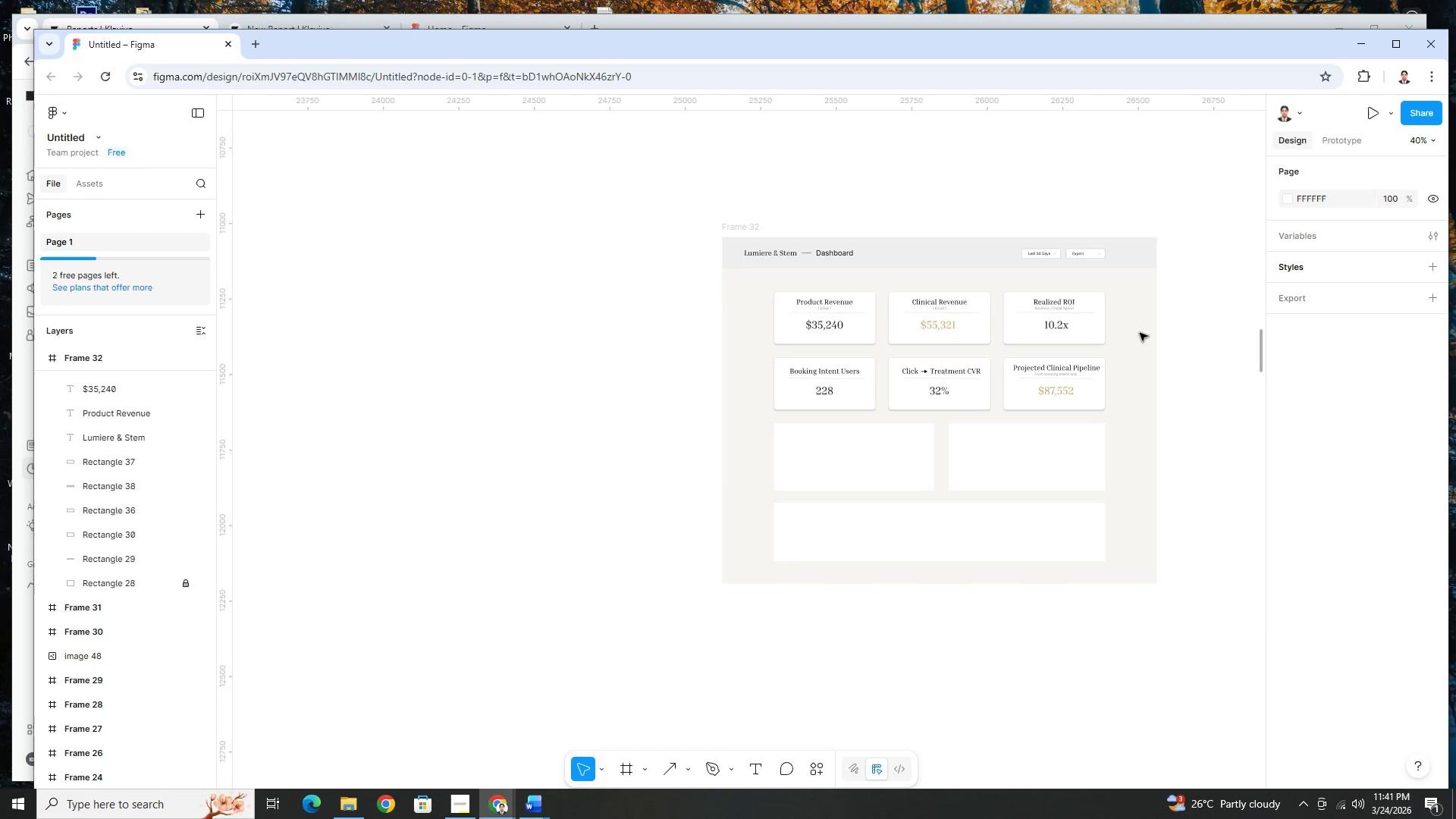 
left_click_drag(start_coordinate=[1140, 333], to_coordinate=[817, 317])
 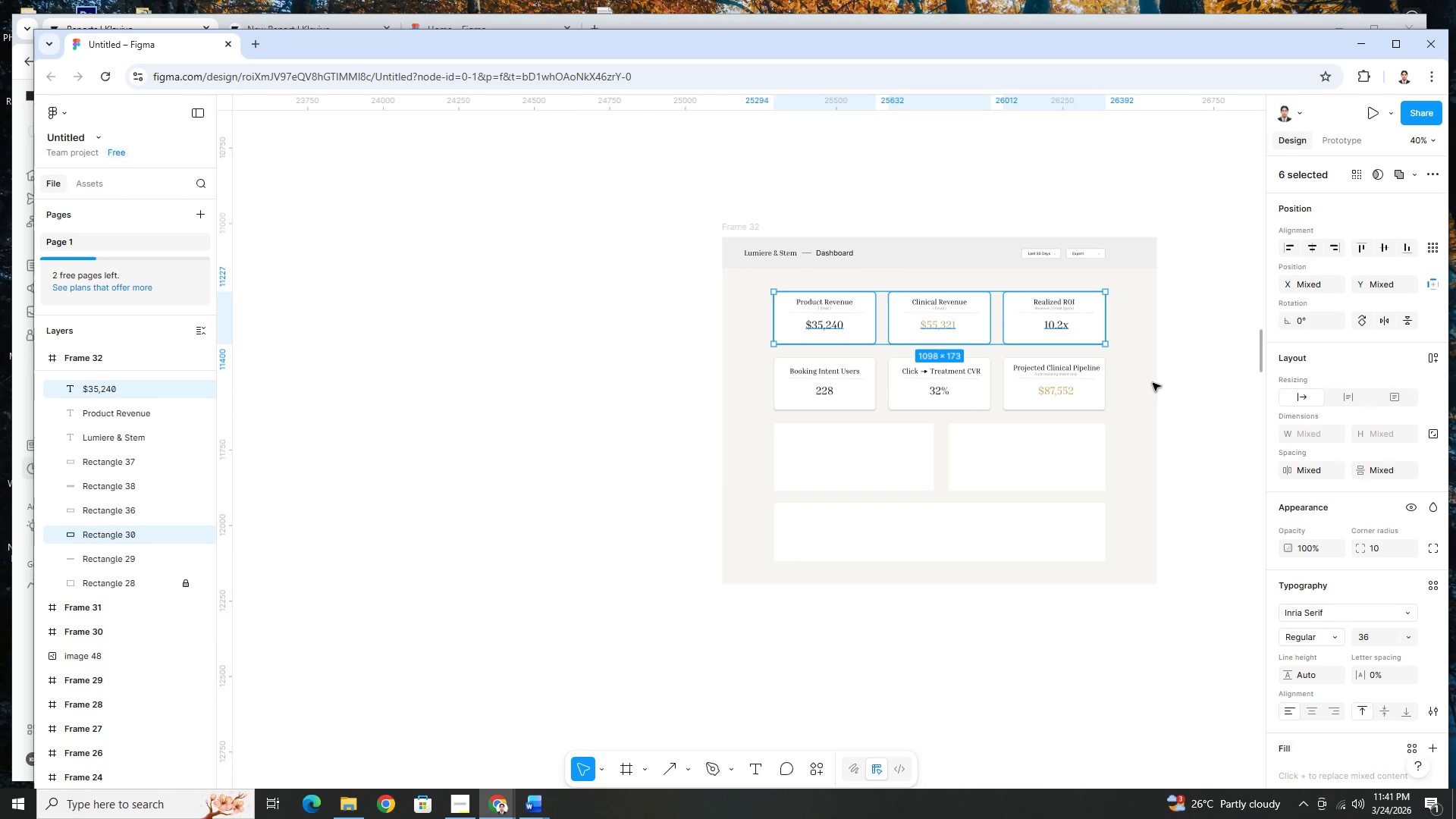 
left_click([1144, 384])
 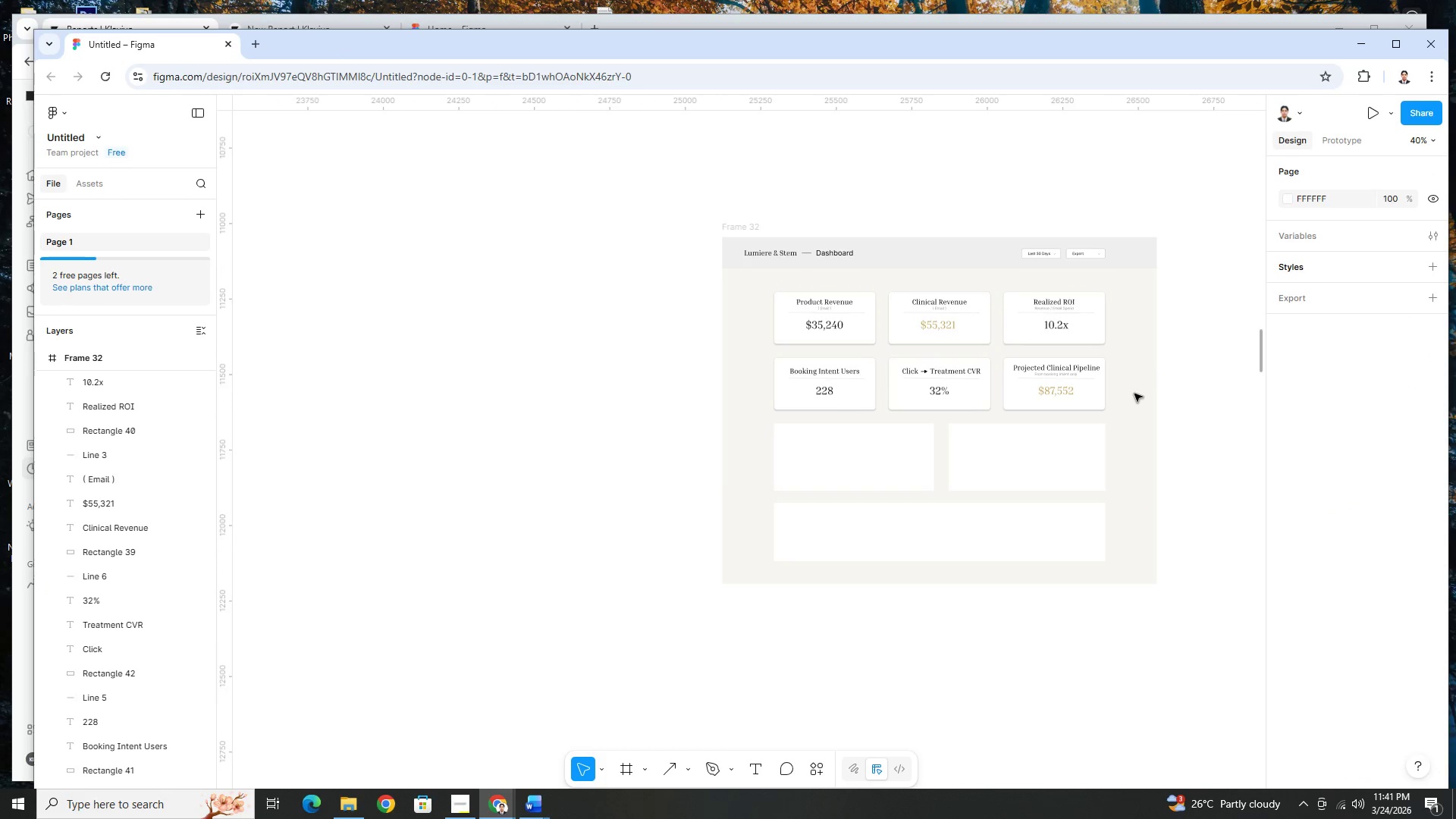 
left_click_drag(start_coordinate=[1134, 395], to_coordinate=[775, 368])
 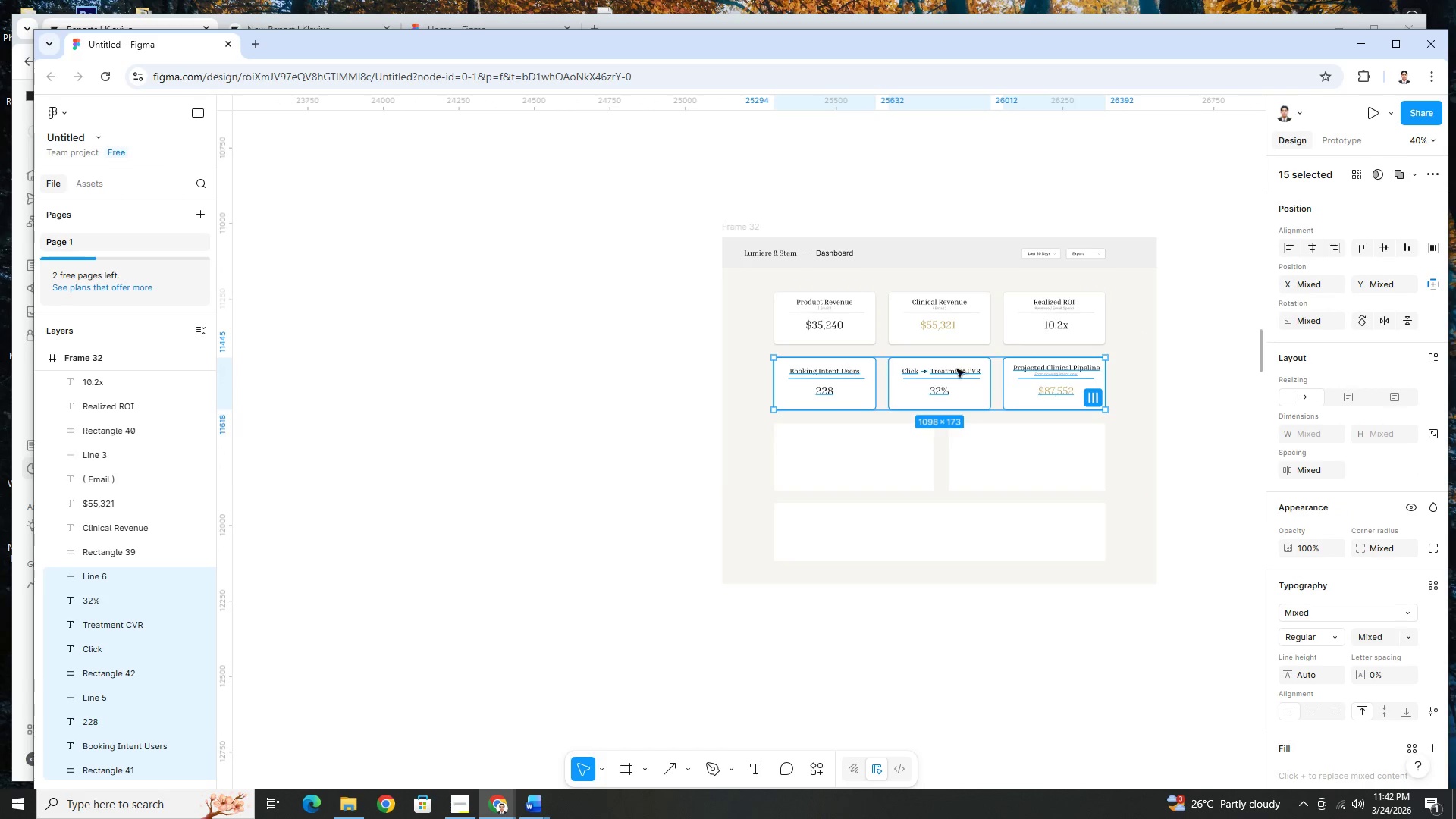 
hold_key(key=ControlLeft, duration=0.86)
scroll: coordinate [1095, 416], scroll_direction: up, amount: 8.0
 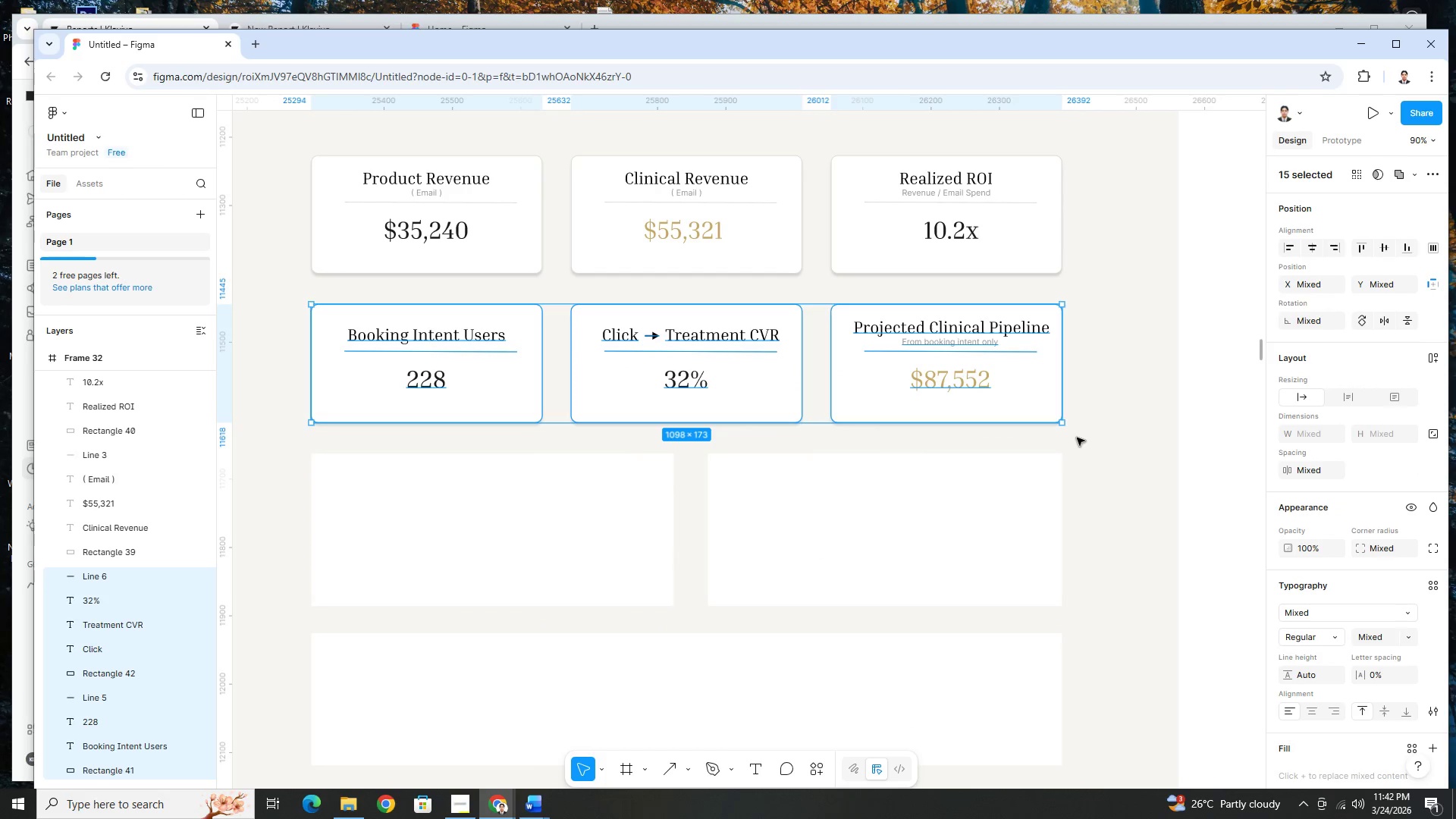 
hold_key(key=ArrowUp, duration=0.8)
 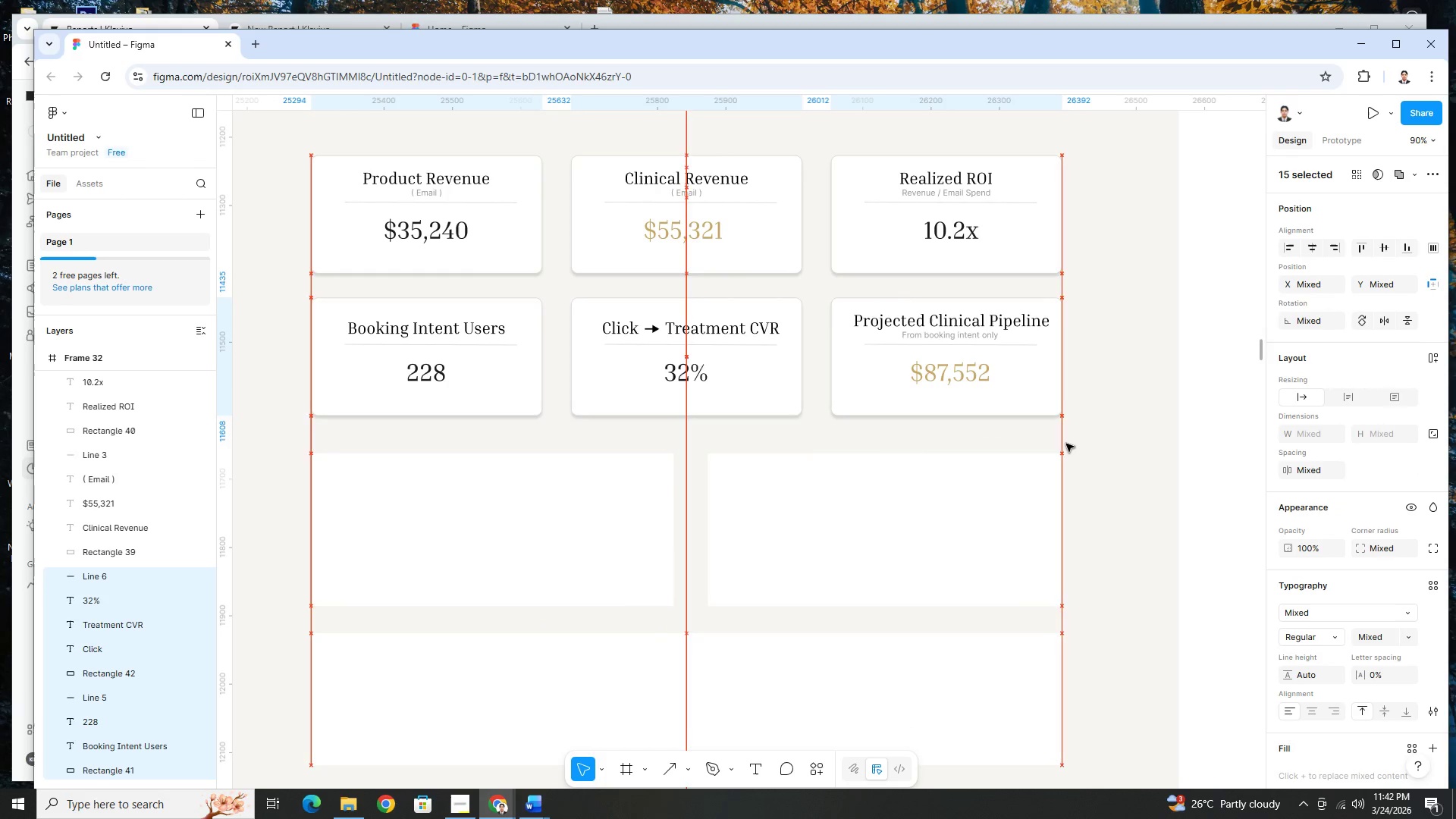 
hold_key(key=ArrowUp, duration=0.86)
 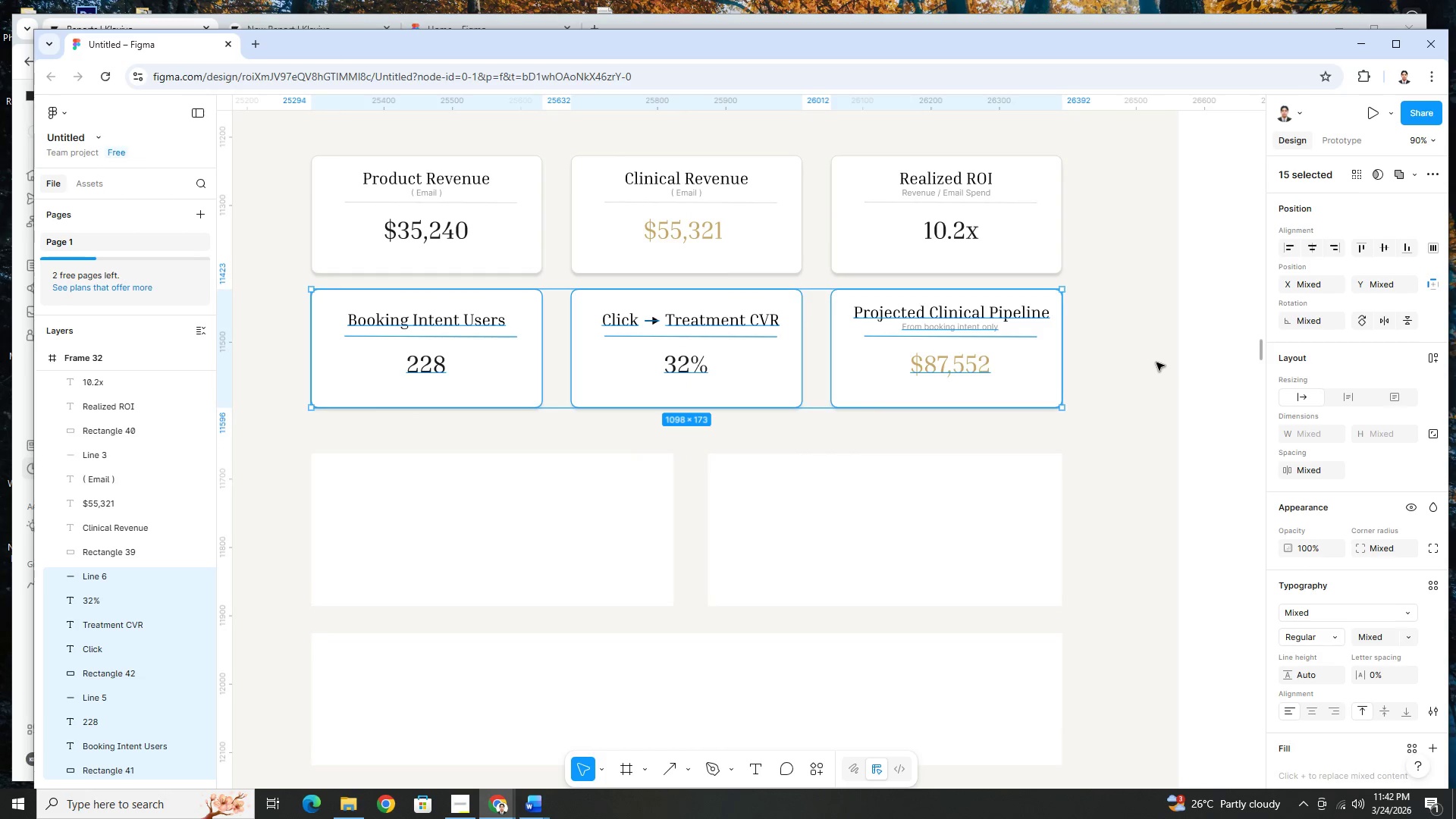 
left_click([1129, 331])
 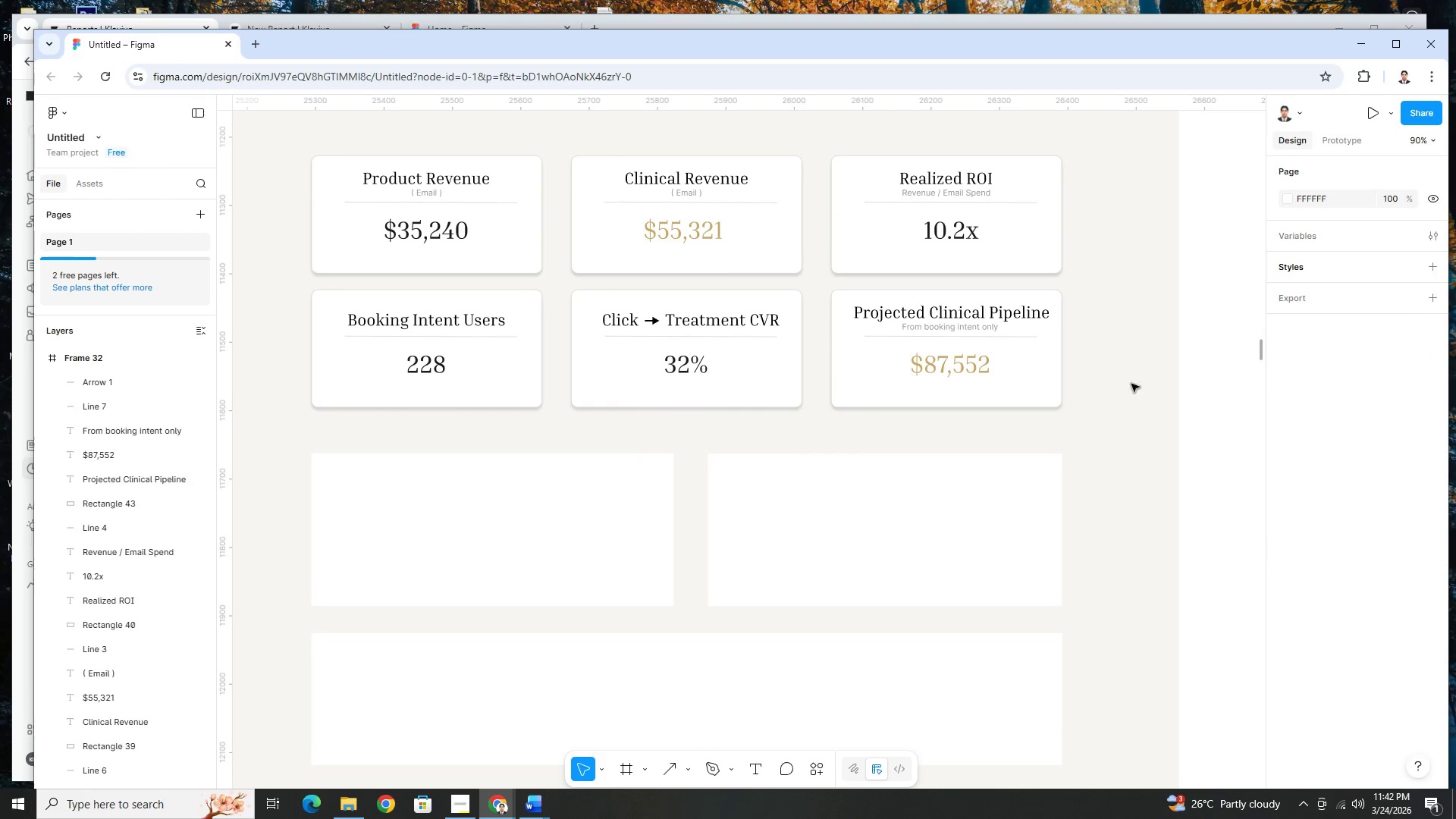 
hold_key(key=ControlLeft, duration=1.5)
 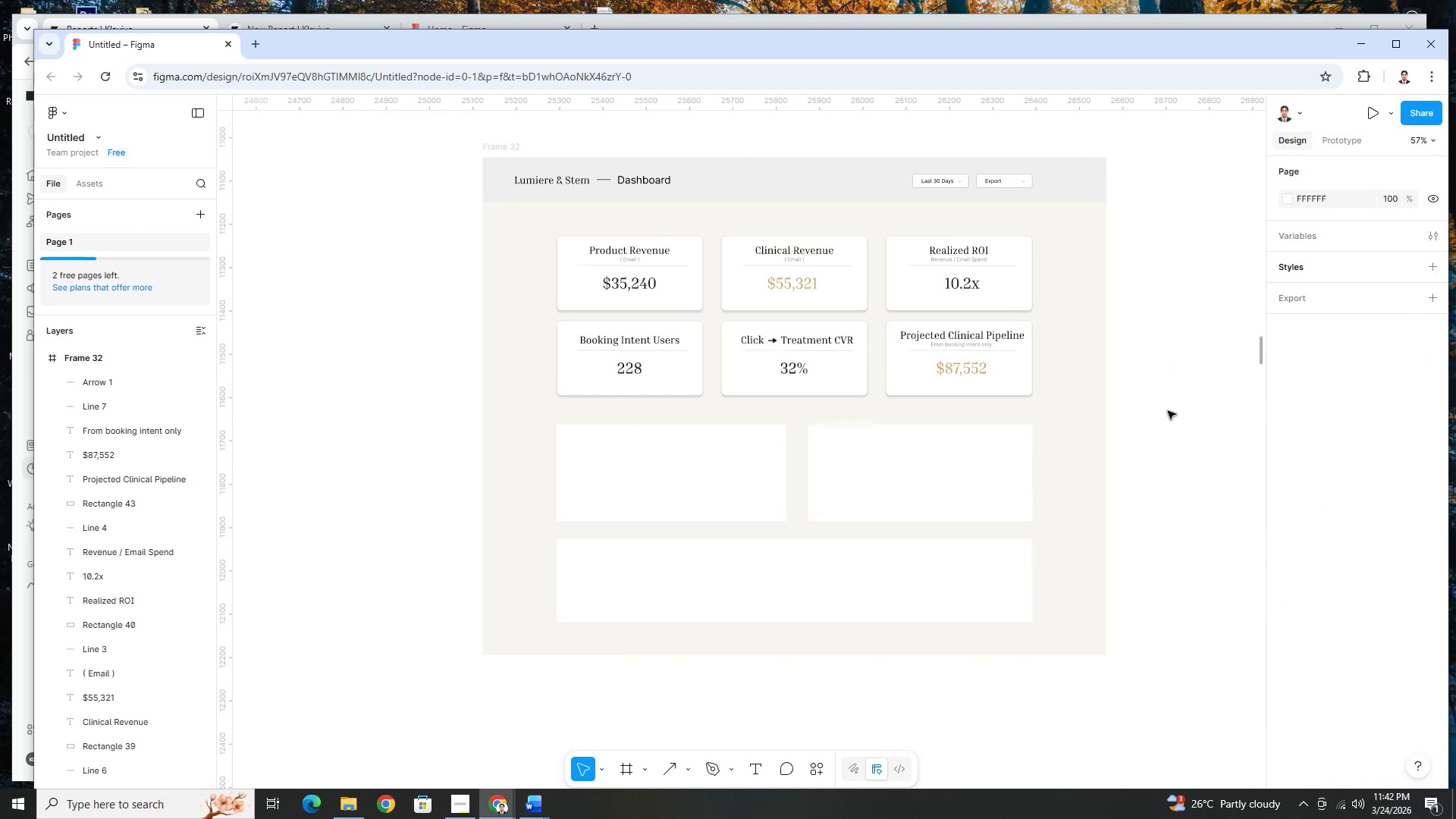 
hold_key(key=ControlLeft, duration=0.8)
 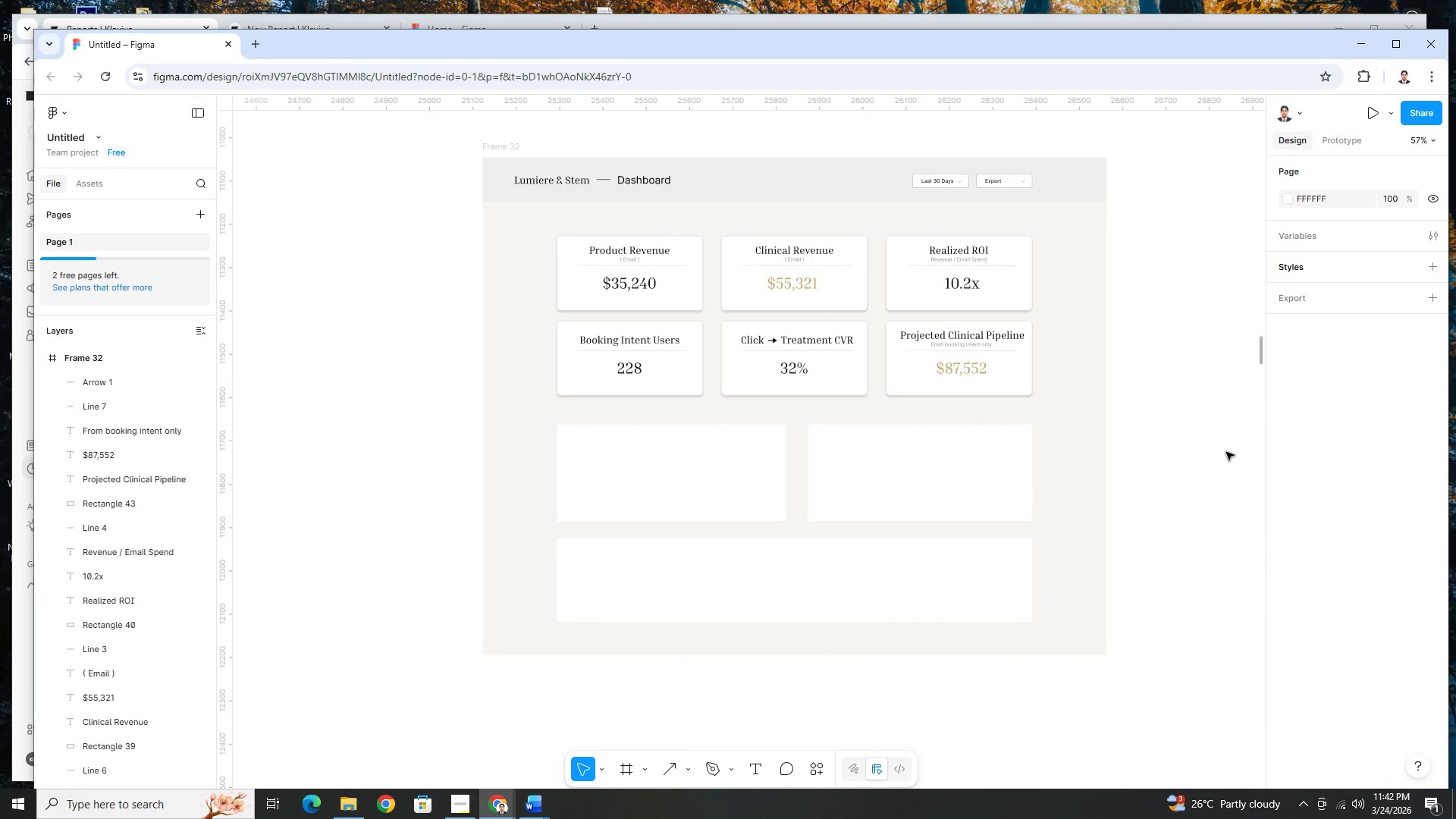 
hold_key(key=ControlLeft, duration=8.2)
 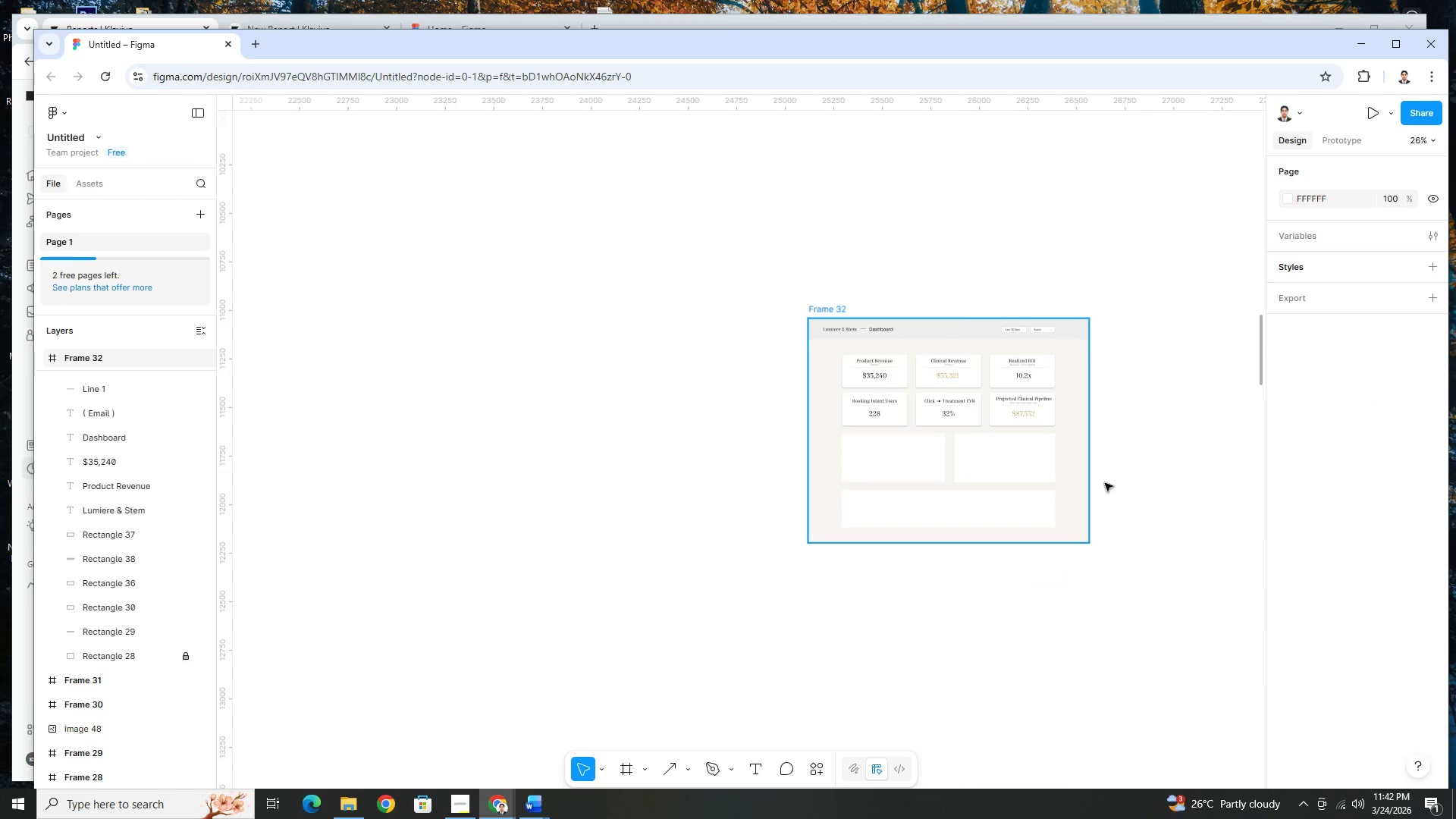 
scroll: coordinate [1171, 363], scroll_direction: down, amount: 2.0
 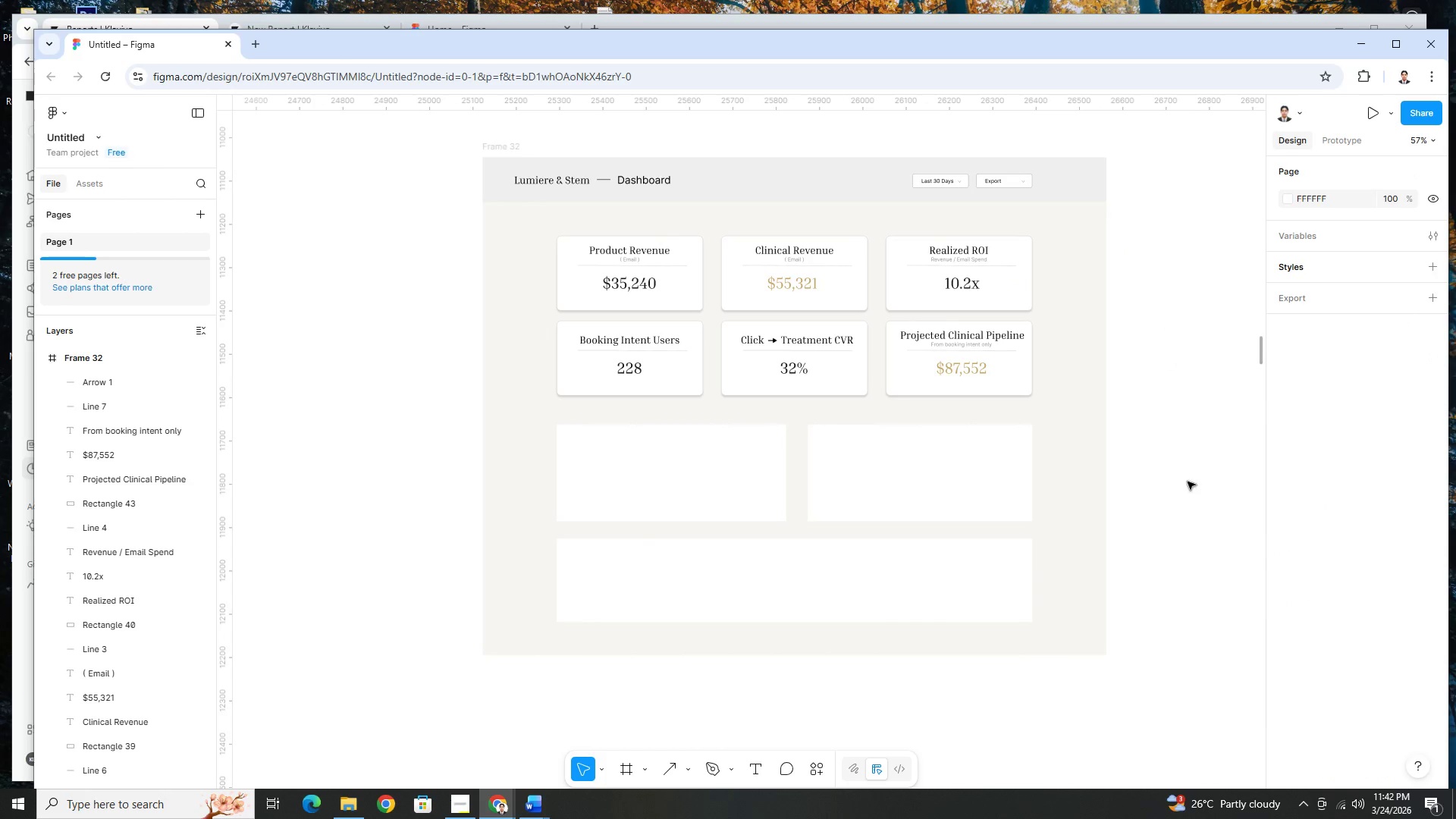 
left_click_drag(start_coordinate=[694, 425], to_coordinate=[698, 413])
 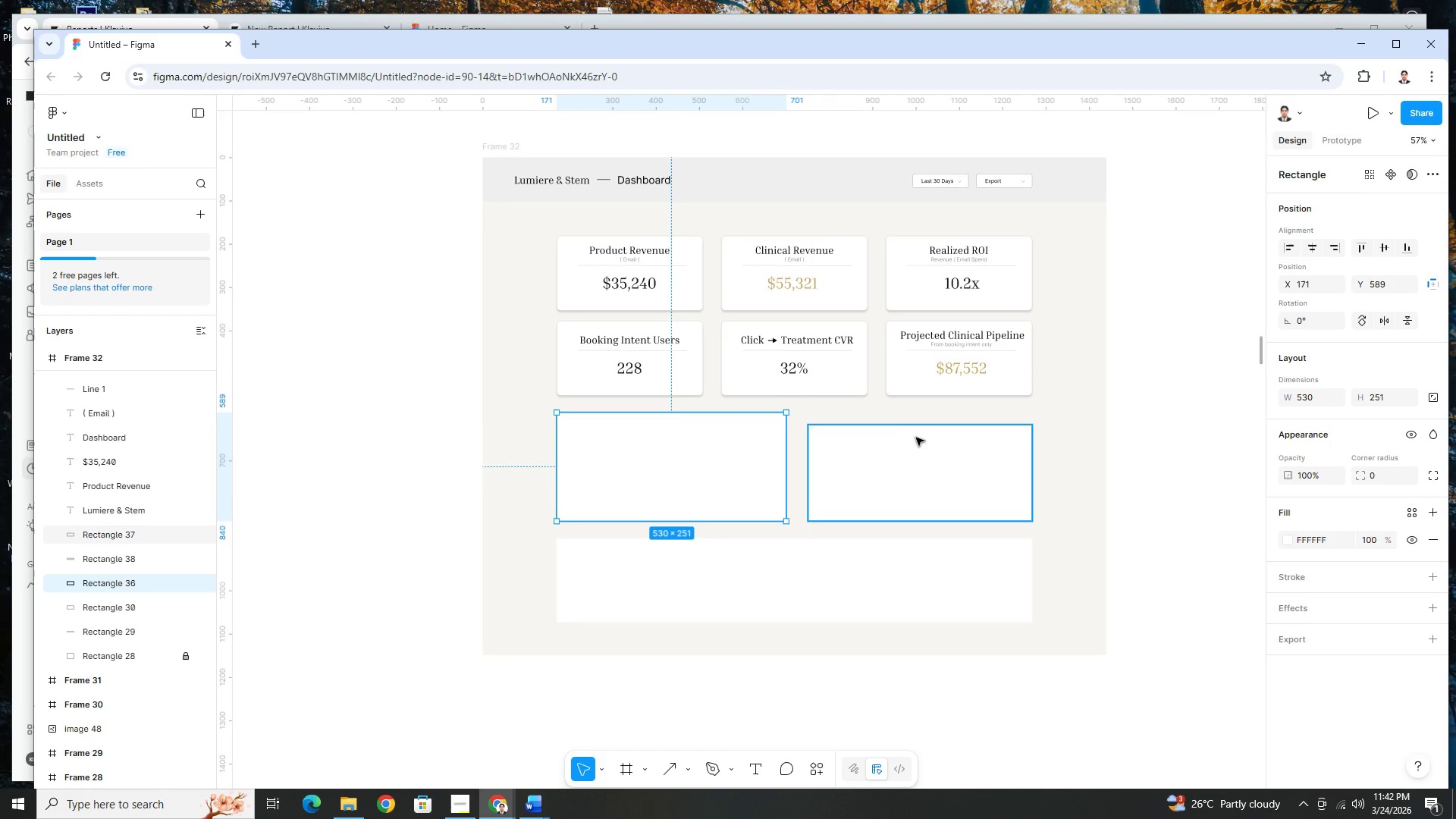 
left_click([918, 441])
 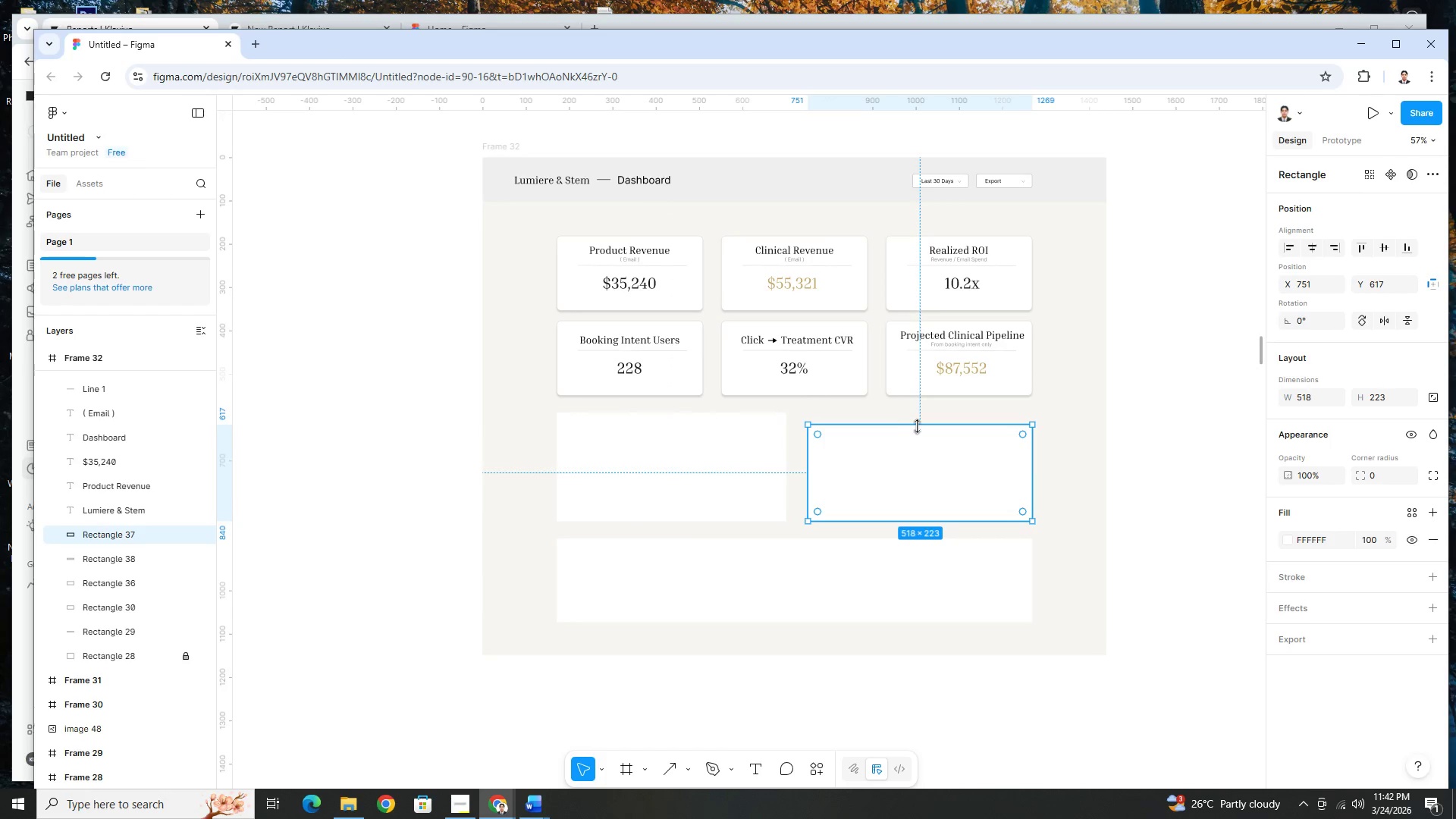 
left_click_drag(start_coordinate=[918, 426], to_coordinate=[920, 413])
 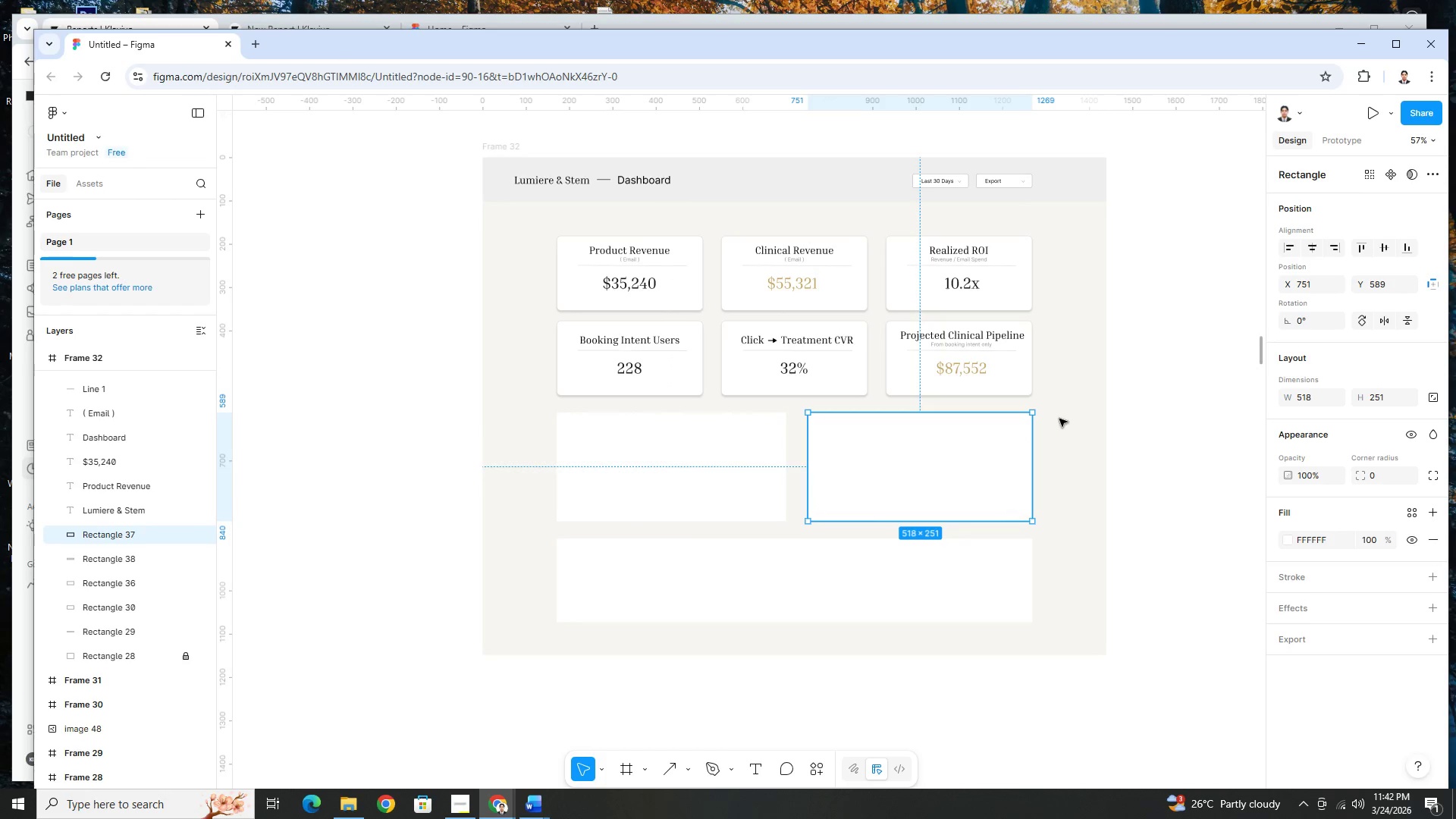 
left_click([1059, 419])
 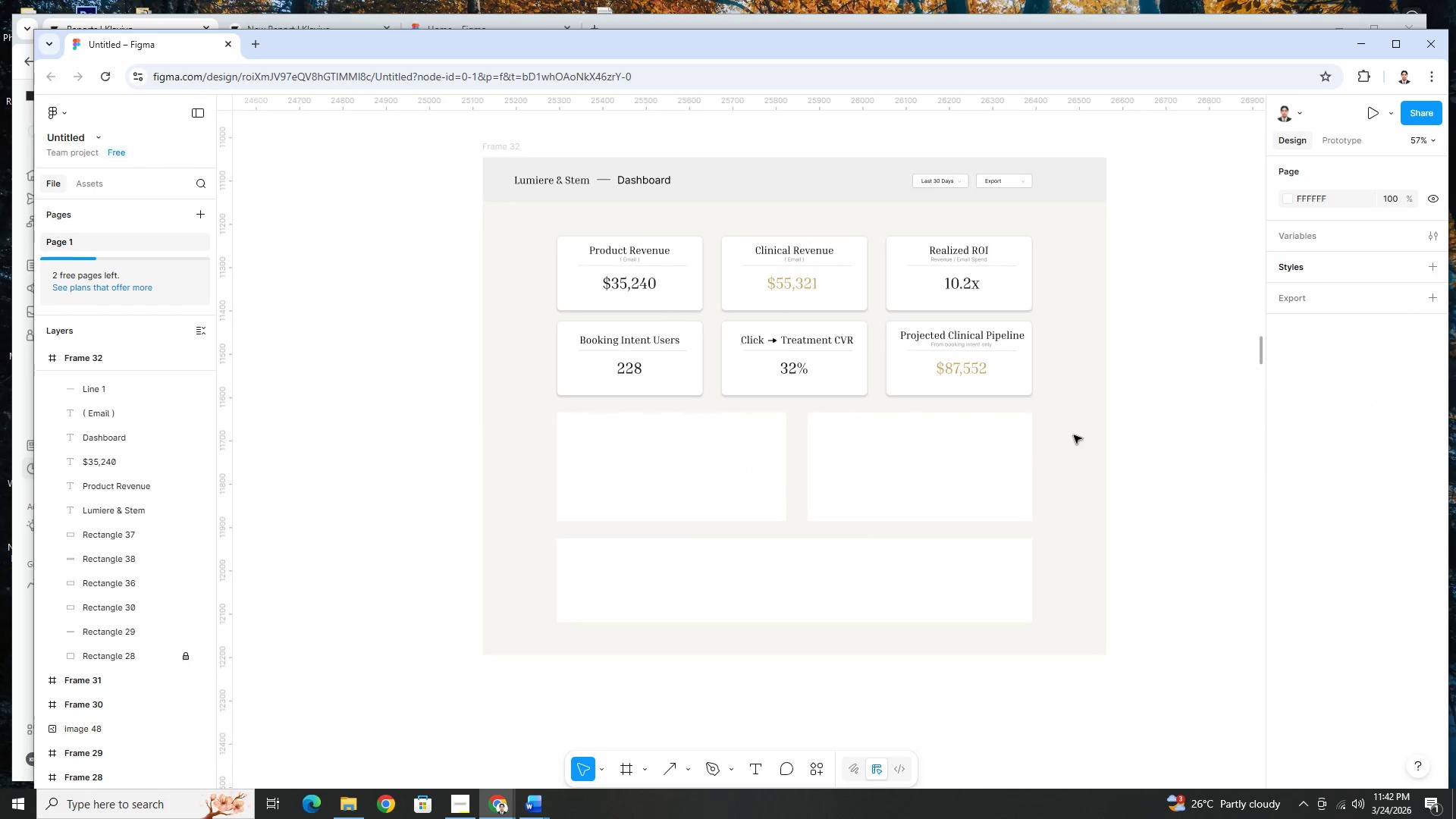 
hold_key(key=ControlLeft, duration=1.5)
scroll: coordinate [1121, 494], scroll_direction: none, amount: 0.0
 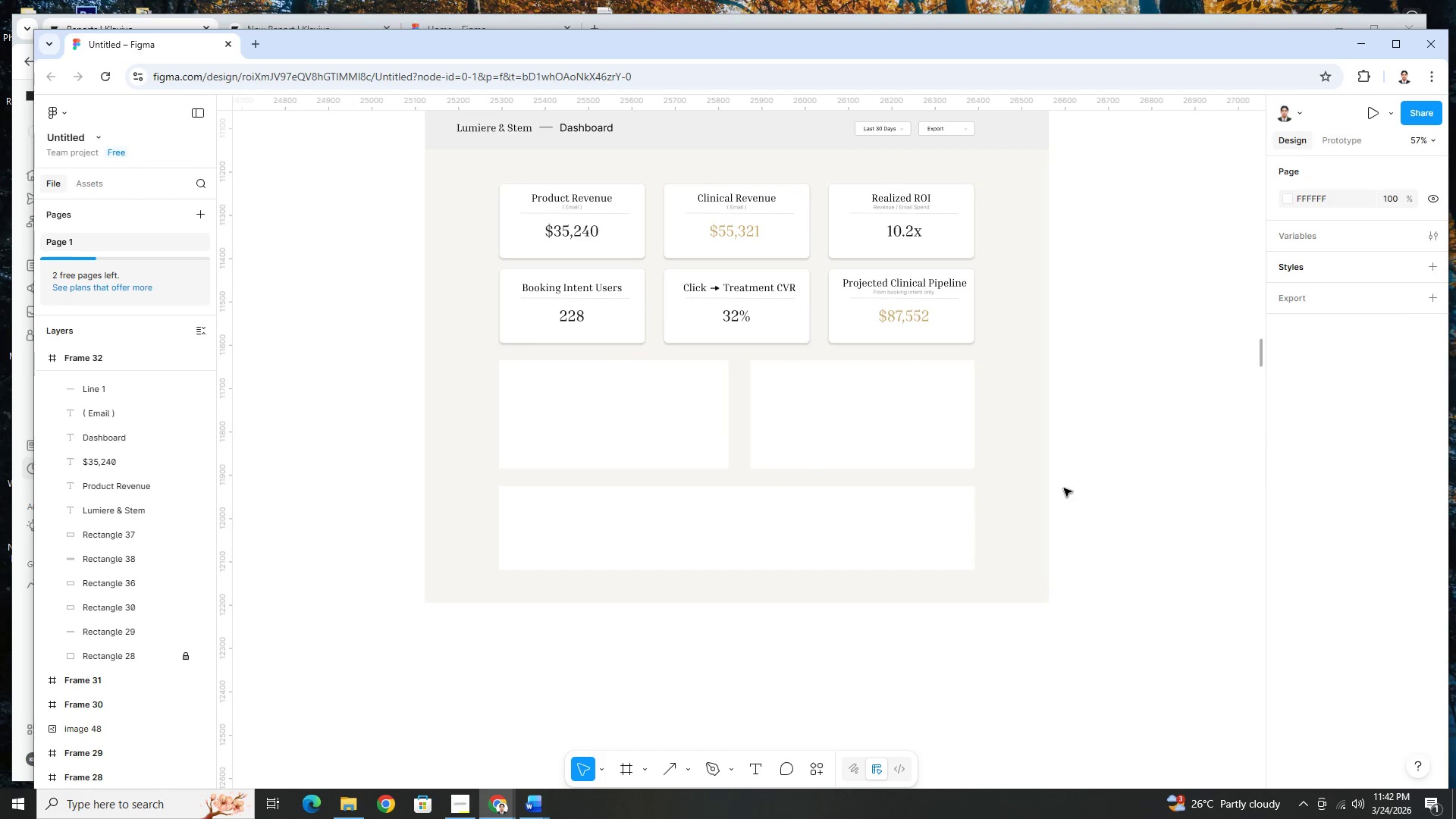 
key(Control+ControlLeft)
 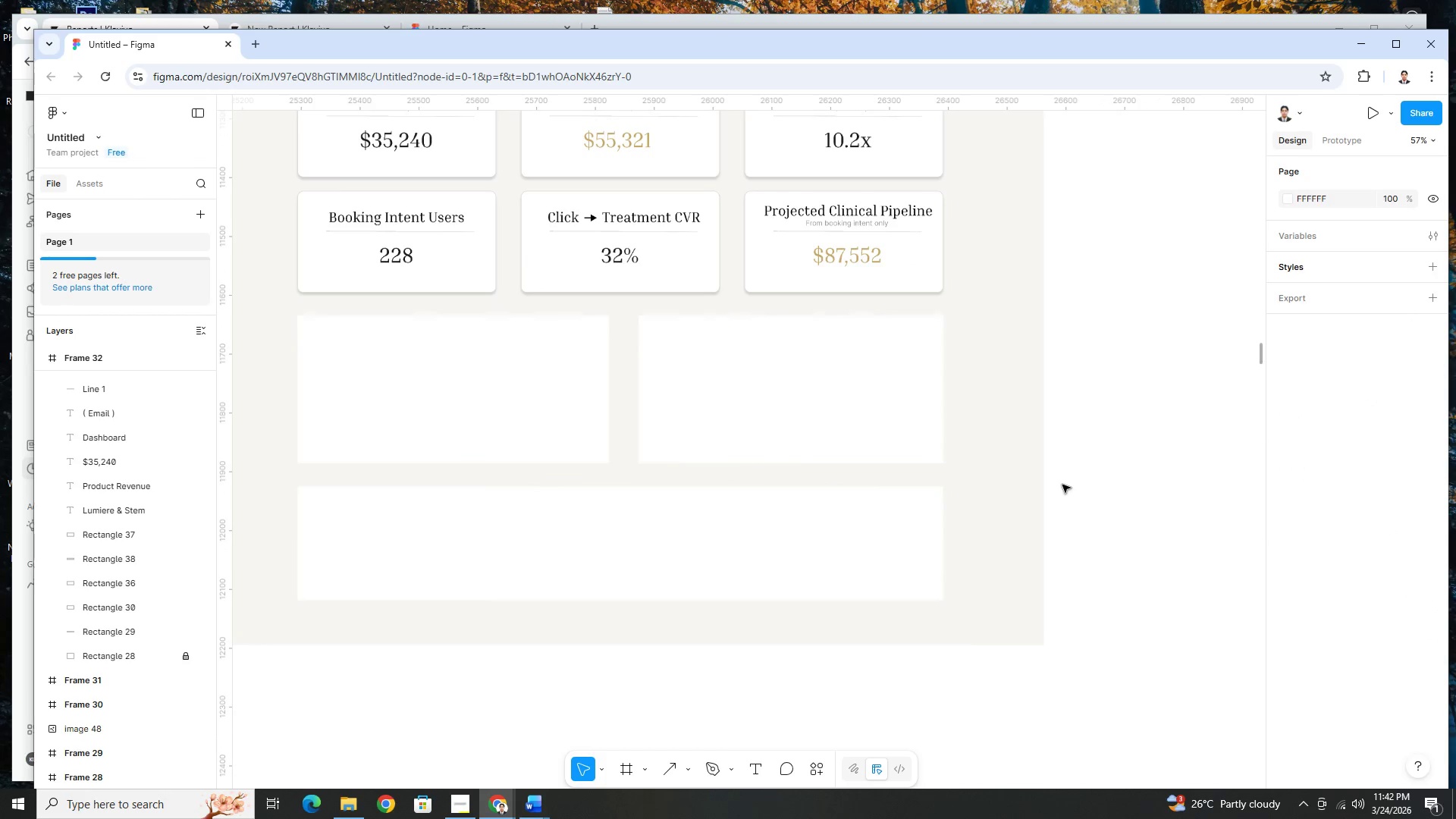 
key(Control+ControlLeft)
 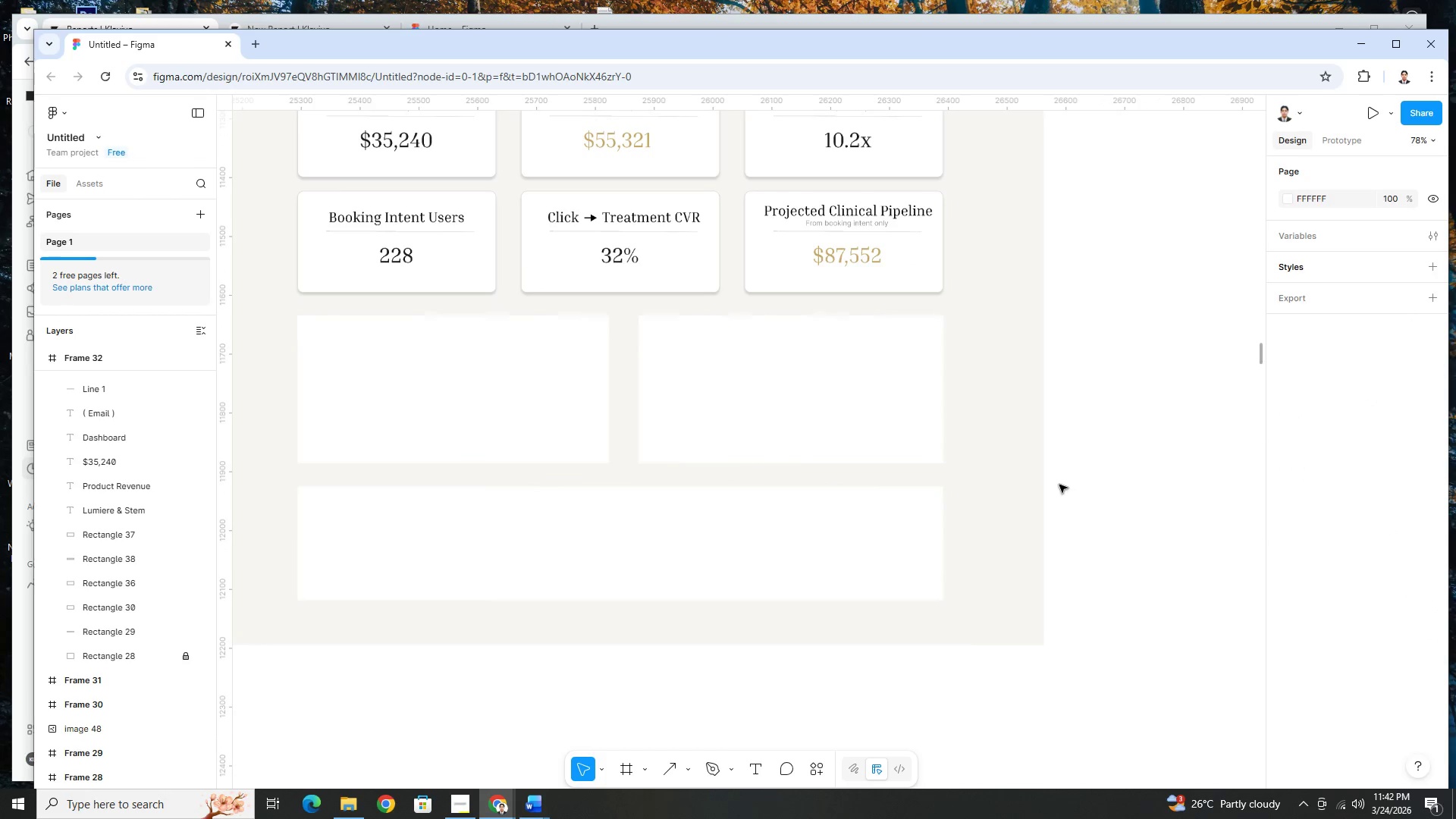 
key(Control+ControlLeft)
 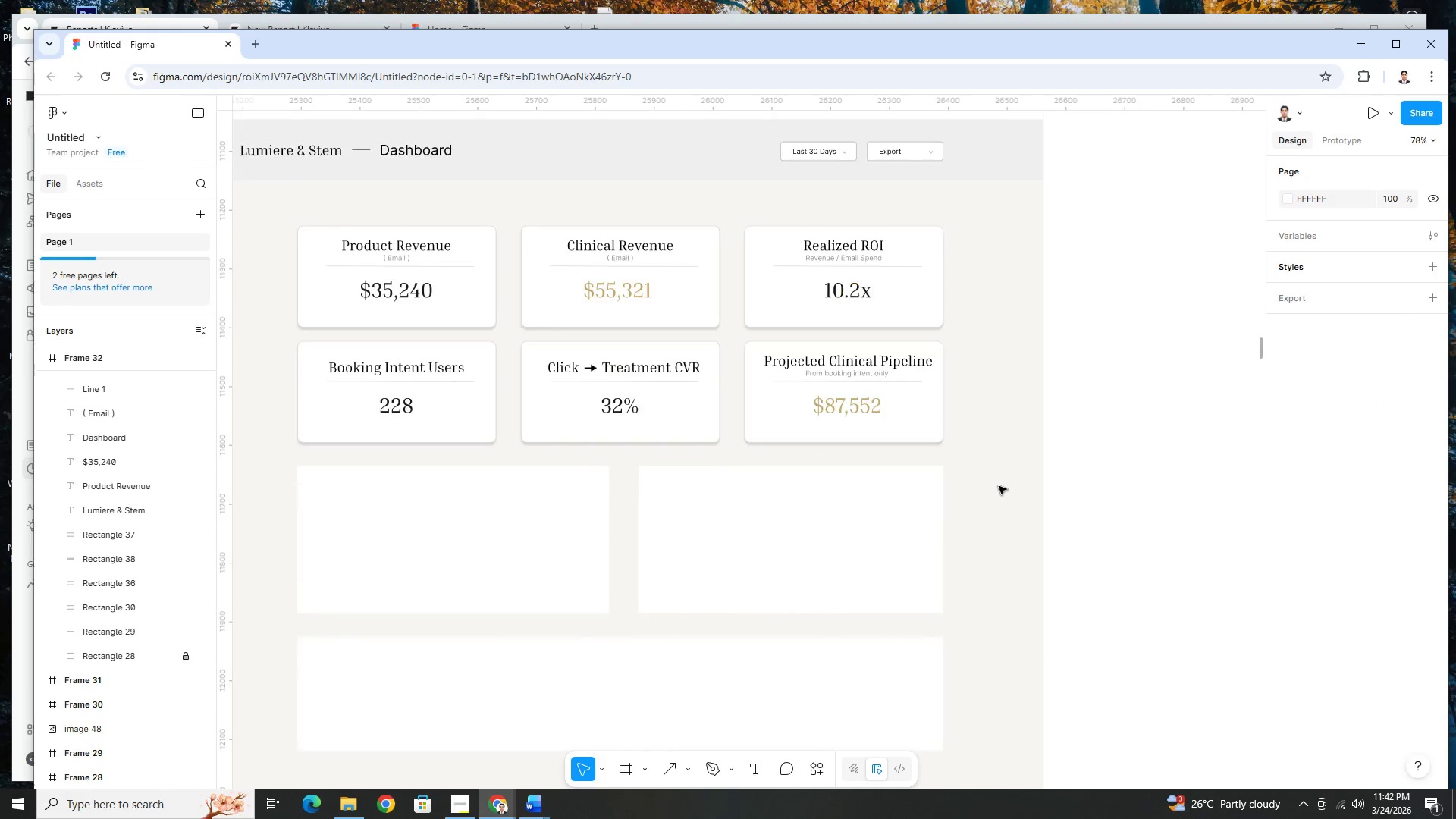 
hold_key(key=ControlLeft, duration=0.89)
 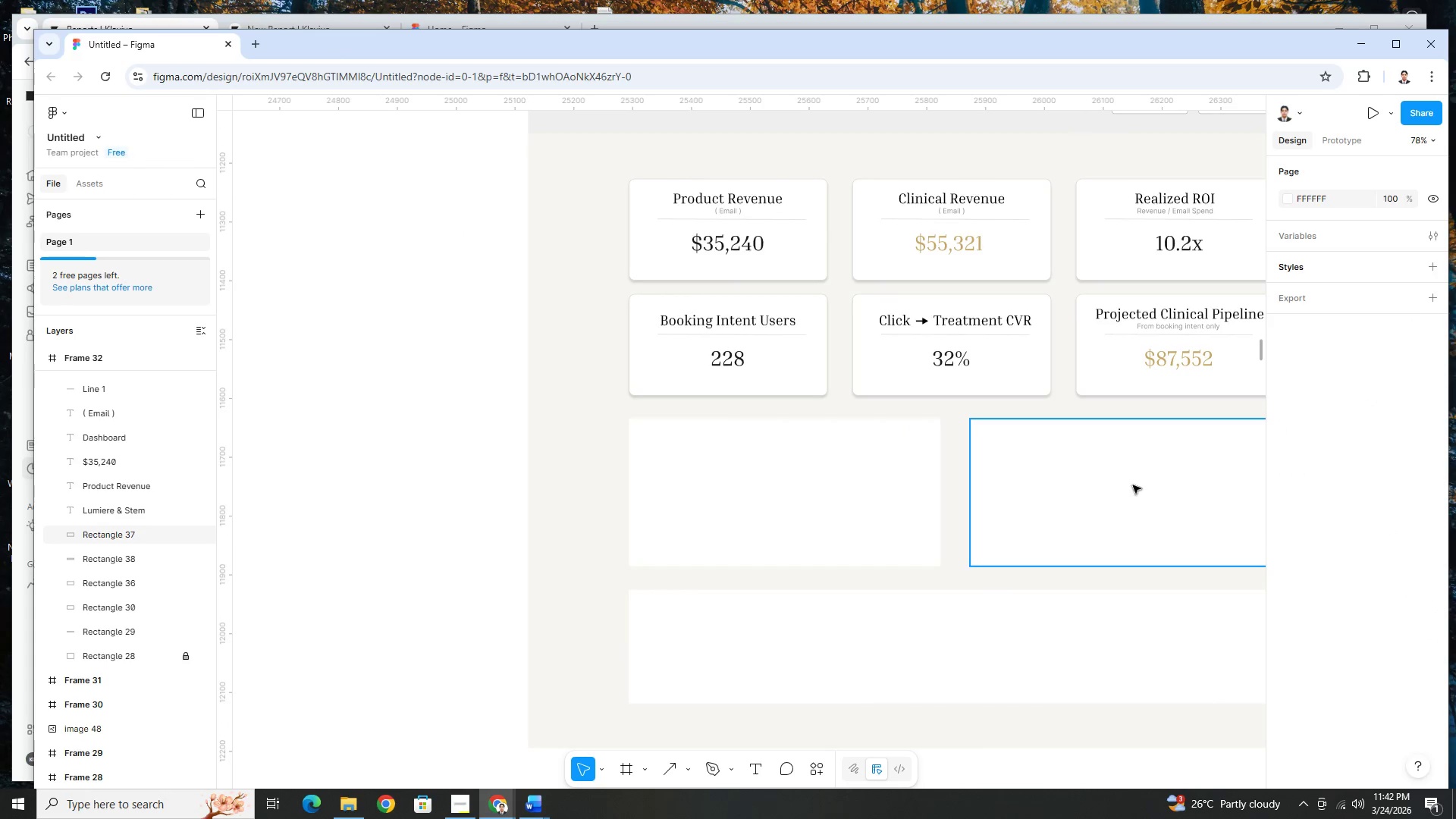 
hold_key(key=ControlLeft, duration=1.5)
 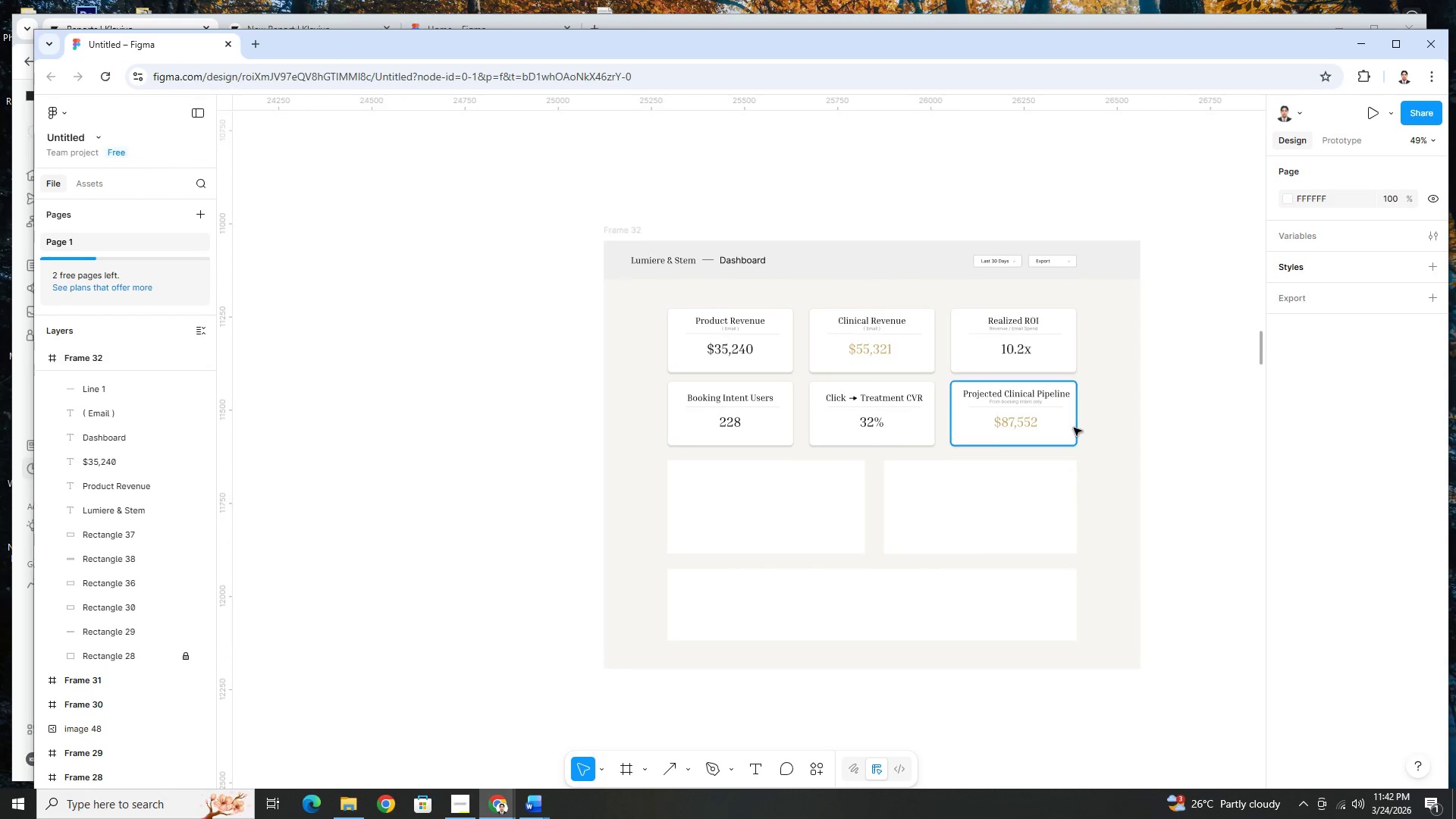 
scroll: coordinate [626, 539], scroll_direction: up, amount: 7.0
 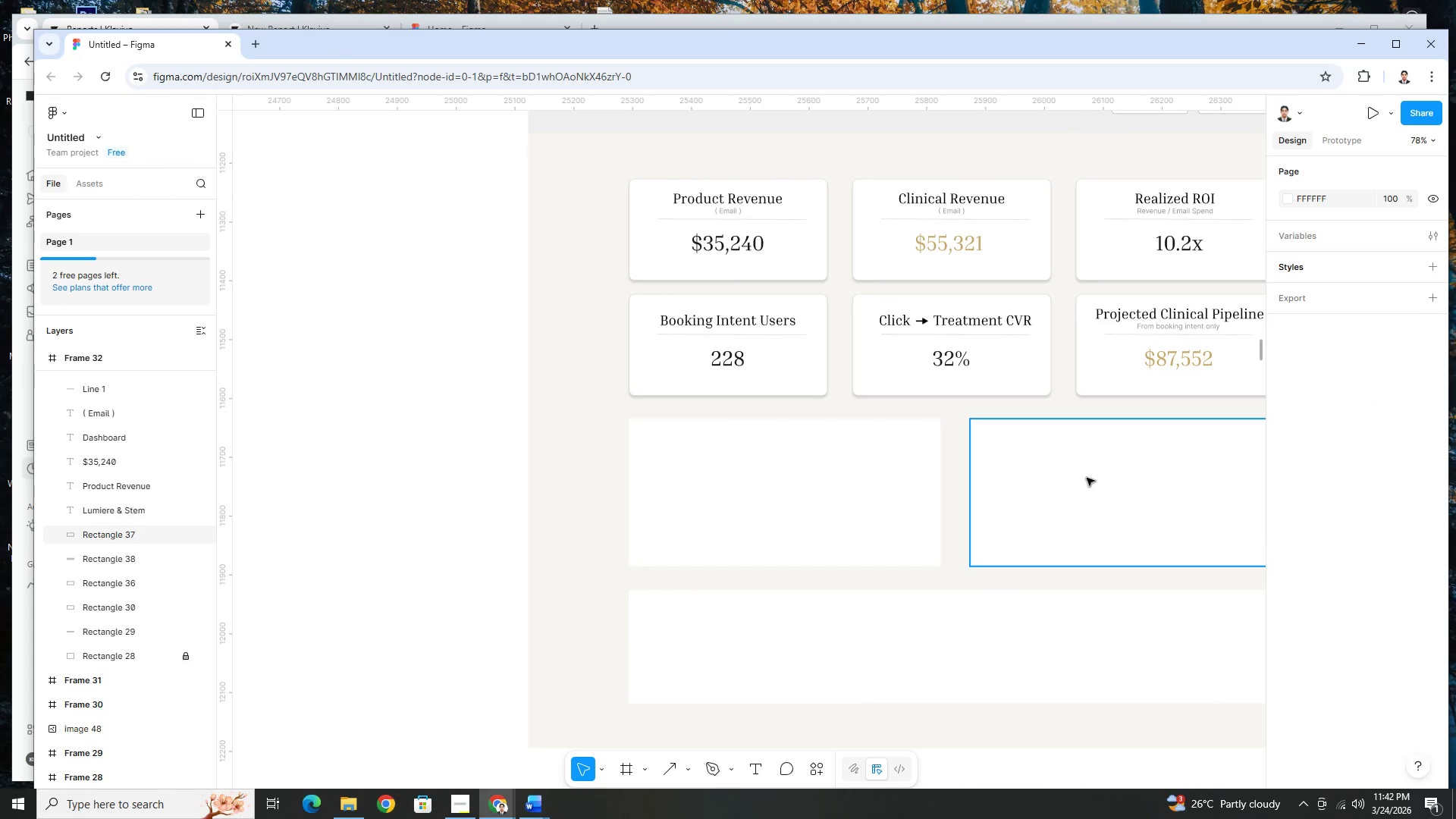 
hold_key(key=ControlLeft, duration=1.52)
 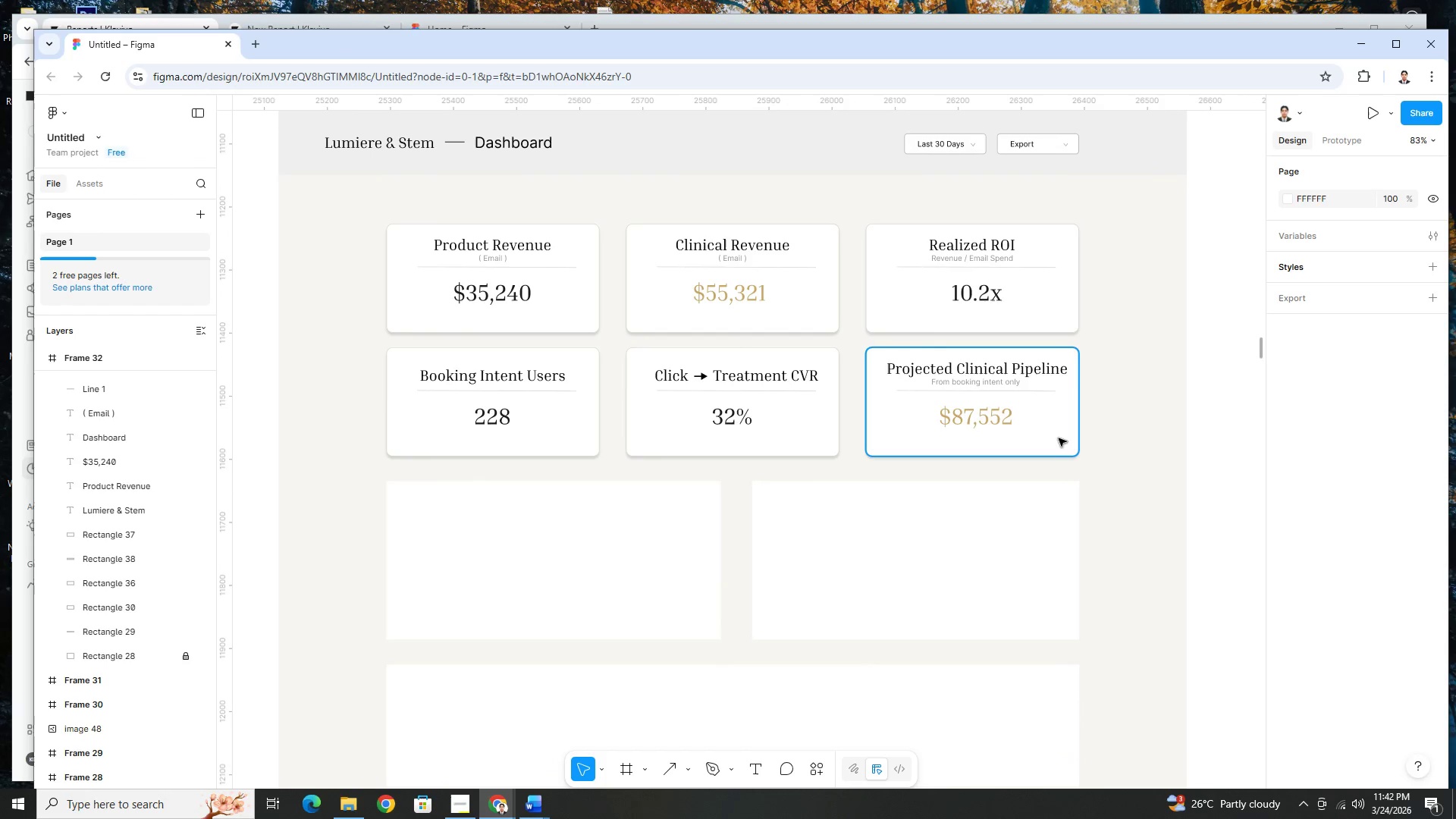 
key(Control+ControlLeft)
 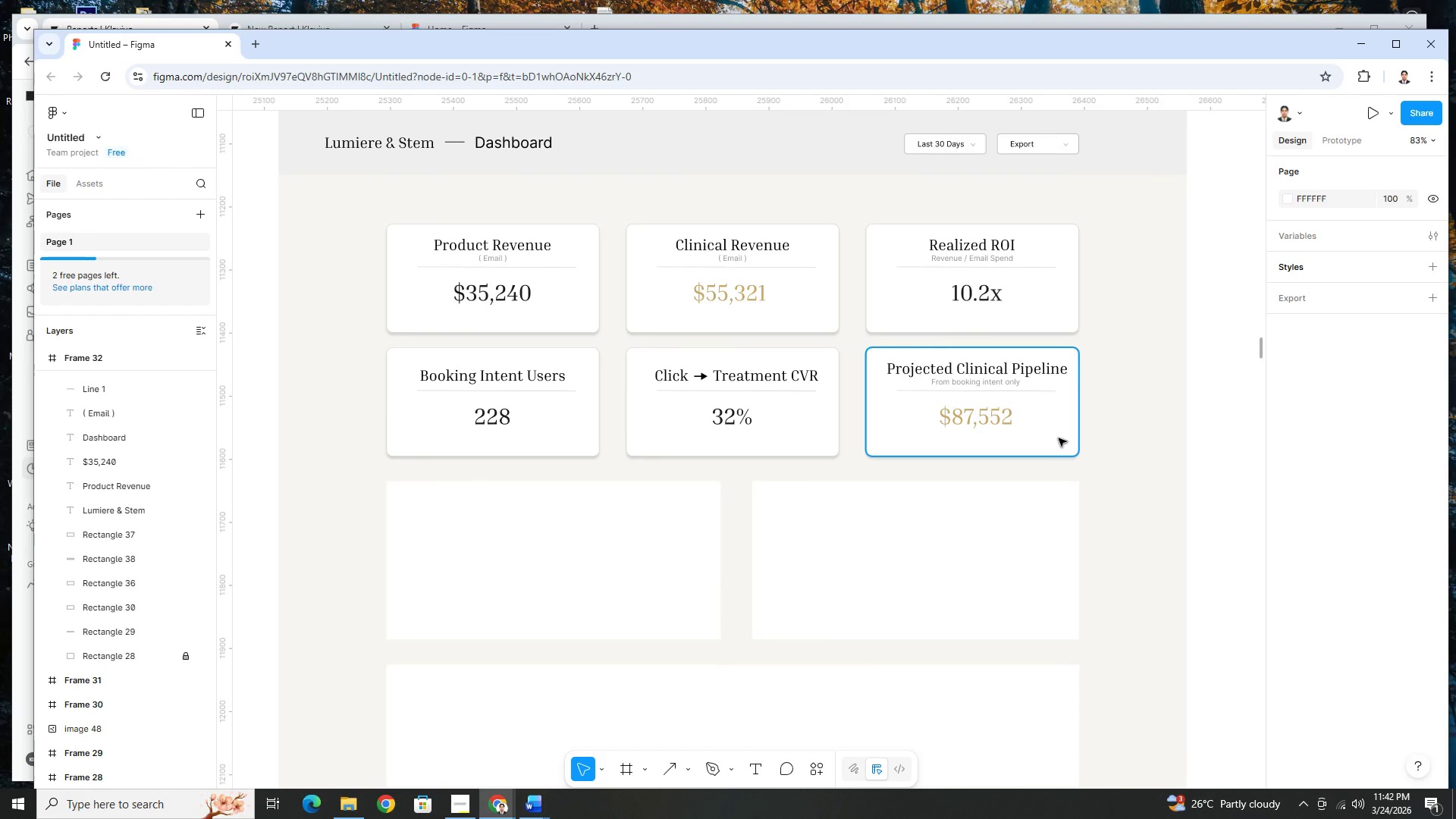 
scroll: coordinate [1062, 436], scroll_direction: up, amount: 4.0
 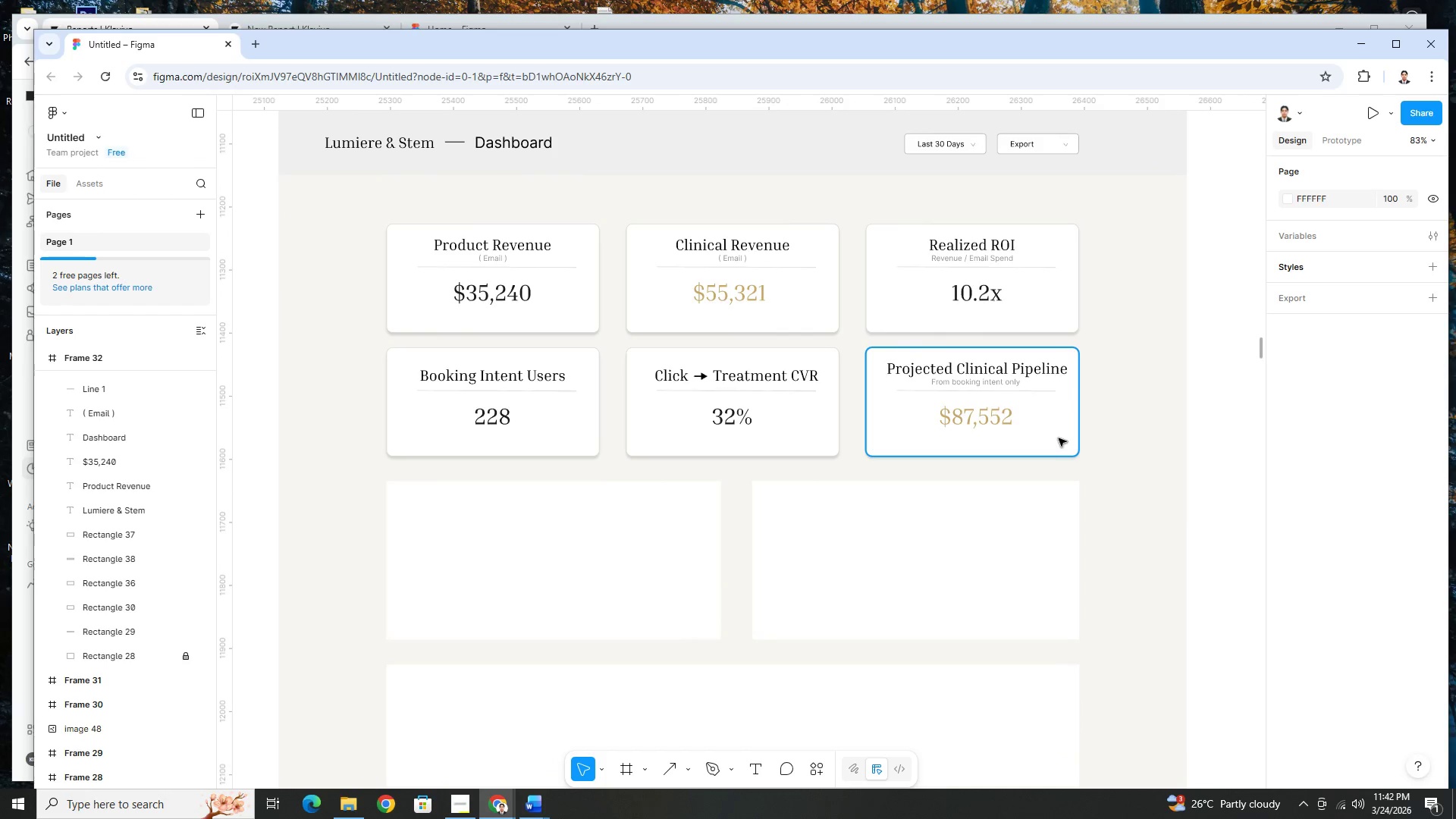 
wait(10.19)
 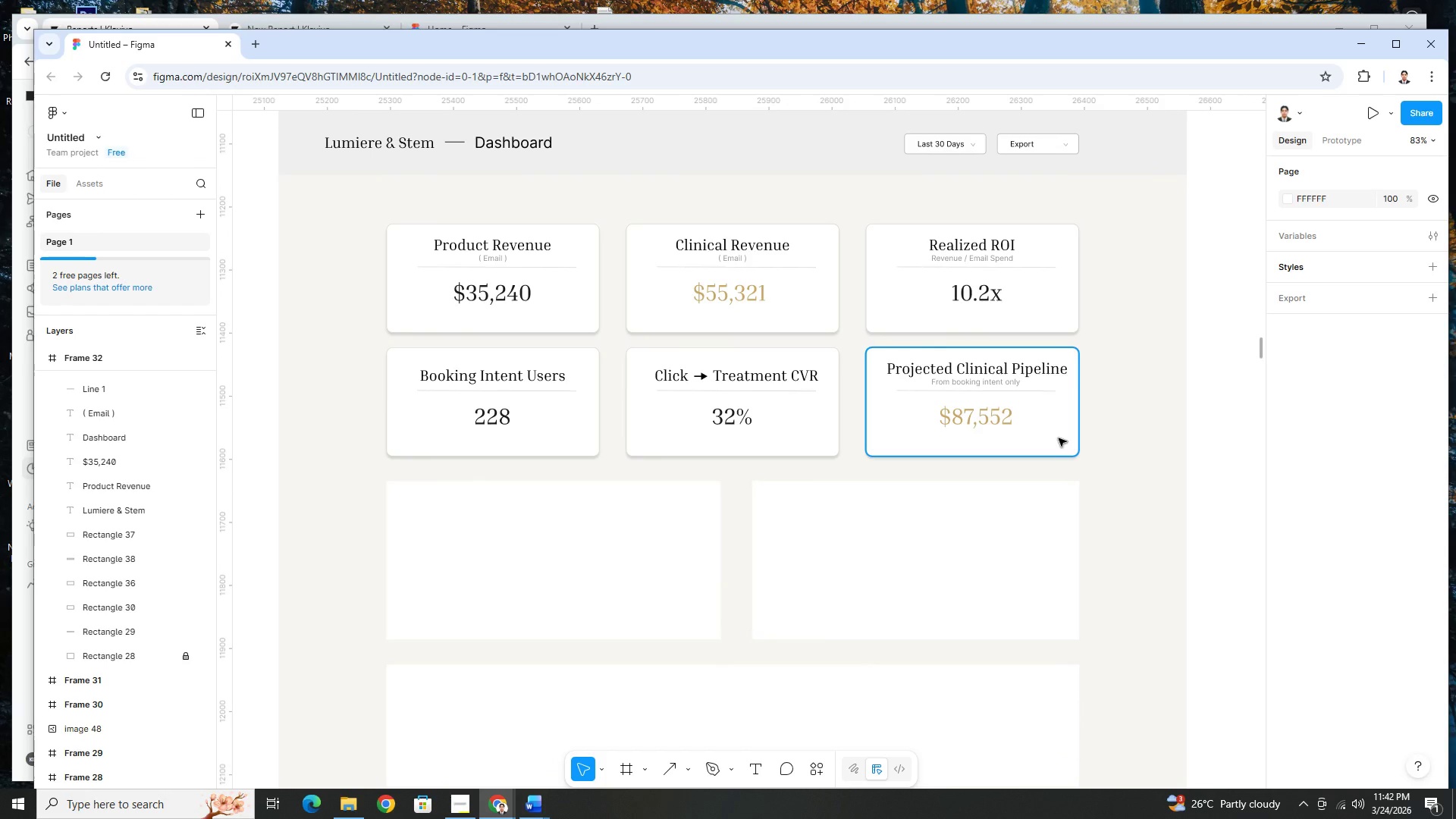 
scroll: coordinate [1061, 374], scroll_direction: up, amount: 3.0
 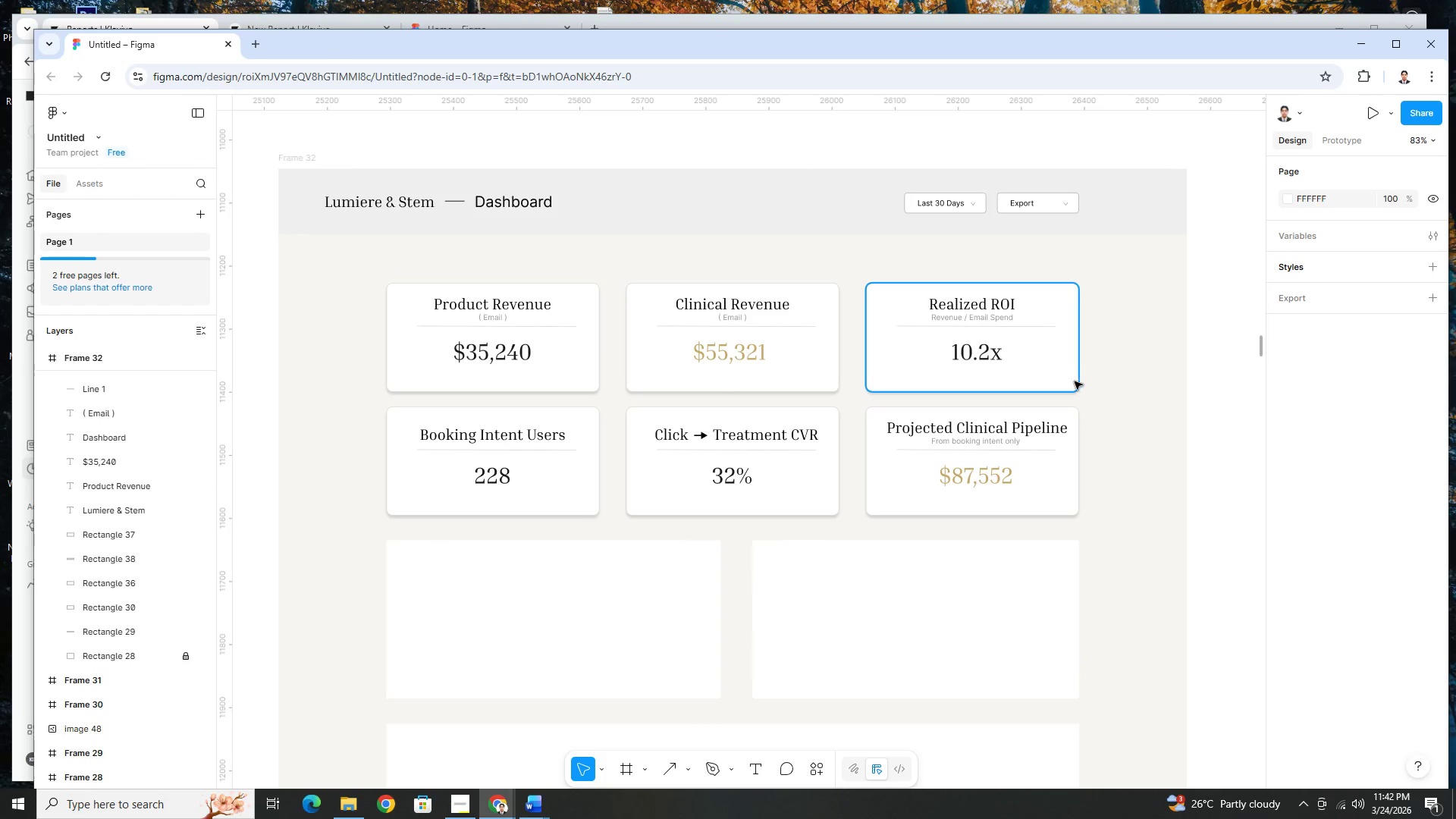 
scroll: coordinate [1122, 386], scroll_direction: down, amount: 6.0
 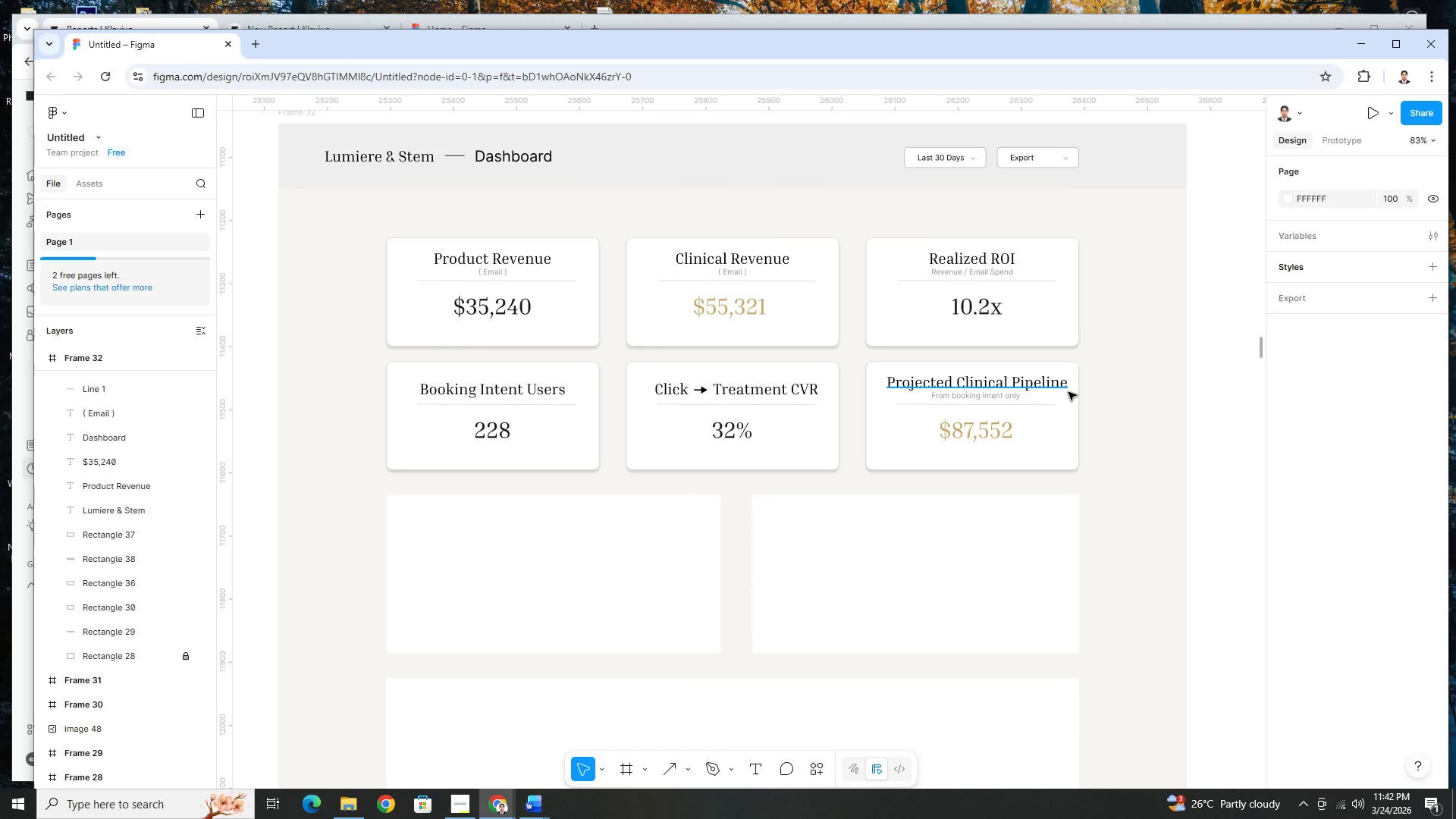 
left_click([1110, 432])
 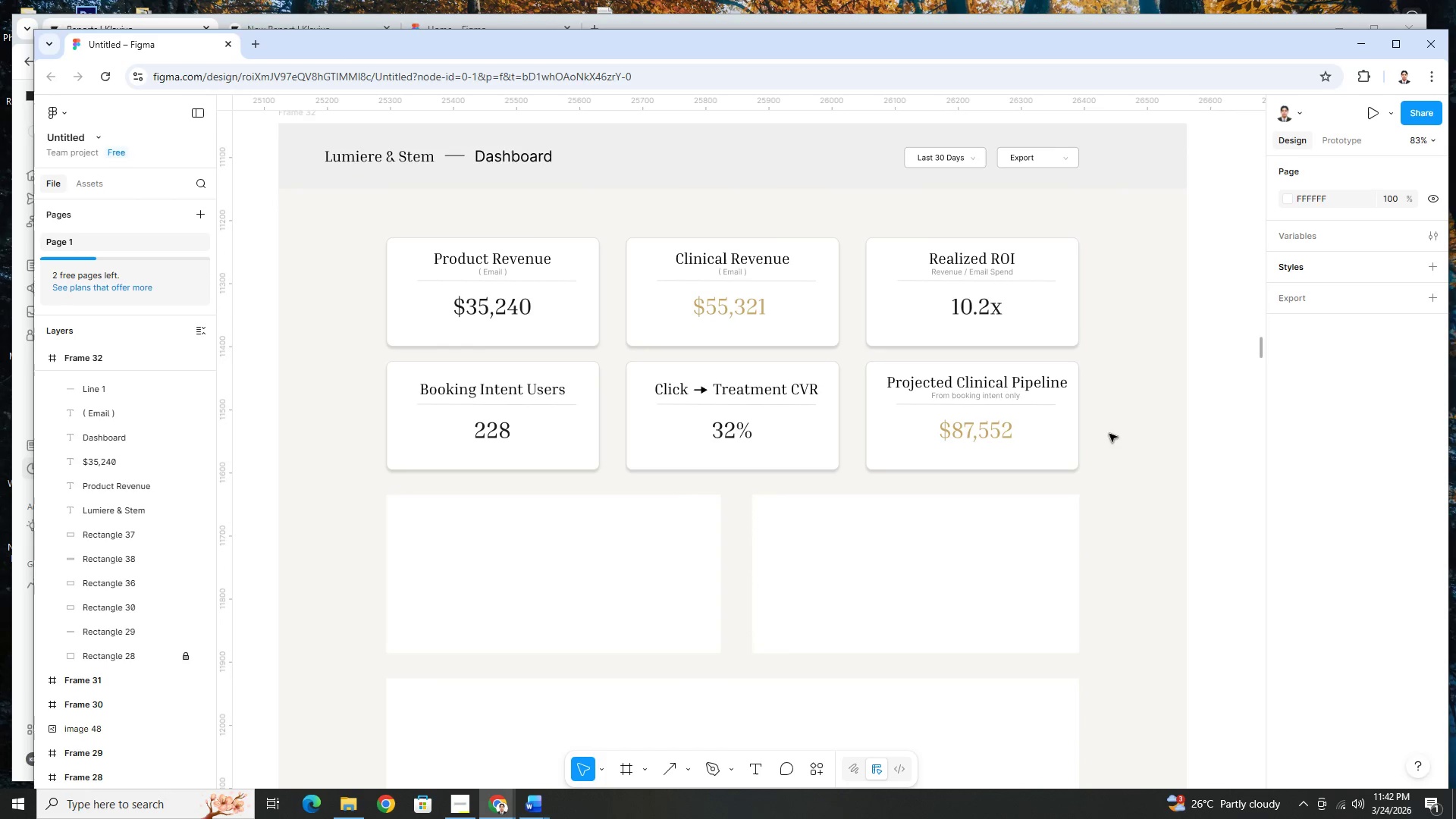 
hold_key(key=ControlLeft, duration=0.45)
 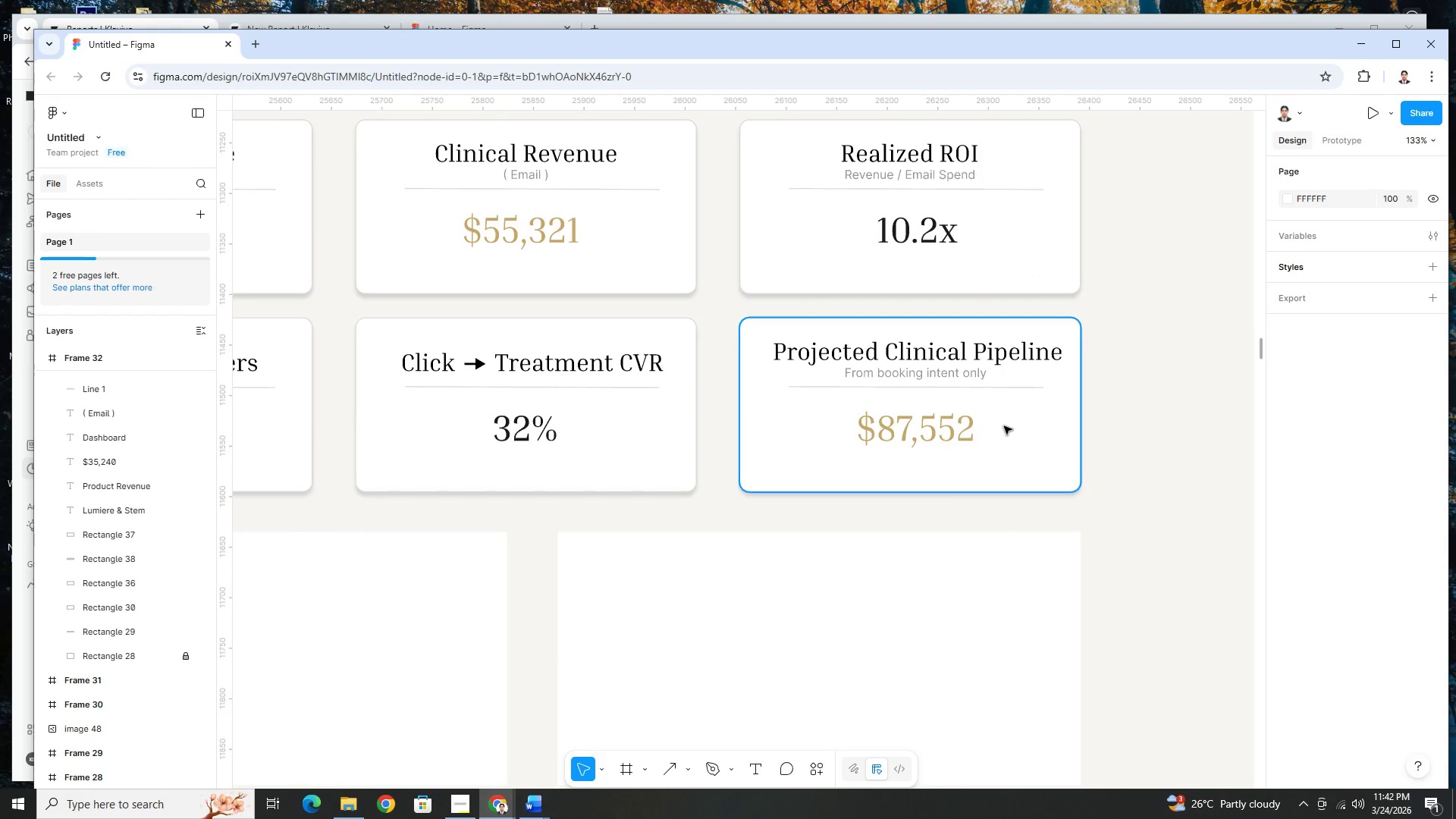 
hold_key(key=ControlLeft, duration=1.5)
 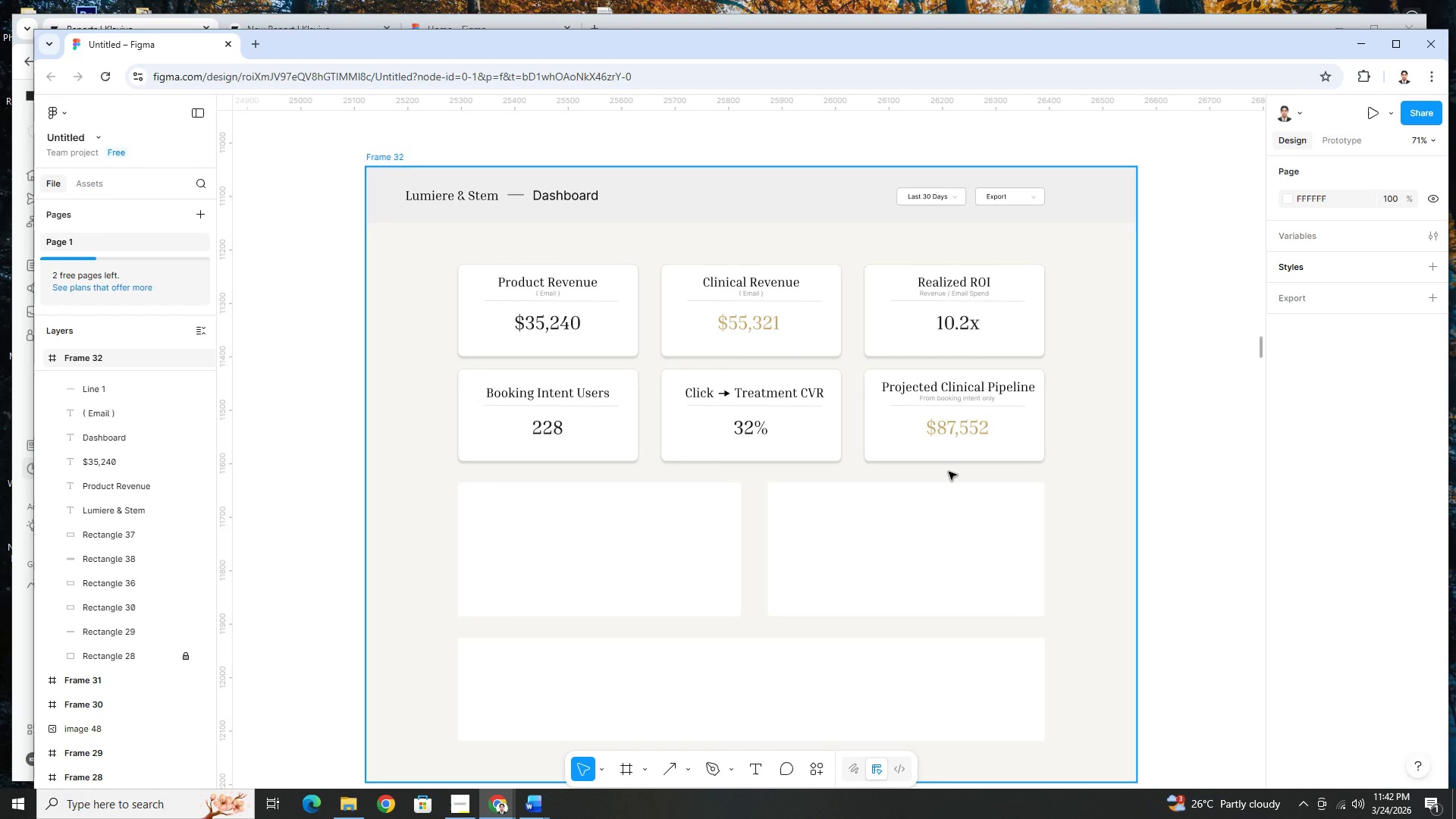 
scroll: coordinate [1076, 433], scroll_direction: up, amount: 4.0
 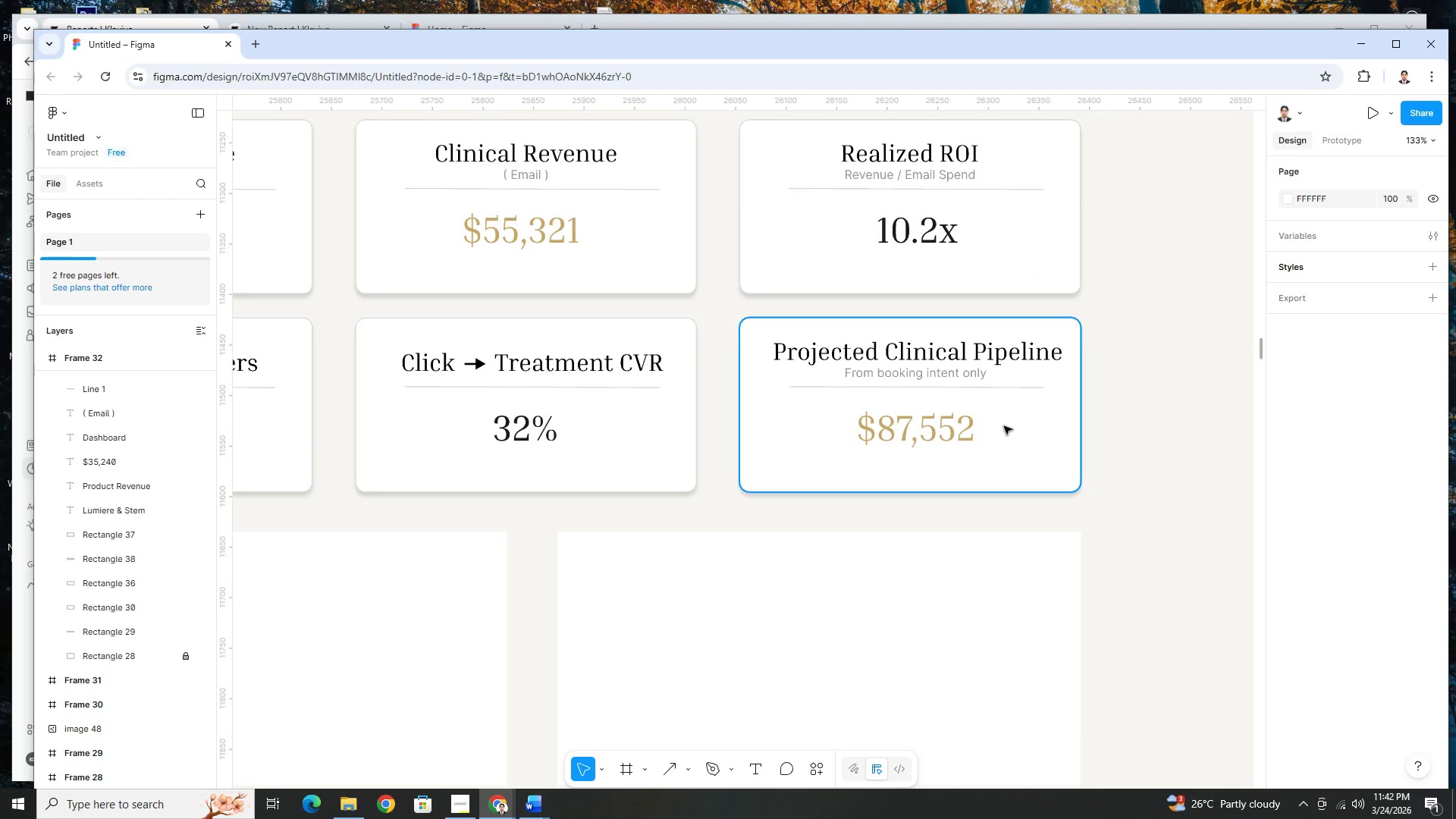 
scroll: coordinate [1004, 426], scroll_direction: down, amount: 5.0
 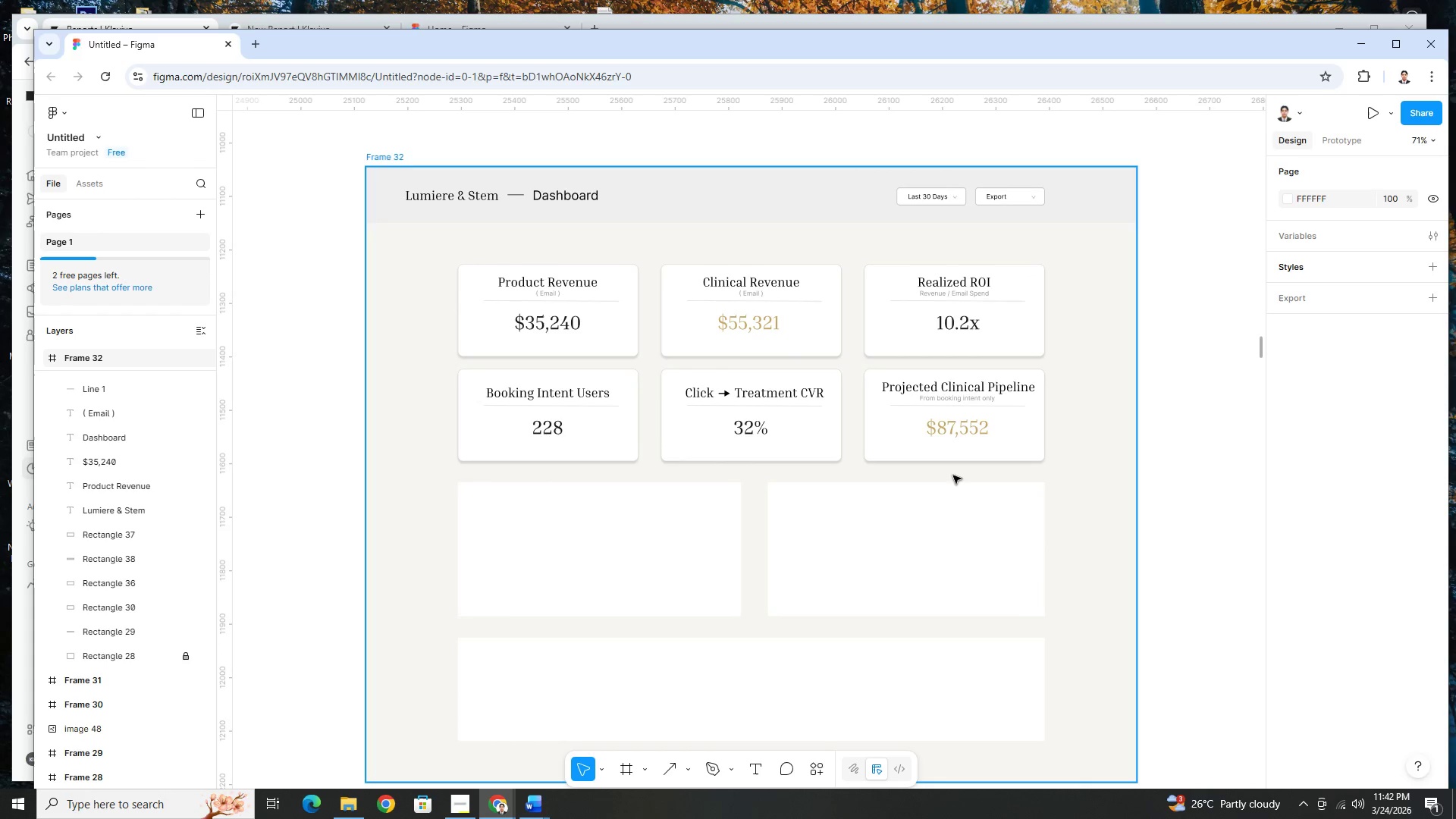 
hold_key(key=ControlLeft, duration=0.92)
 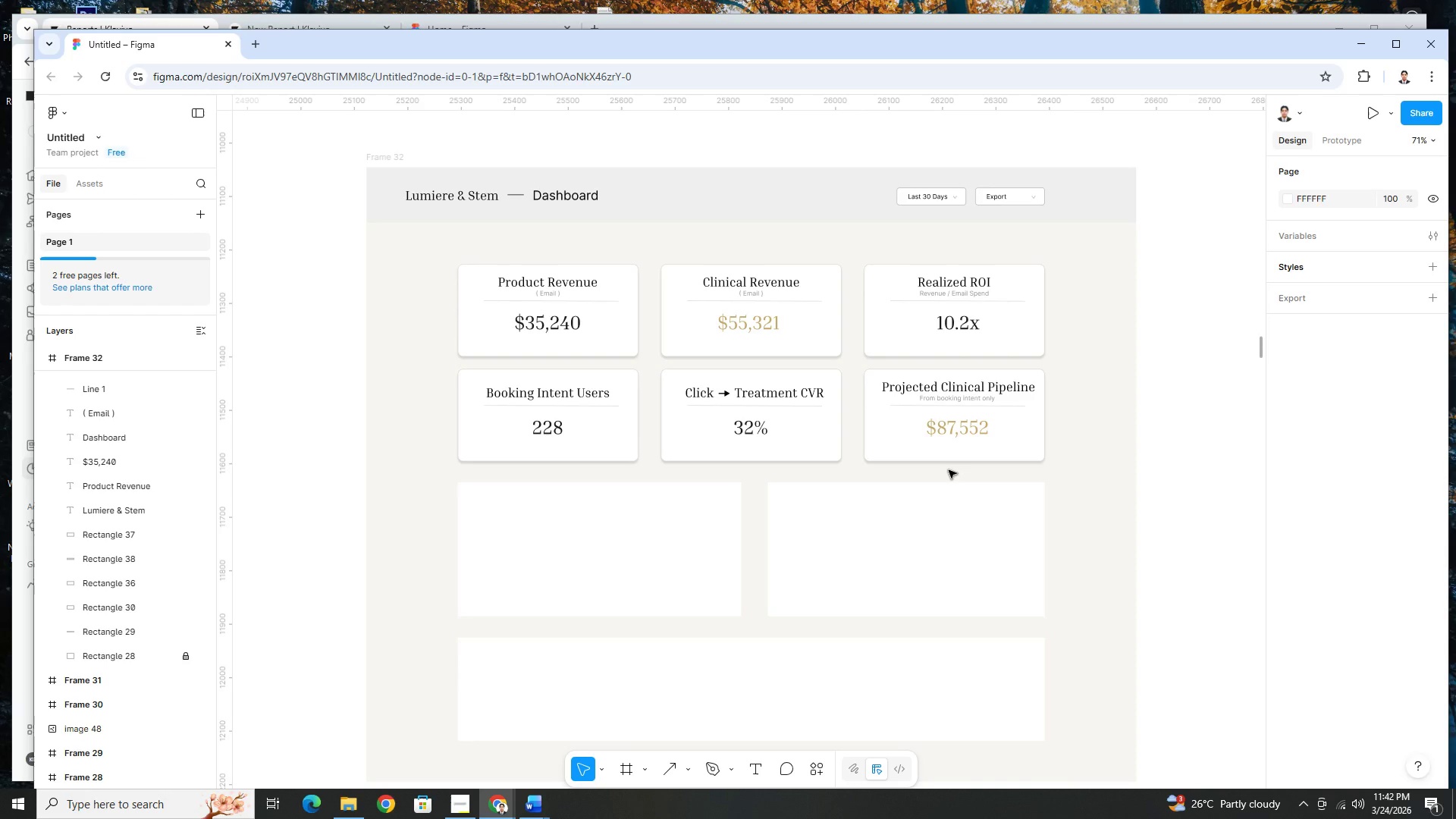 
hold_key(key=ControlLeft, duration=1.02)
scroll: coordinate [949, 470], scroll_direction: up, amount: 3.0
 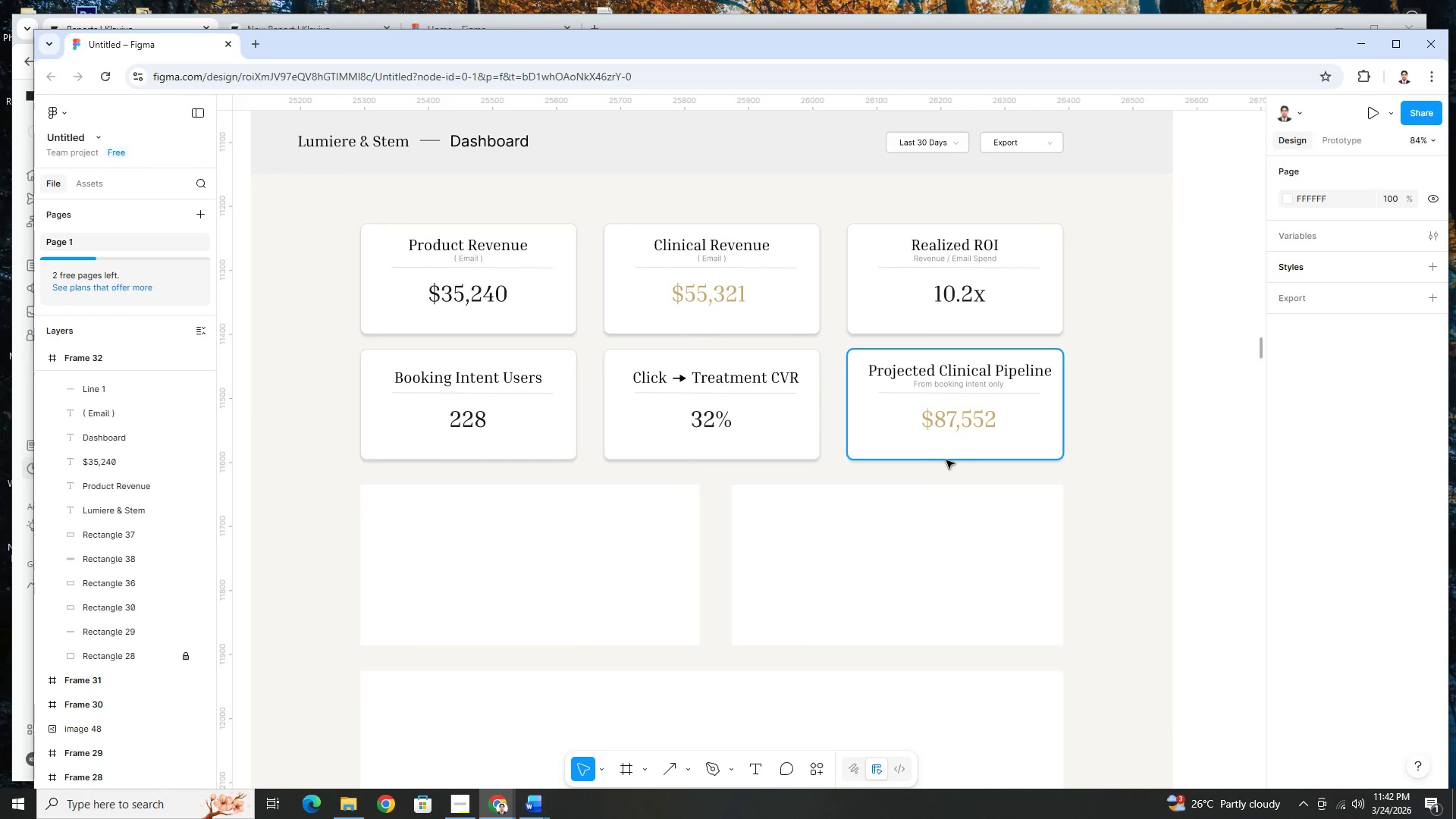 
hold_key(key=ControlLeft, duration=1.31)
scroll: coordinate [1048, 460], scroll_direction: down, amount: 1.0
 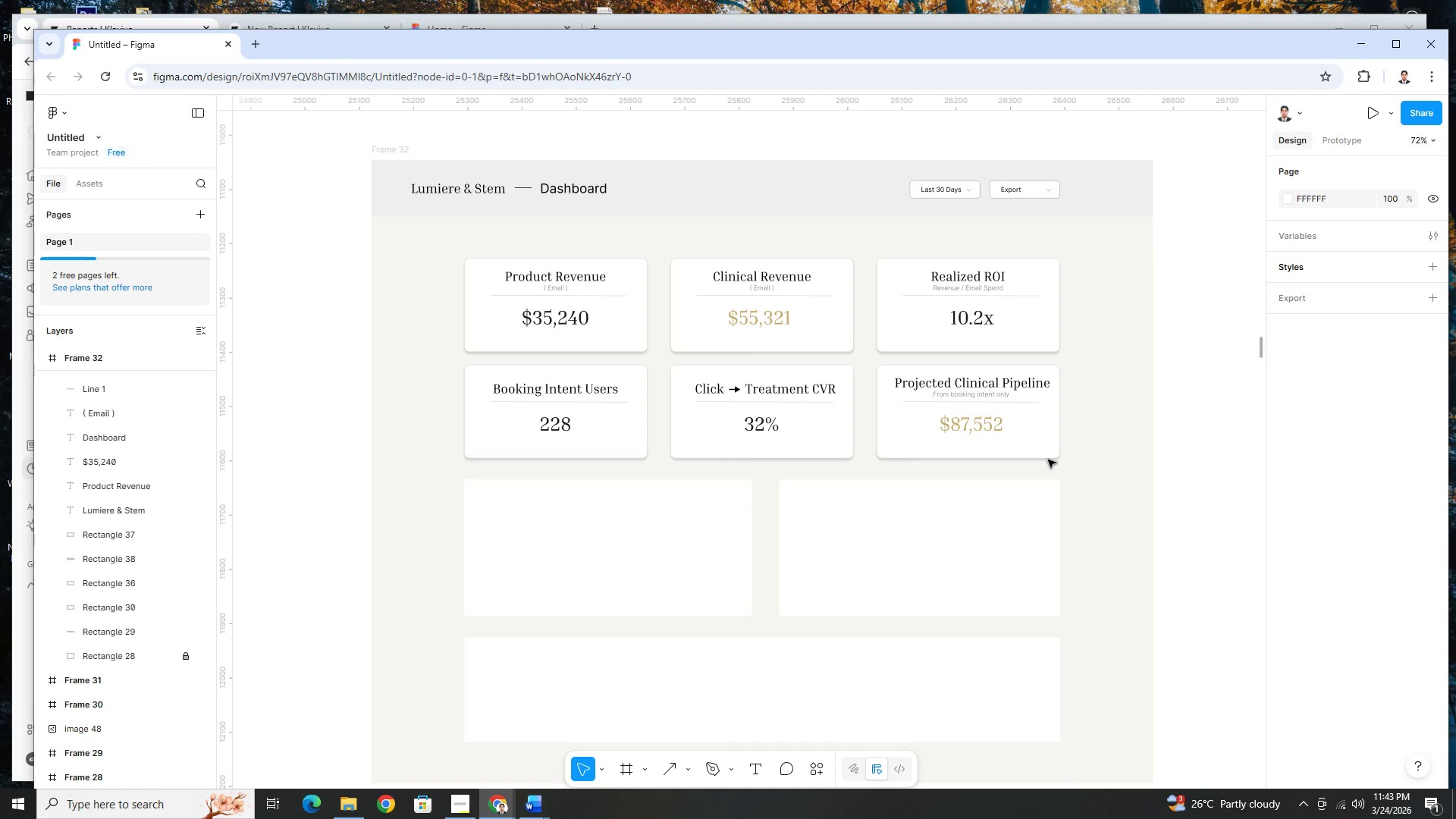 
wait(18.9)
 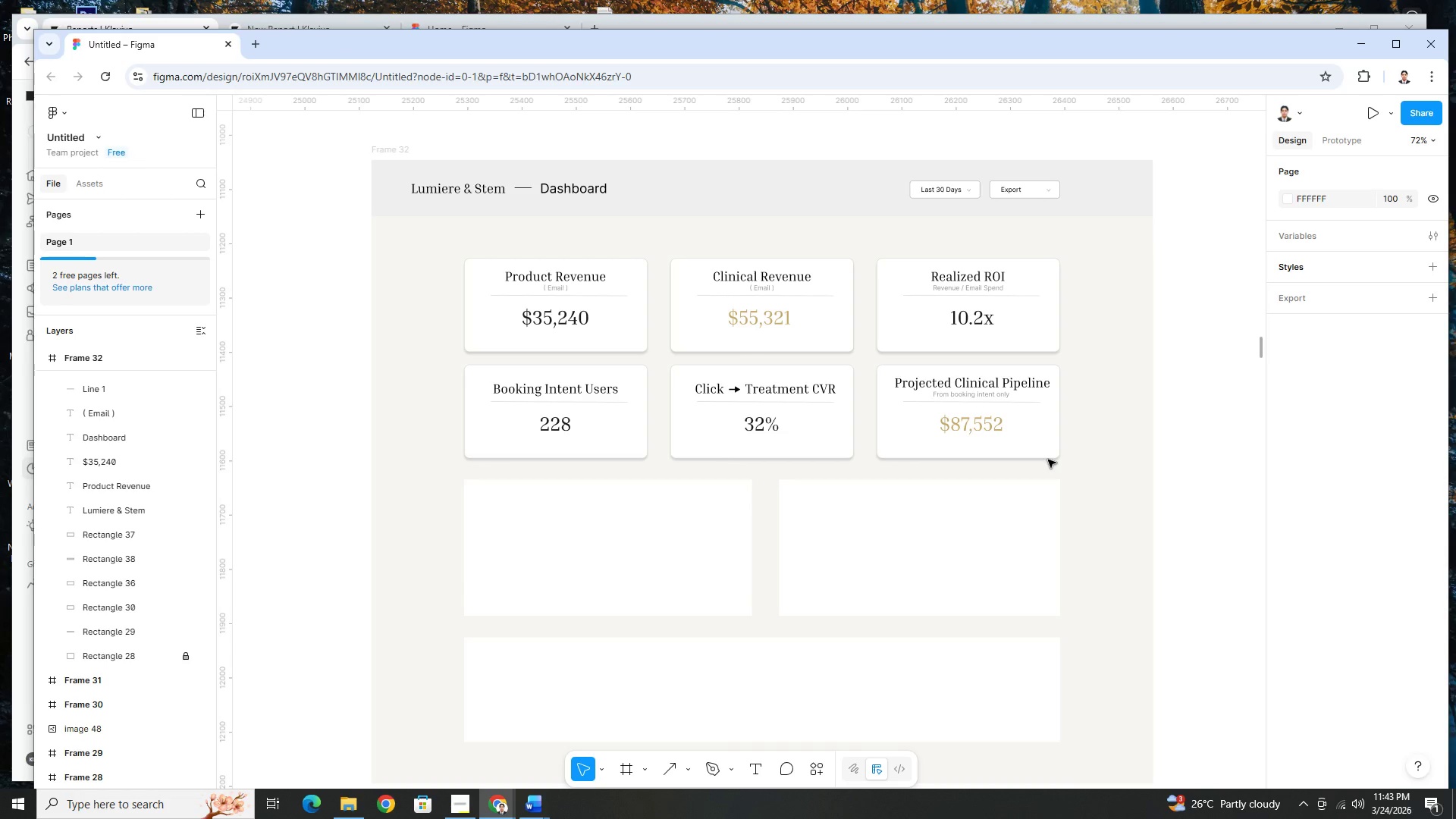 
hold_key(key=ControlLeft, duration=1.5)
scroll: coordinate [1028, 532], scroll_direction: down, amount: 6.0
 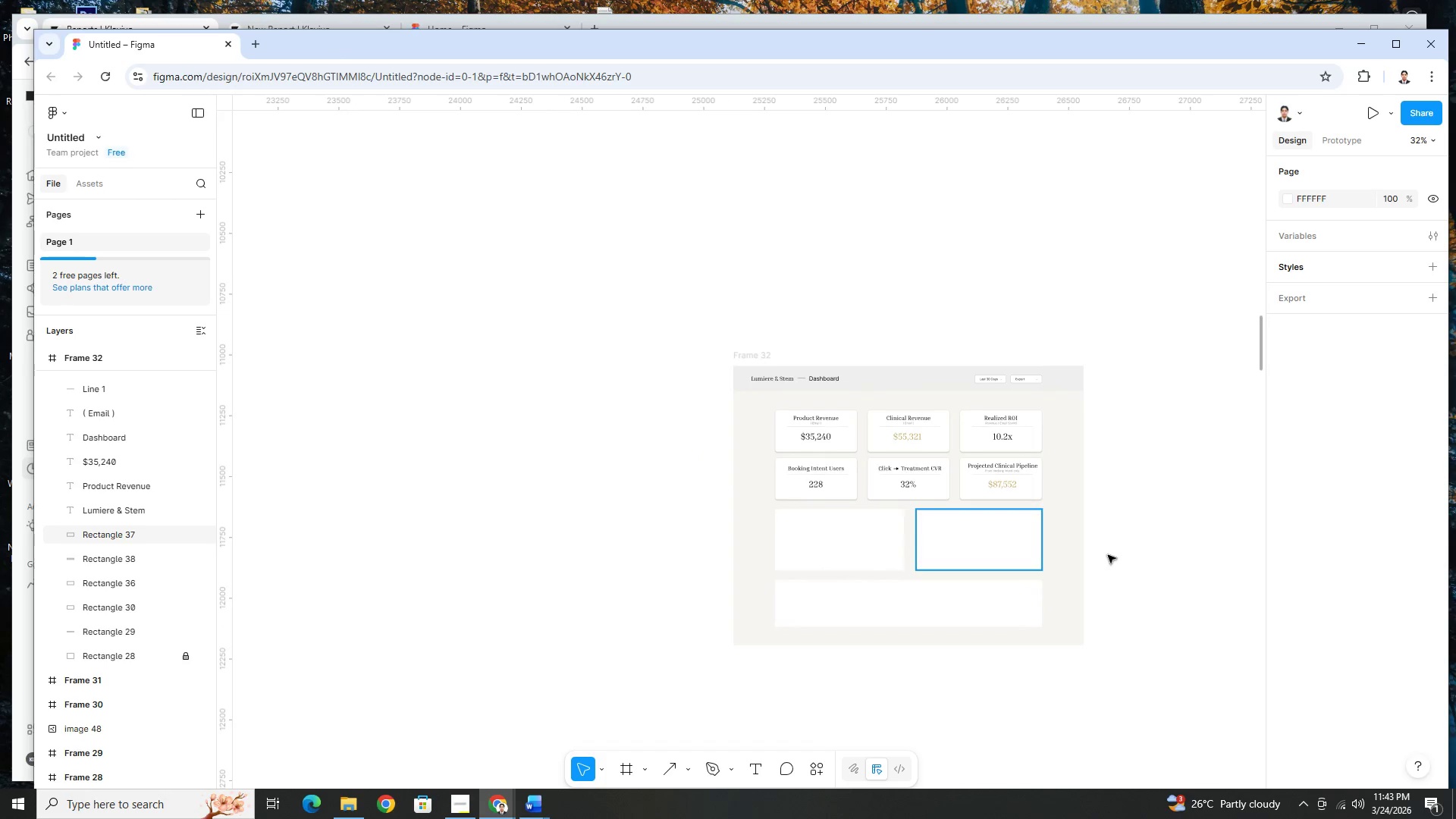 
hold_key(key=ControlLeft, duration=1.51)
 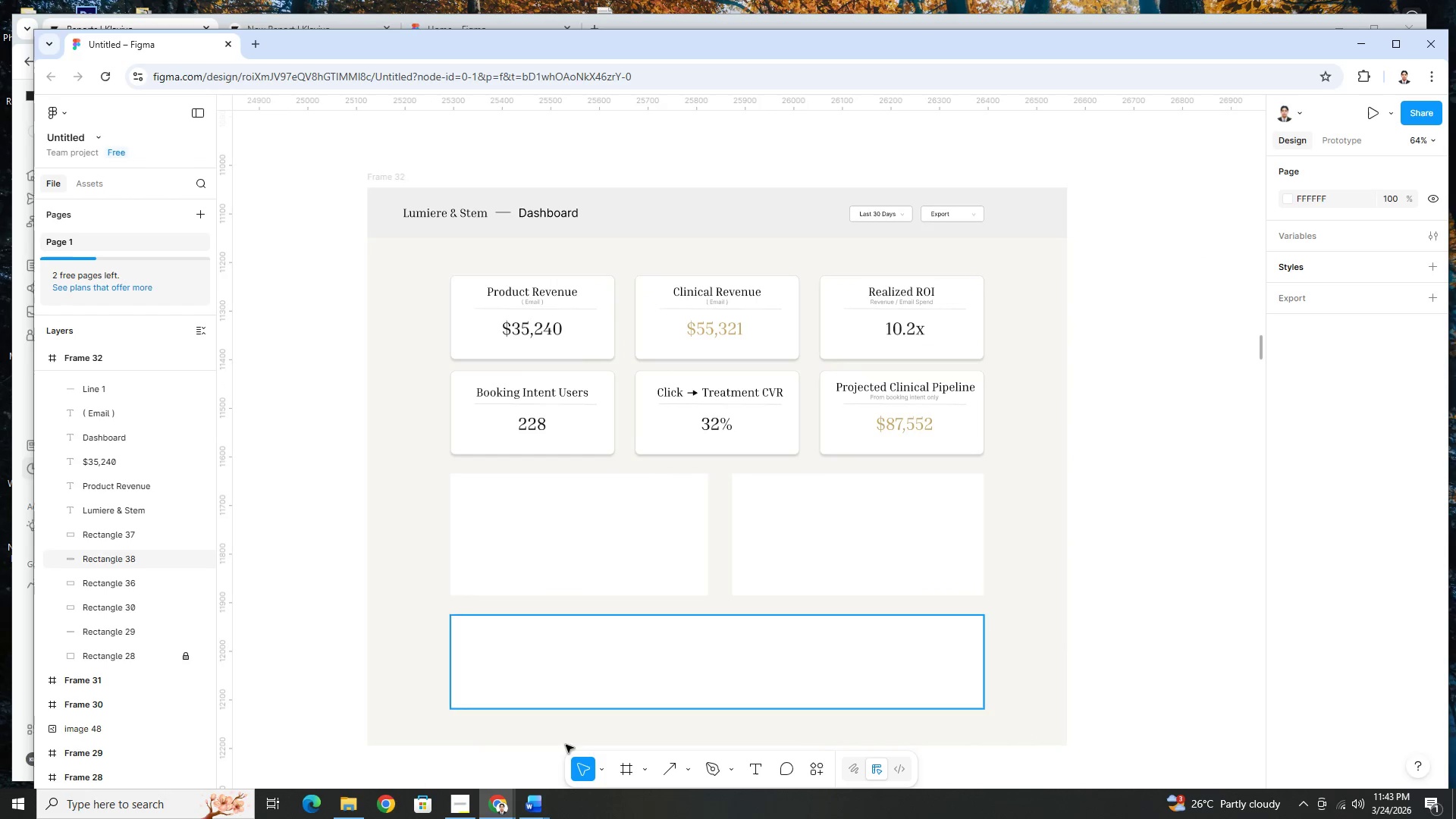 
scroll: coordinate [507, 497], scroll_direction: up, amount: 11.0
 